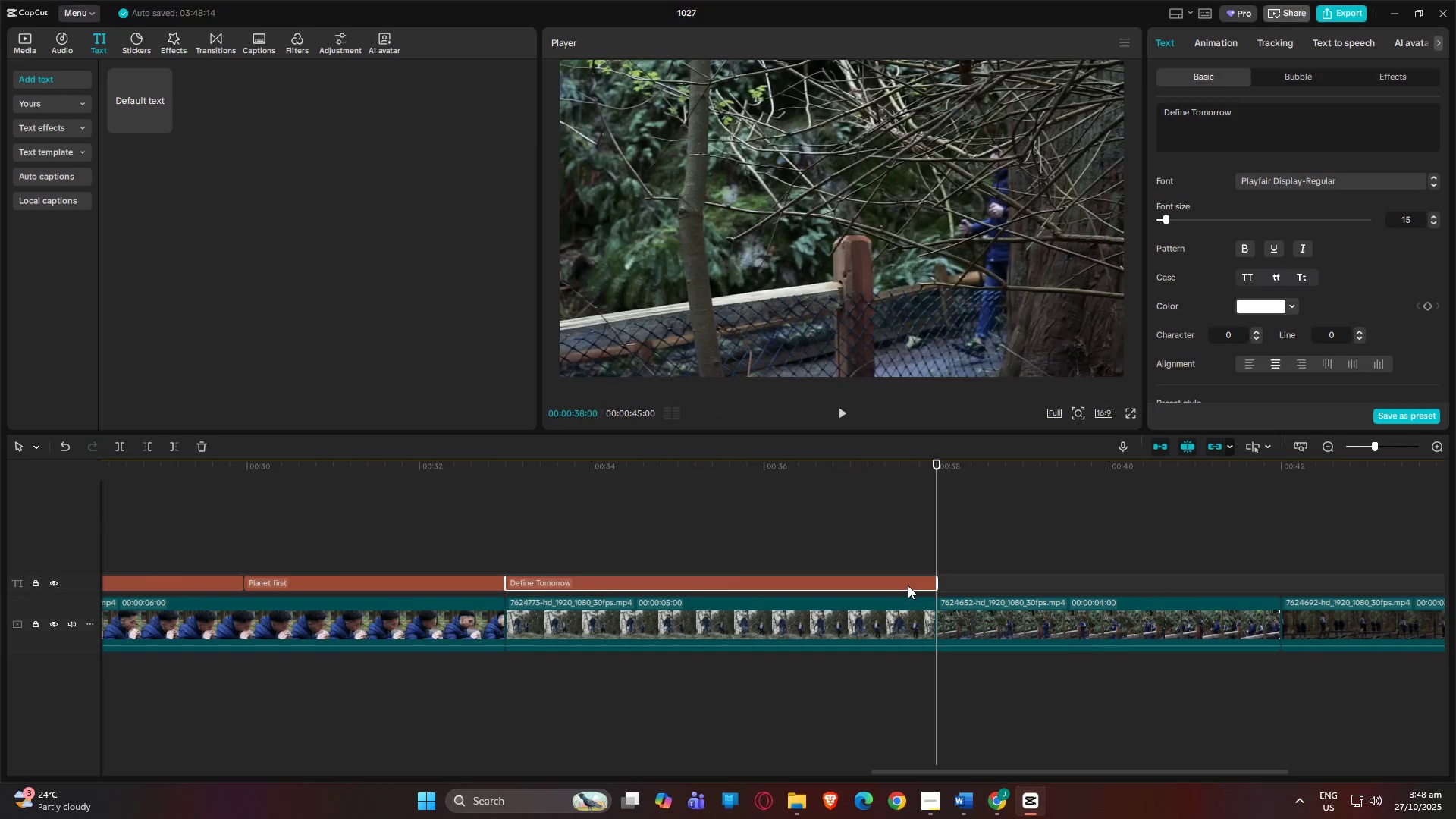 
key(Control+C)
 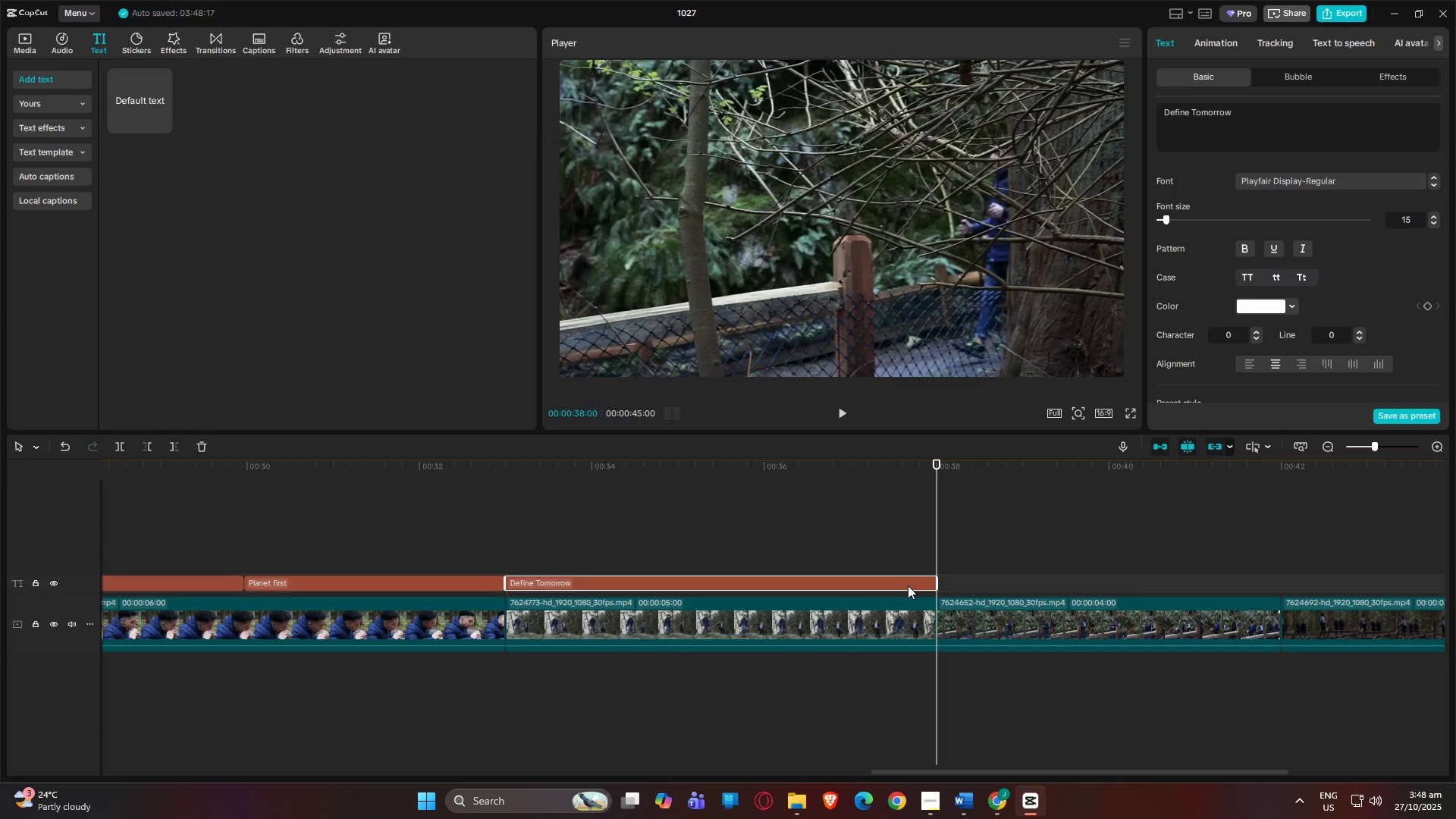 
key(Control+V)
 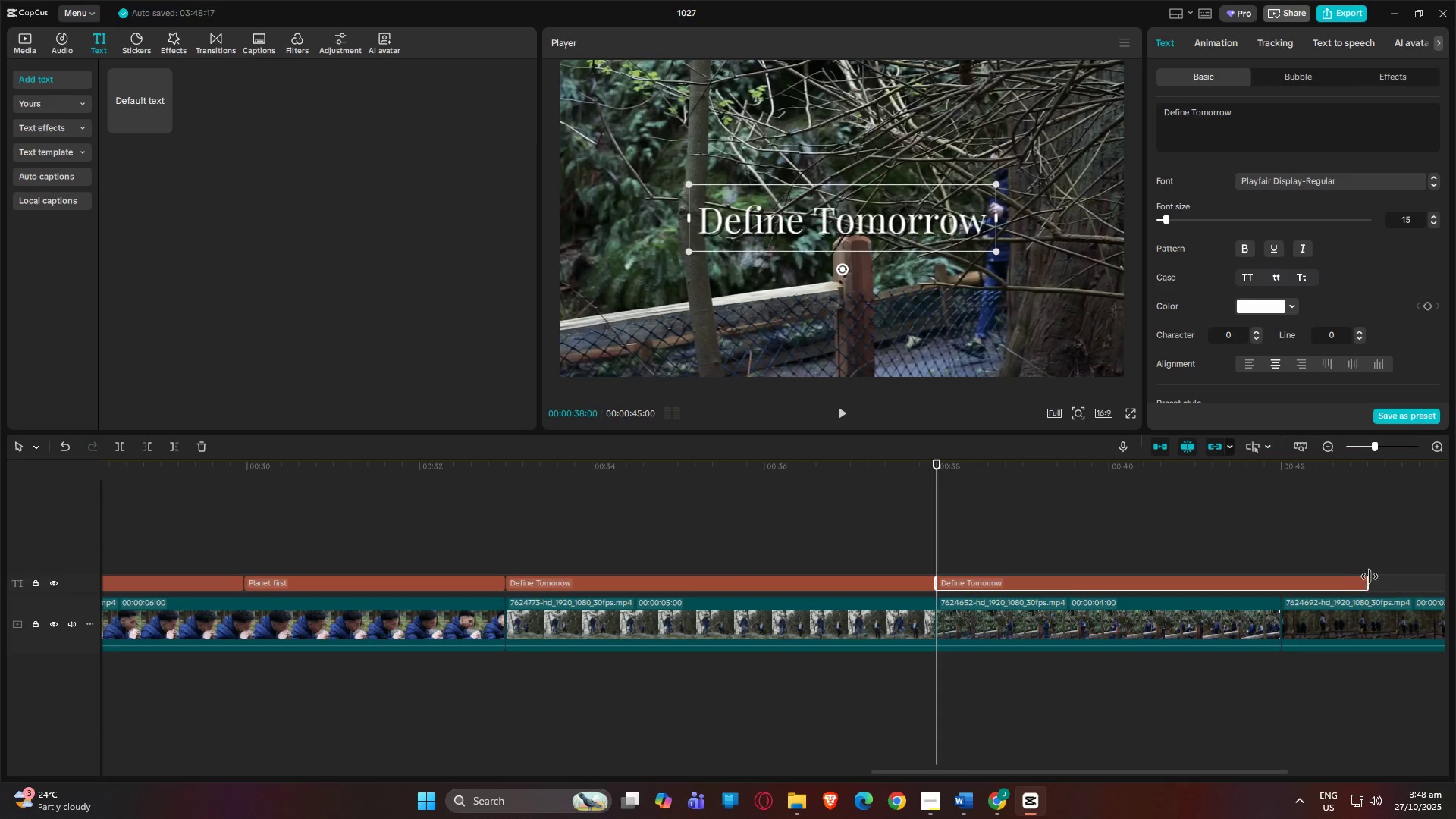 
left_click_drag(start_coordinate=[1370, 577], to_coordinate=[1277, 578])
 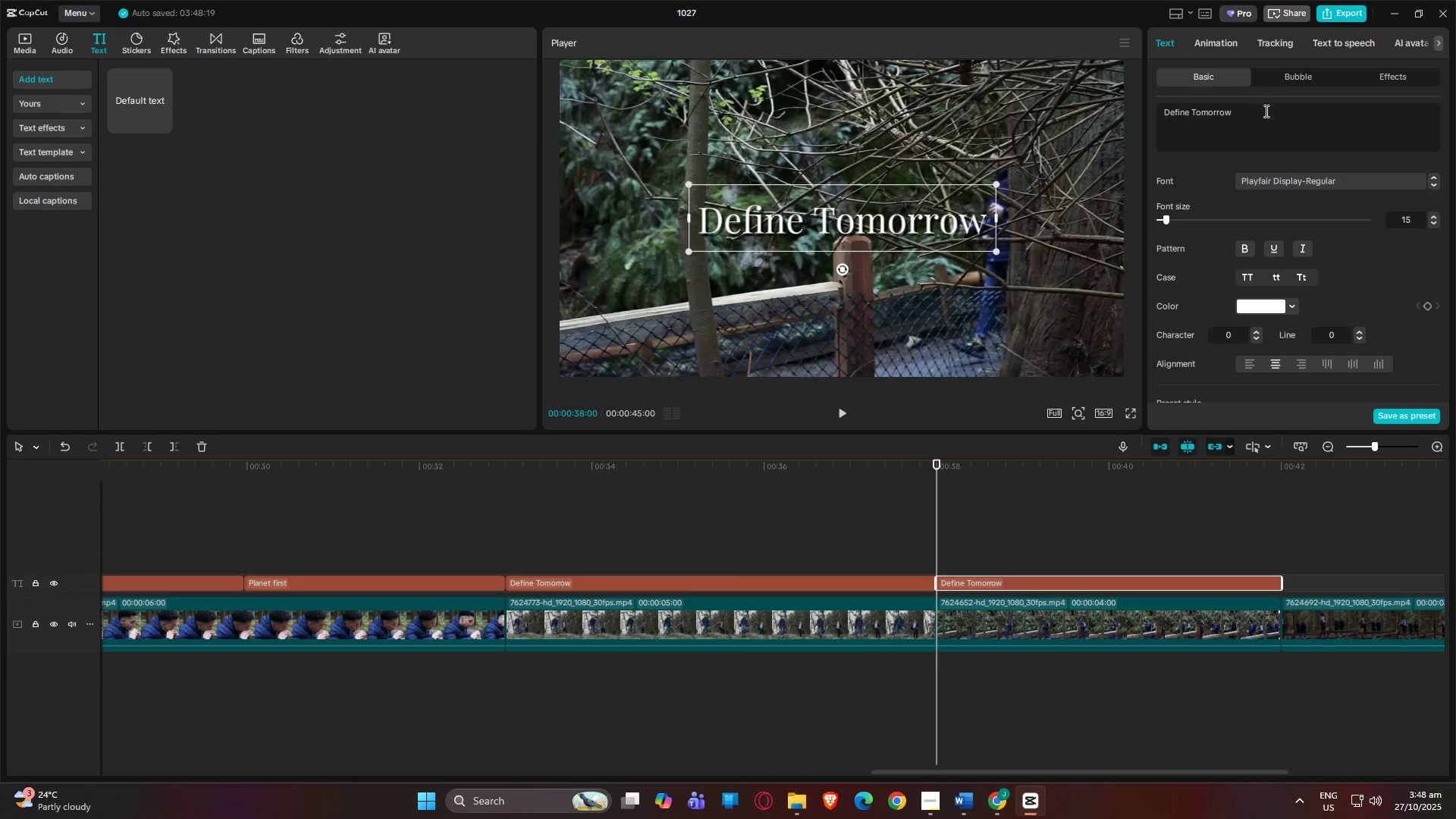 
left_click_drag(start_coordinate=[1267, 119], to_coordinate=[1039, 108])
 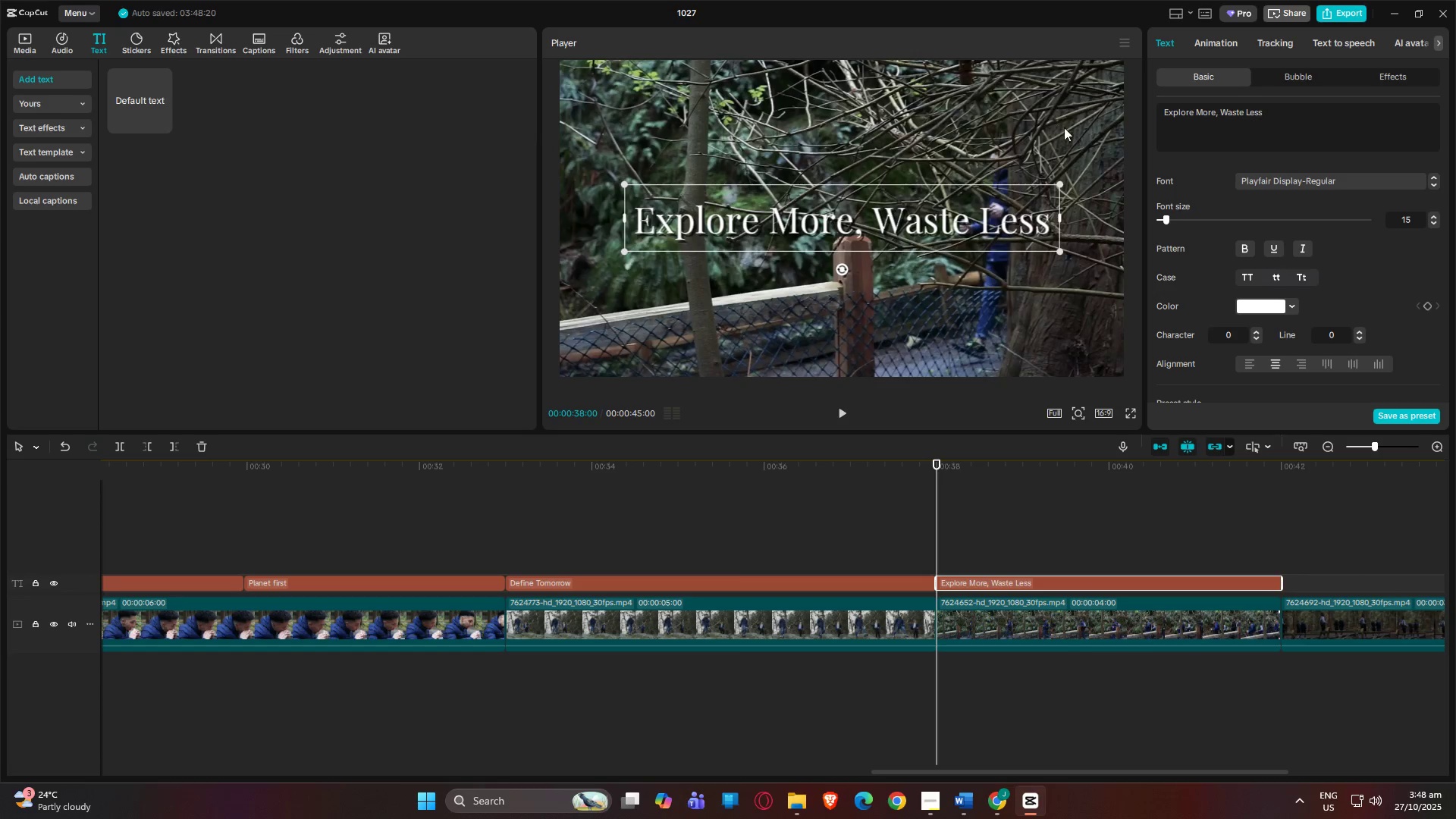 
key(Control+V)
 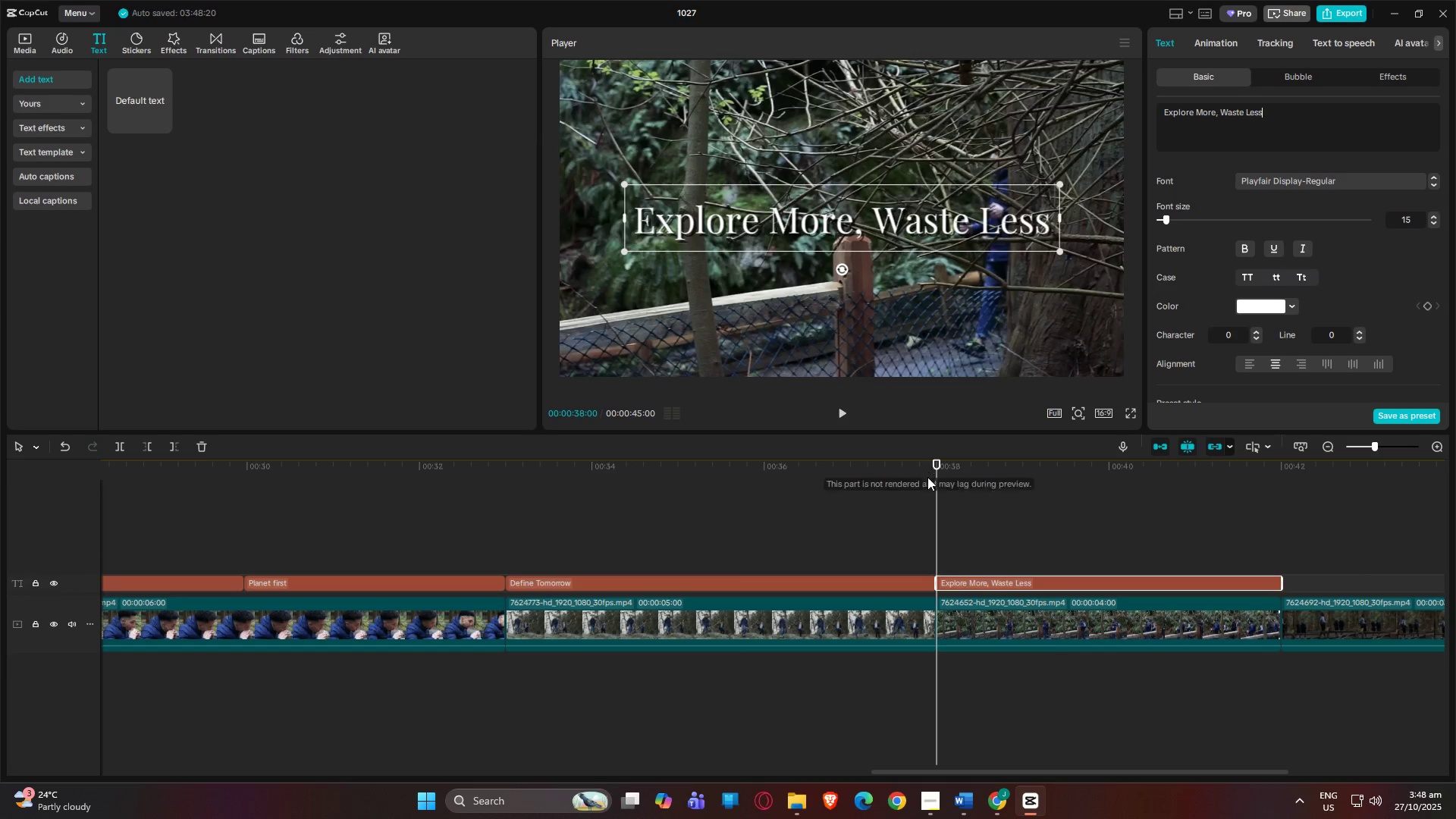 
left_click_drag(start_coordinate=[934, 460], to_coordinate=[1410, 460])
 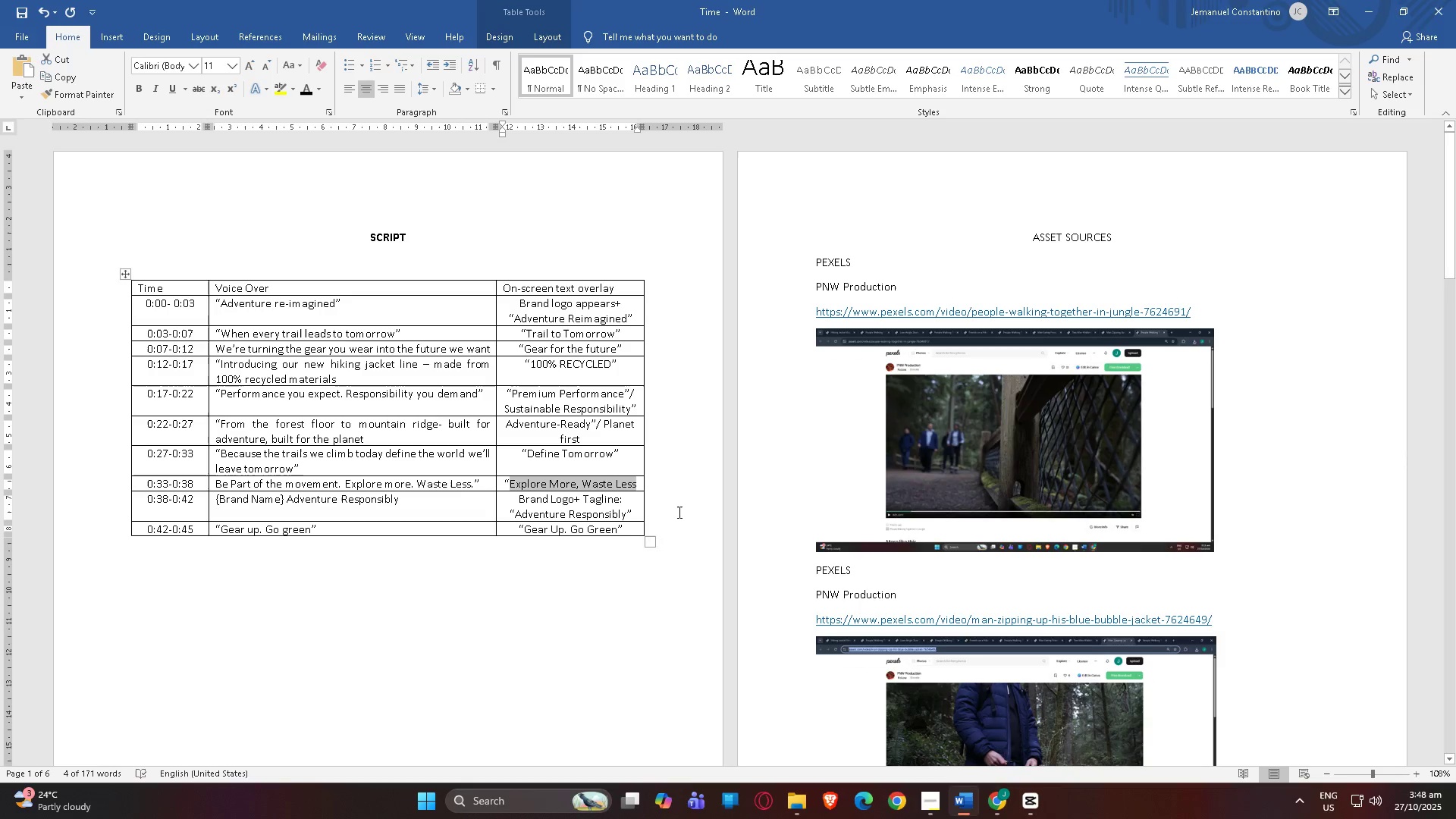 
key(Alt+AltLeft)
 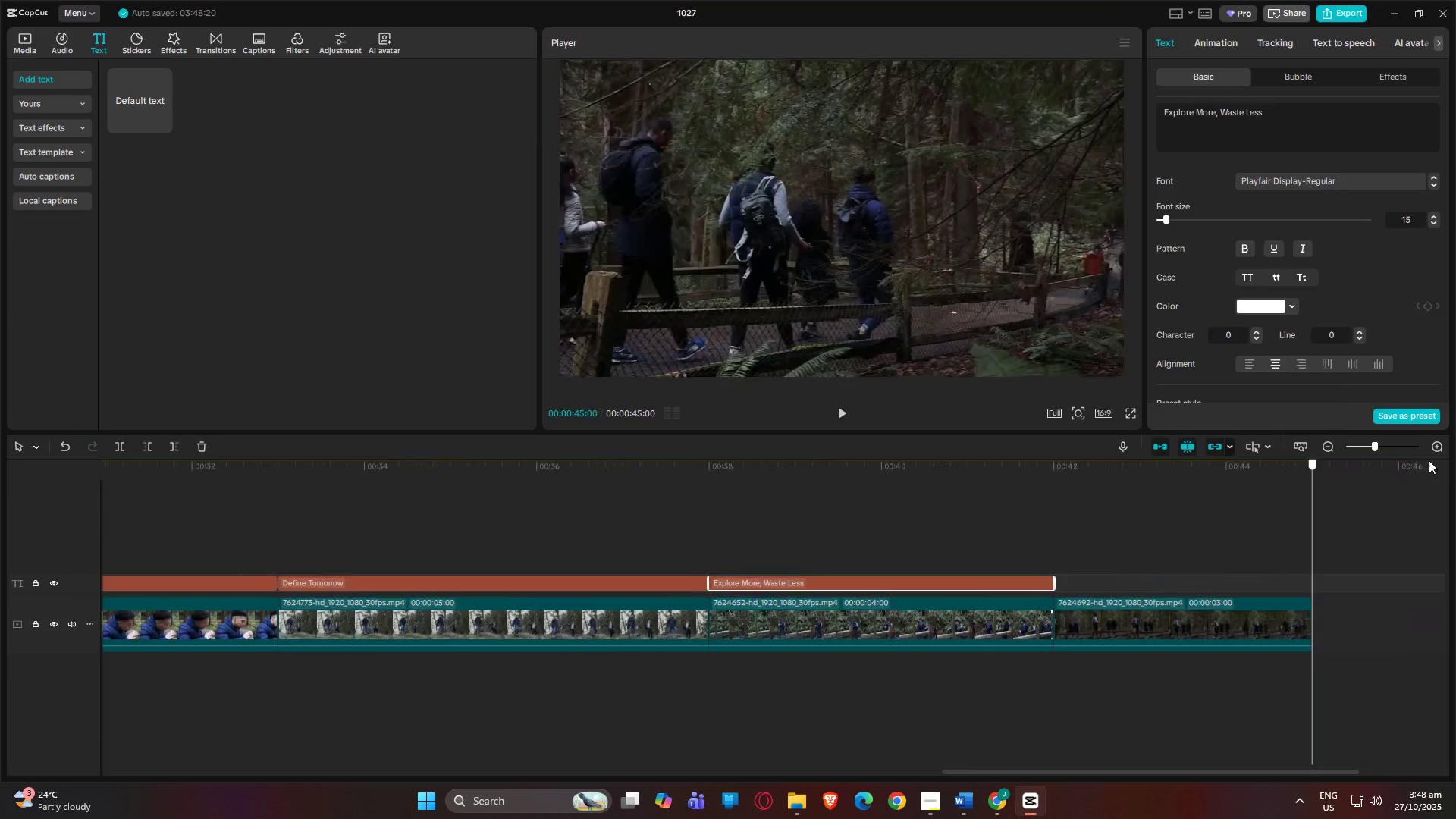 
key(Alt+Tab)
 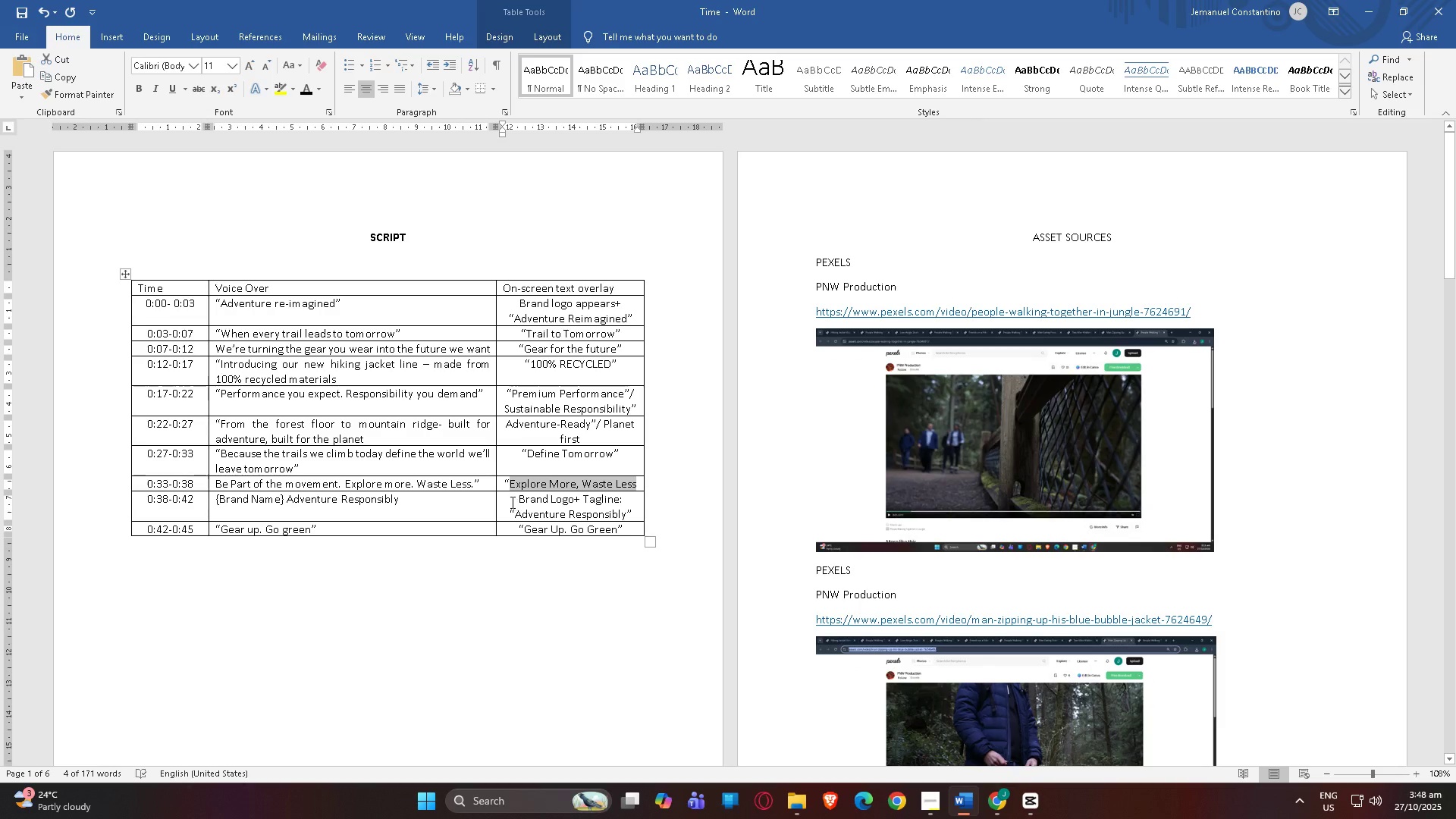 
left_click_drag(start_coordinate=[511, 499], to_coordinate=[638, 507])
 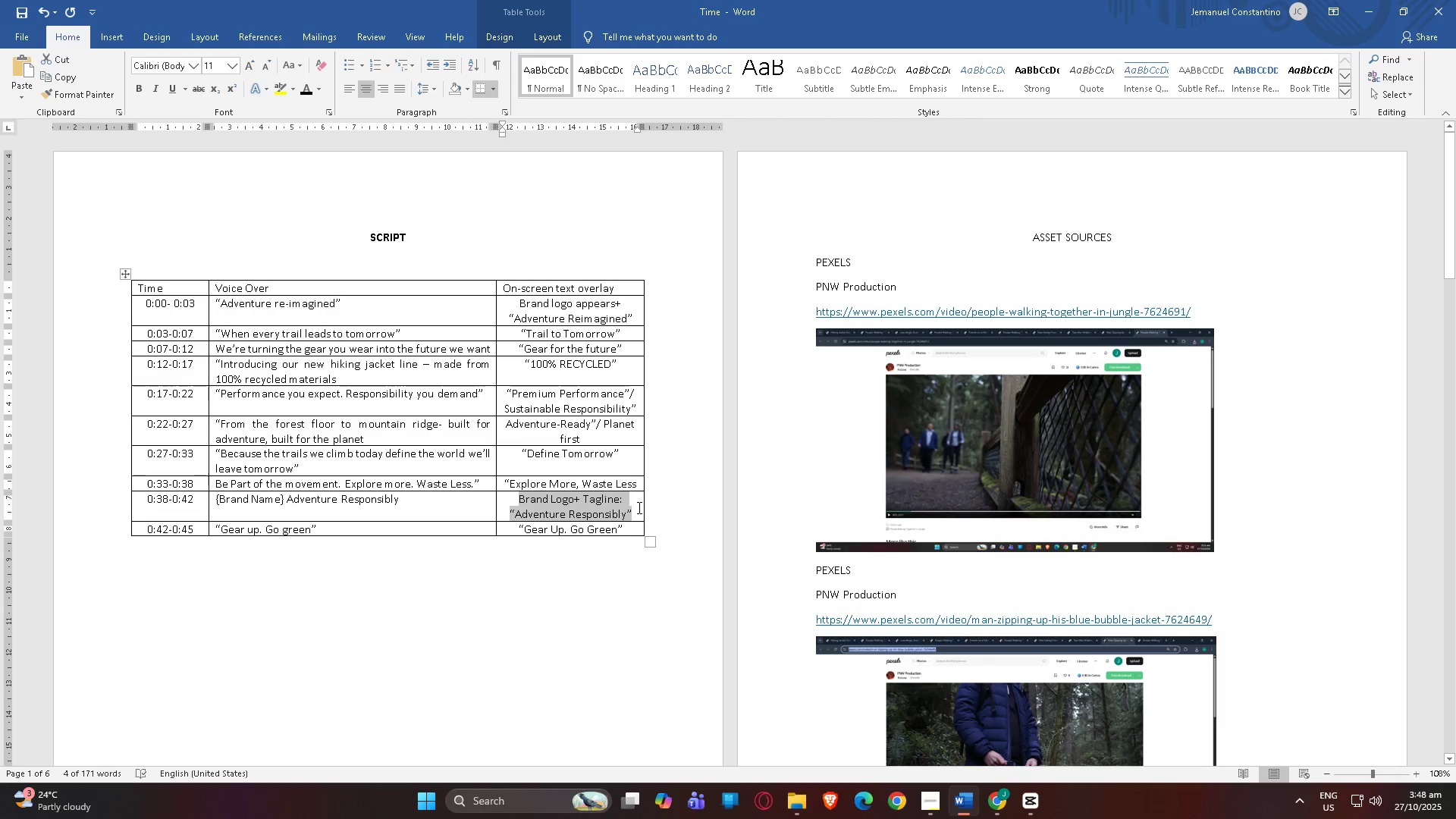 
key(Control+C)
 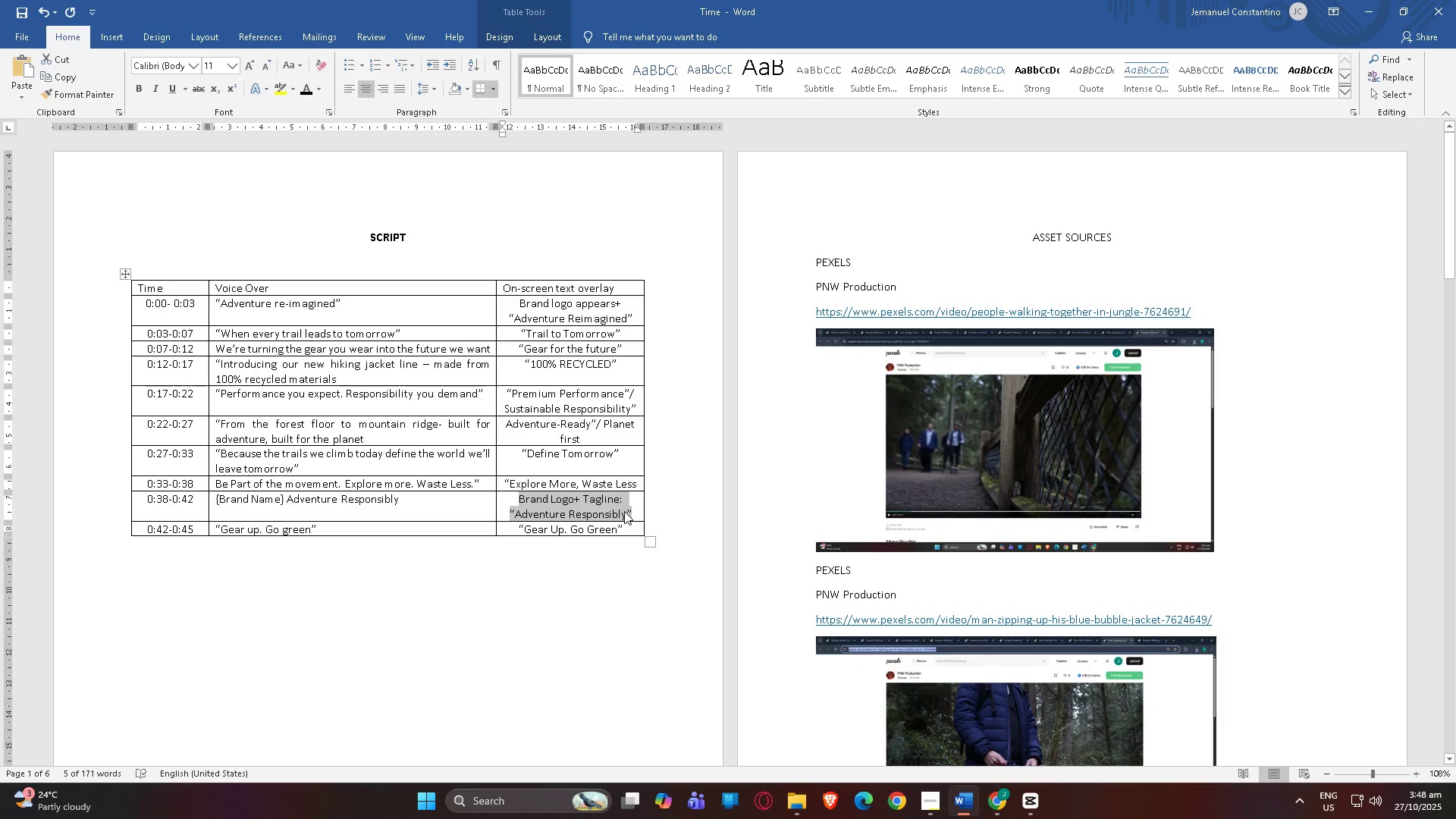 
key(Alt+AltLeft)
 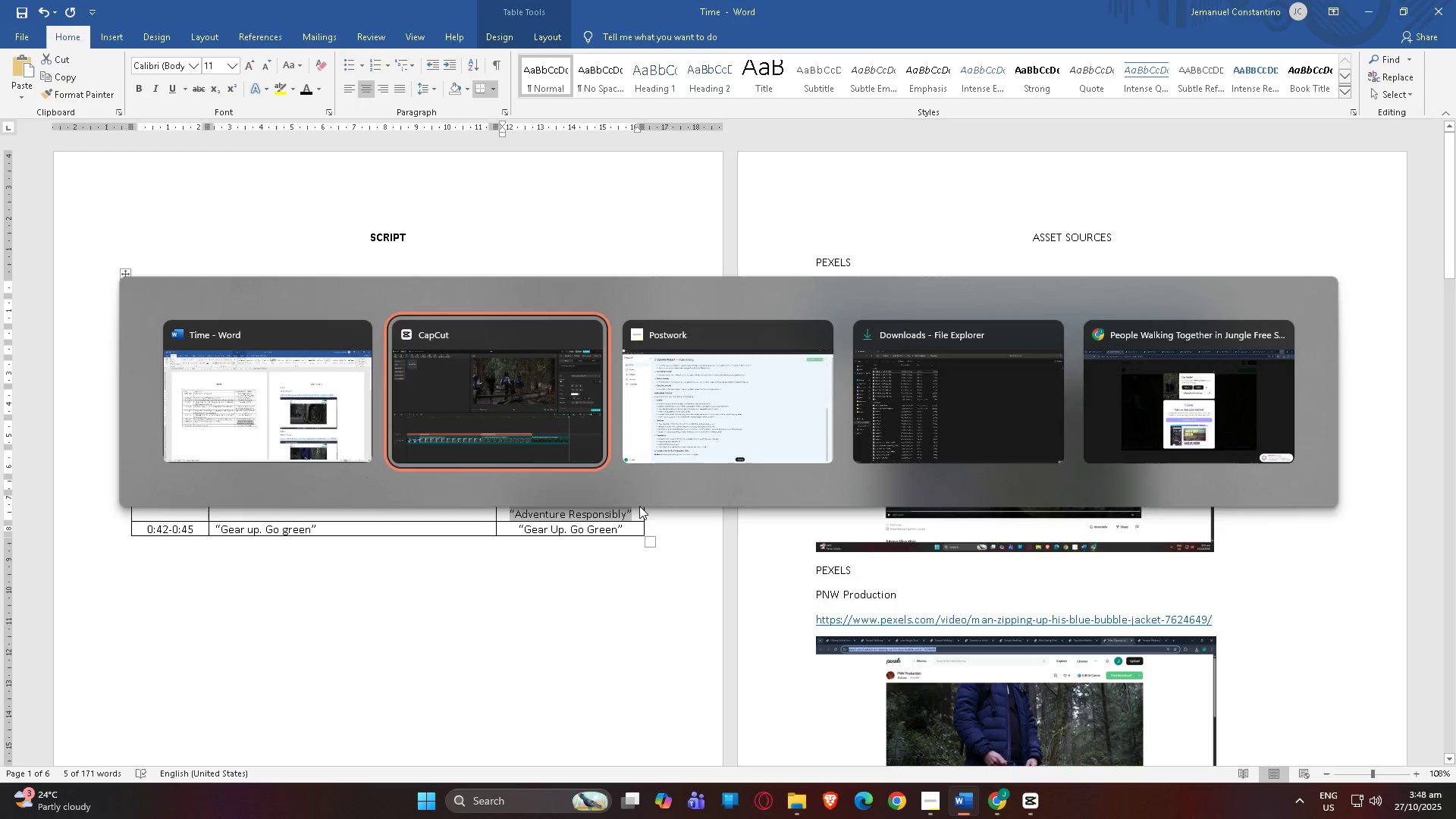 
key(Alt+Tab)
 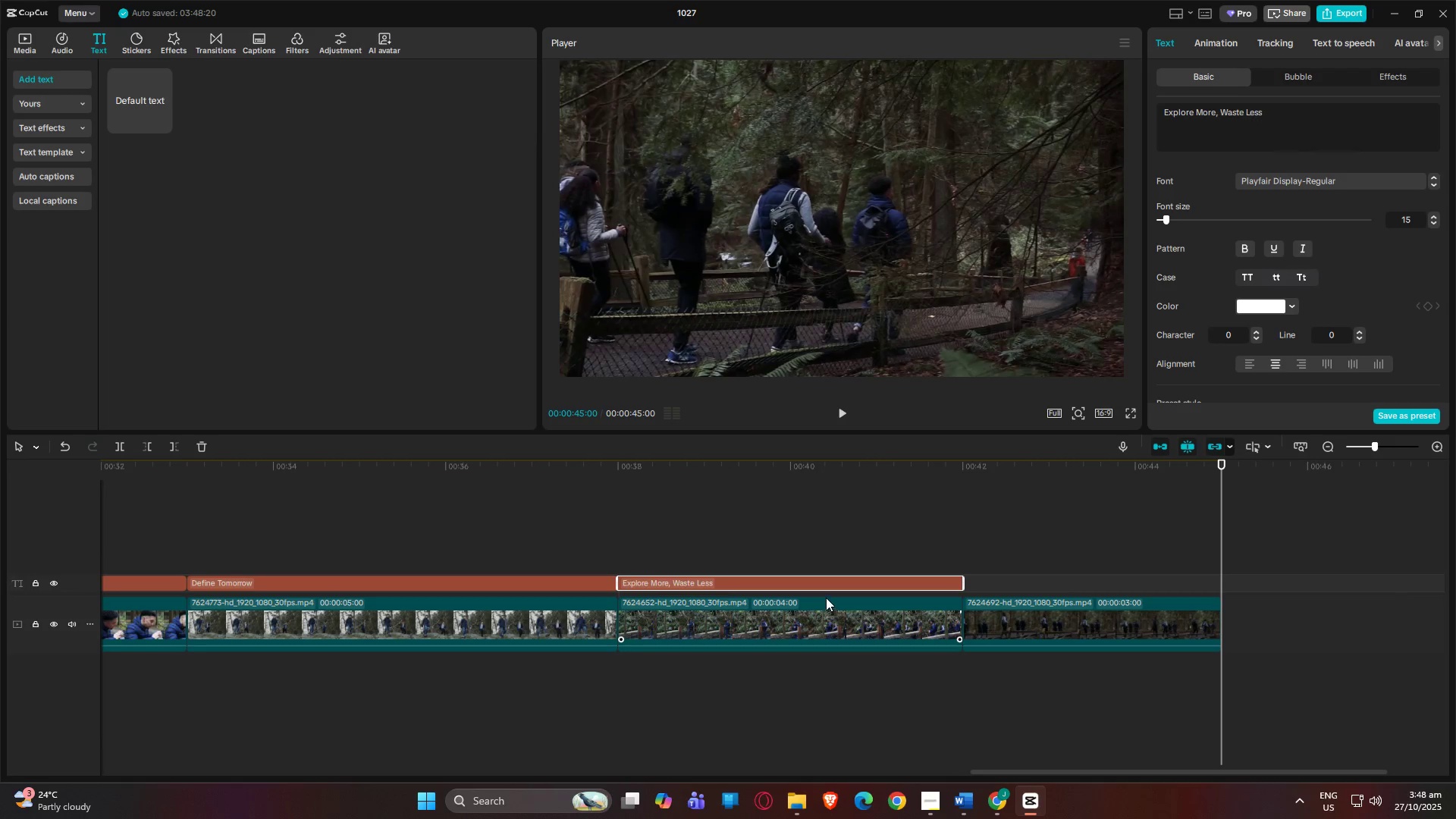 
left_click([959, 594])
 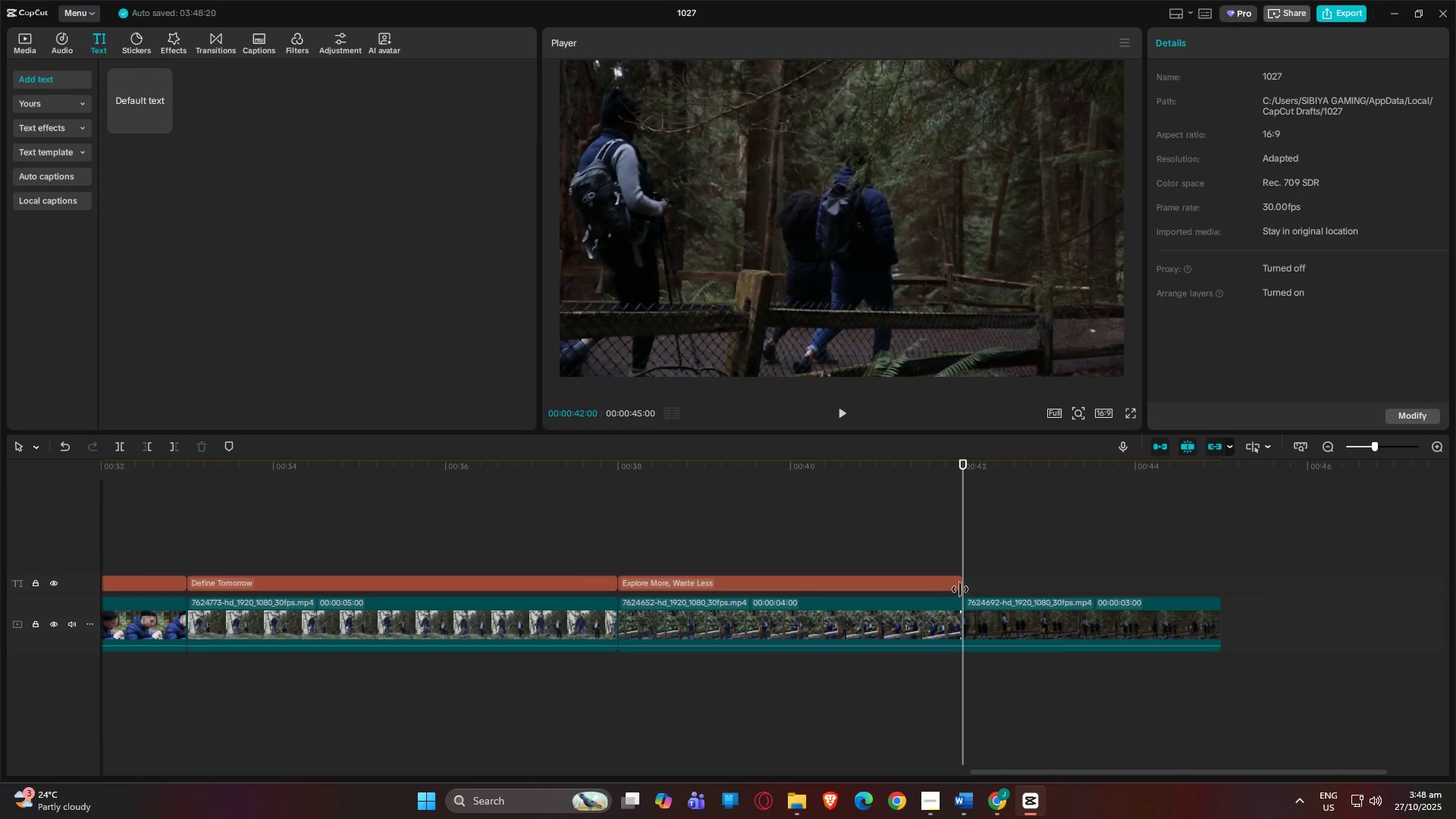 
key(Alt+AltLeft)
 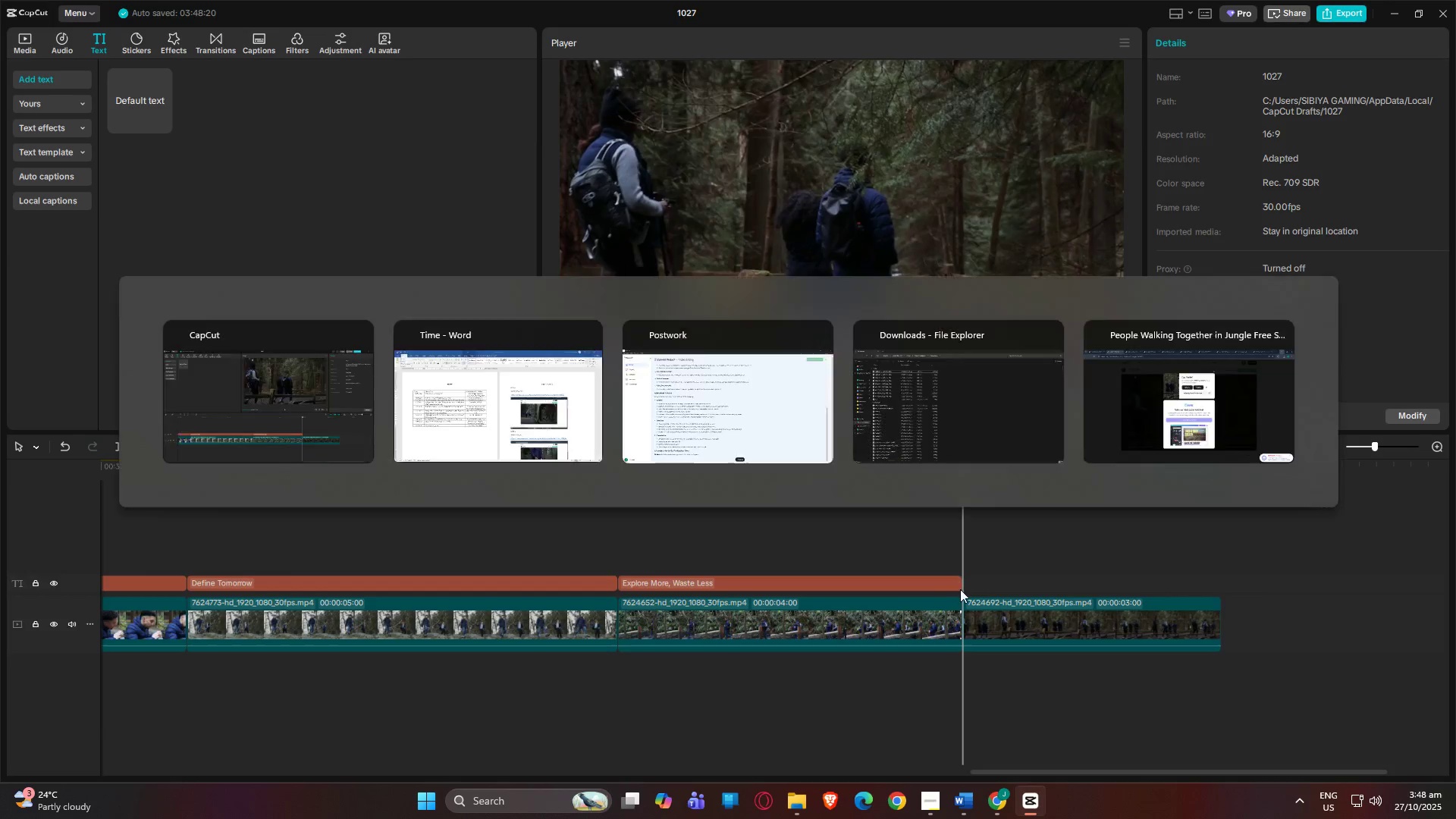 
key(Alt+Tab)
 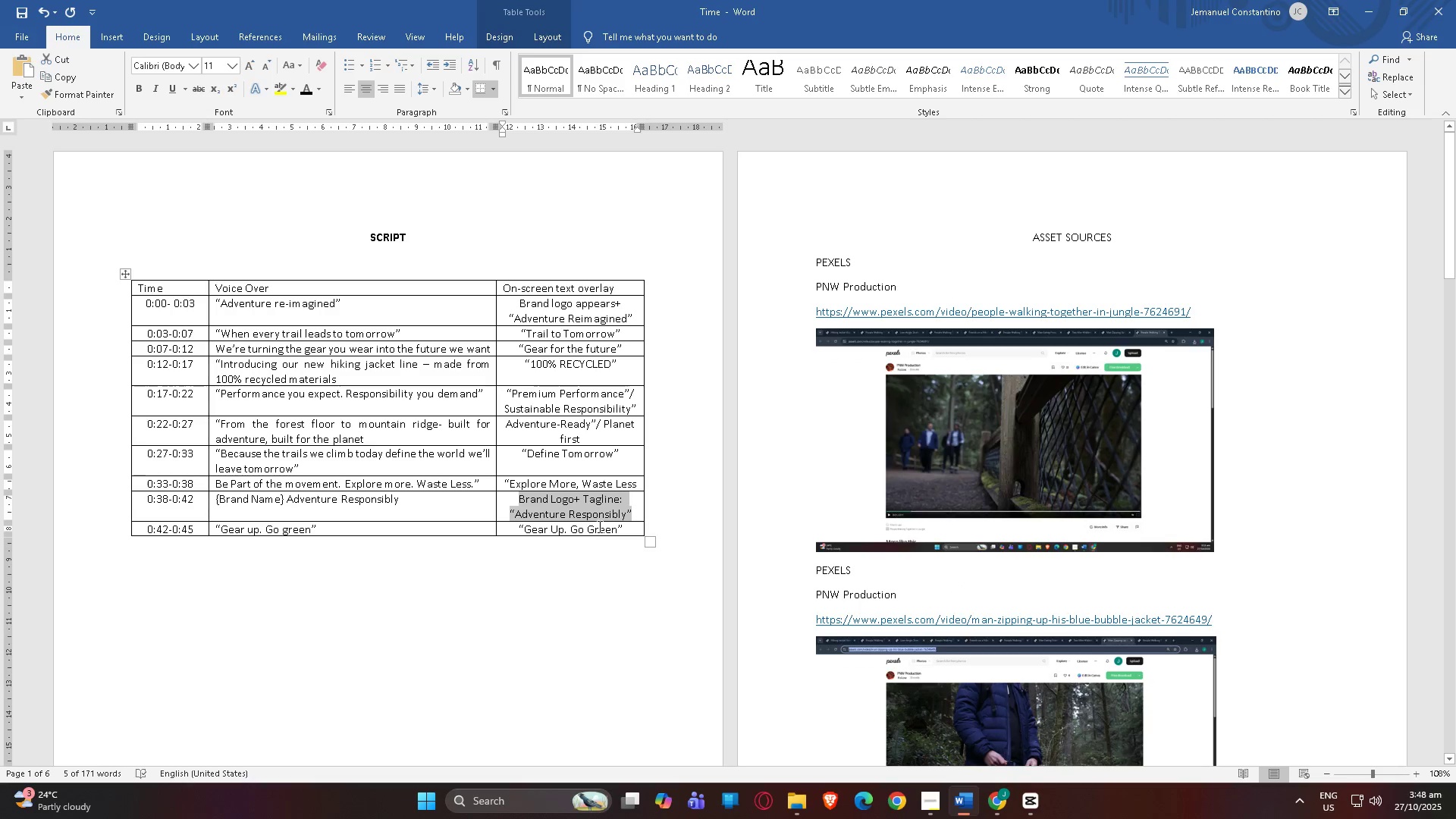 
key(Alt+Tab)
 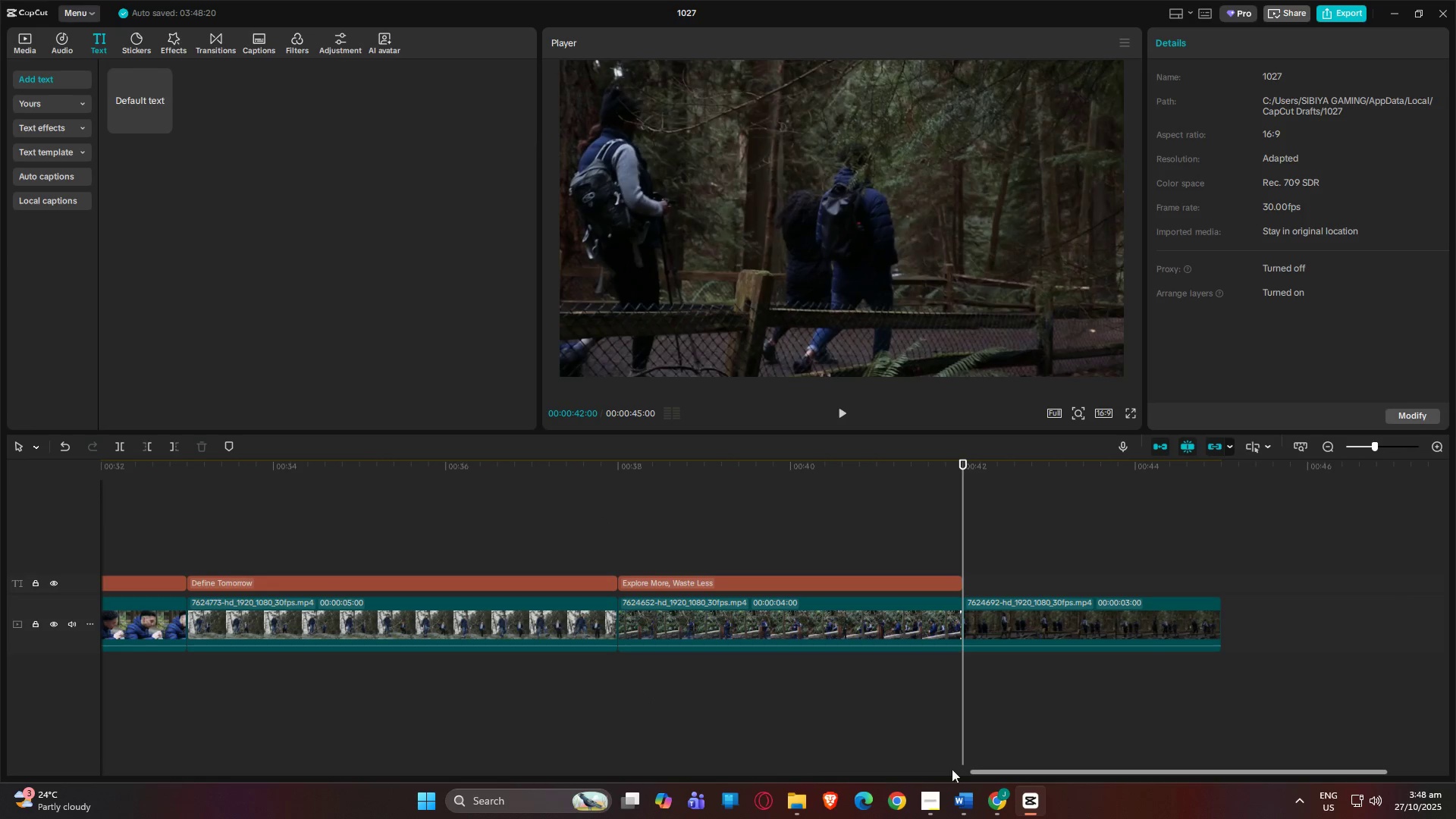 
left_click_drag(start_coordinate=[998, 767], to_coordinate=[974, 770])
 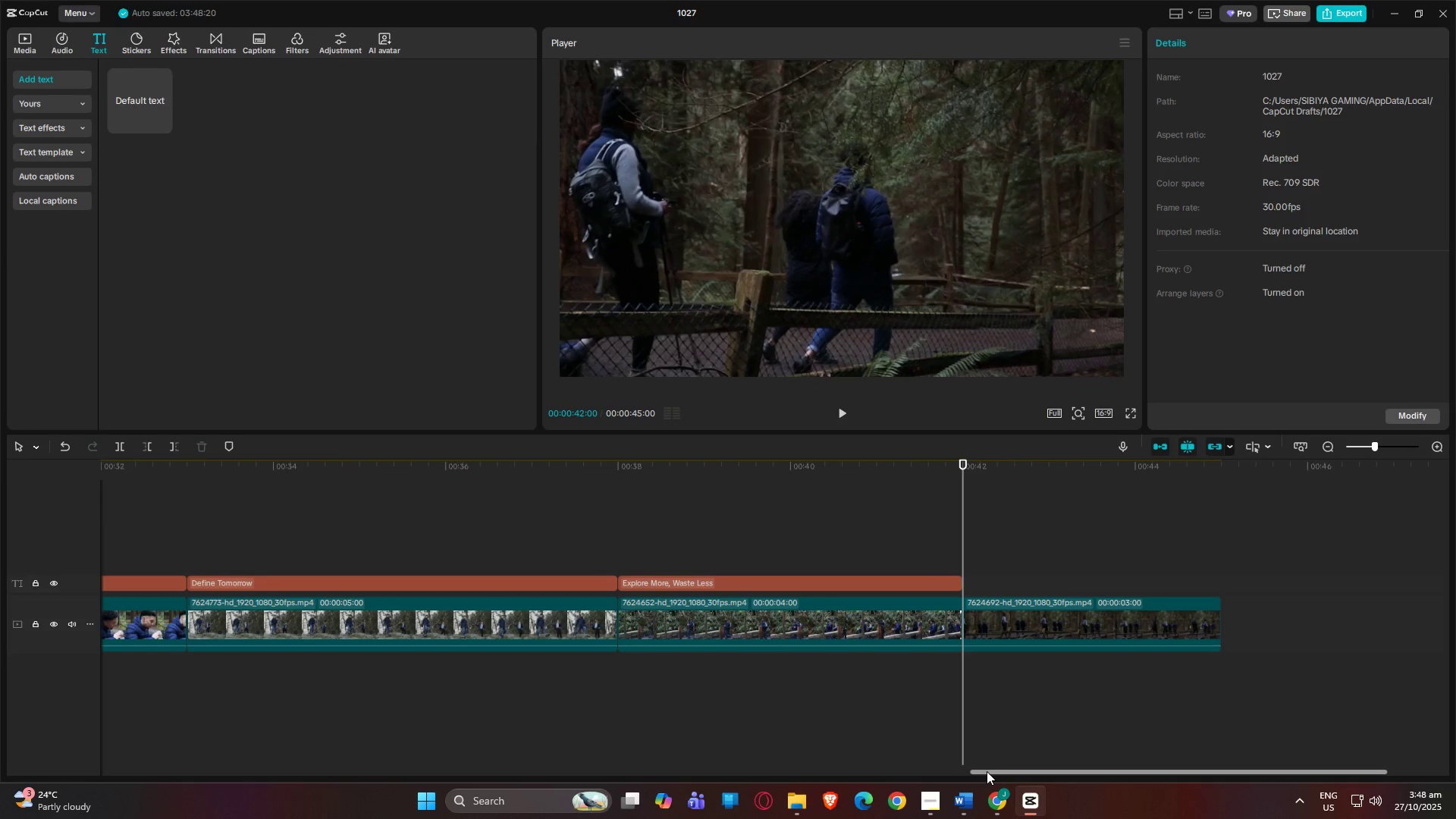 
left_click_drag(start_coordinate=[987, 771], to_coordinate=[0, 795])
 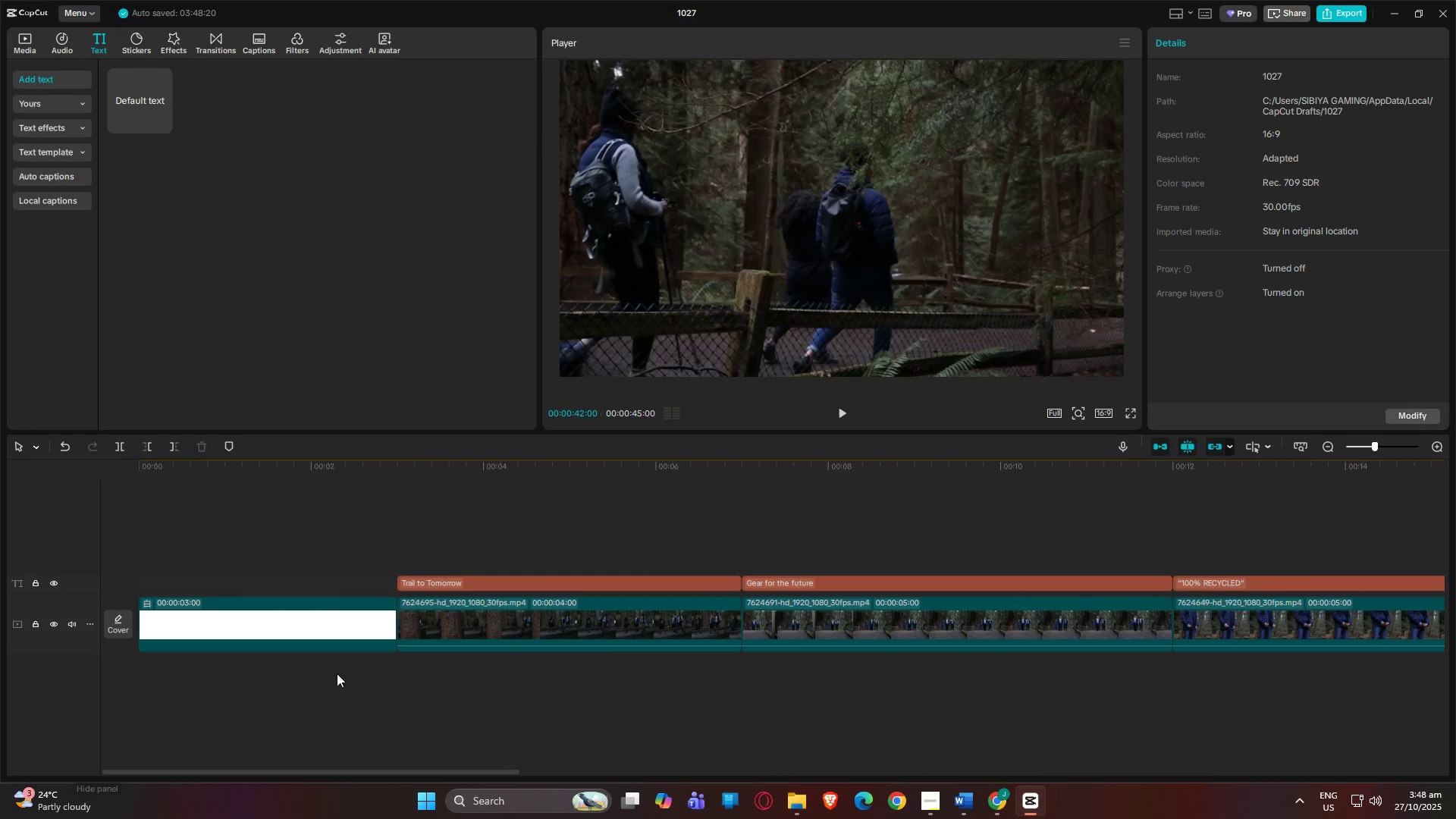 
key(Alt+AltLeft)
 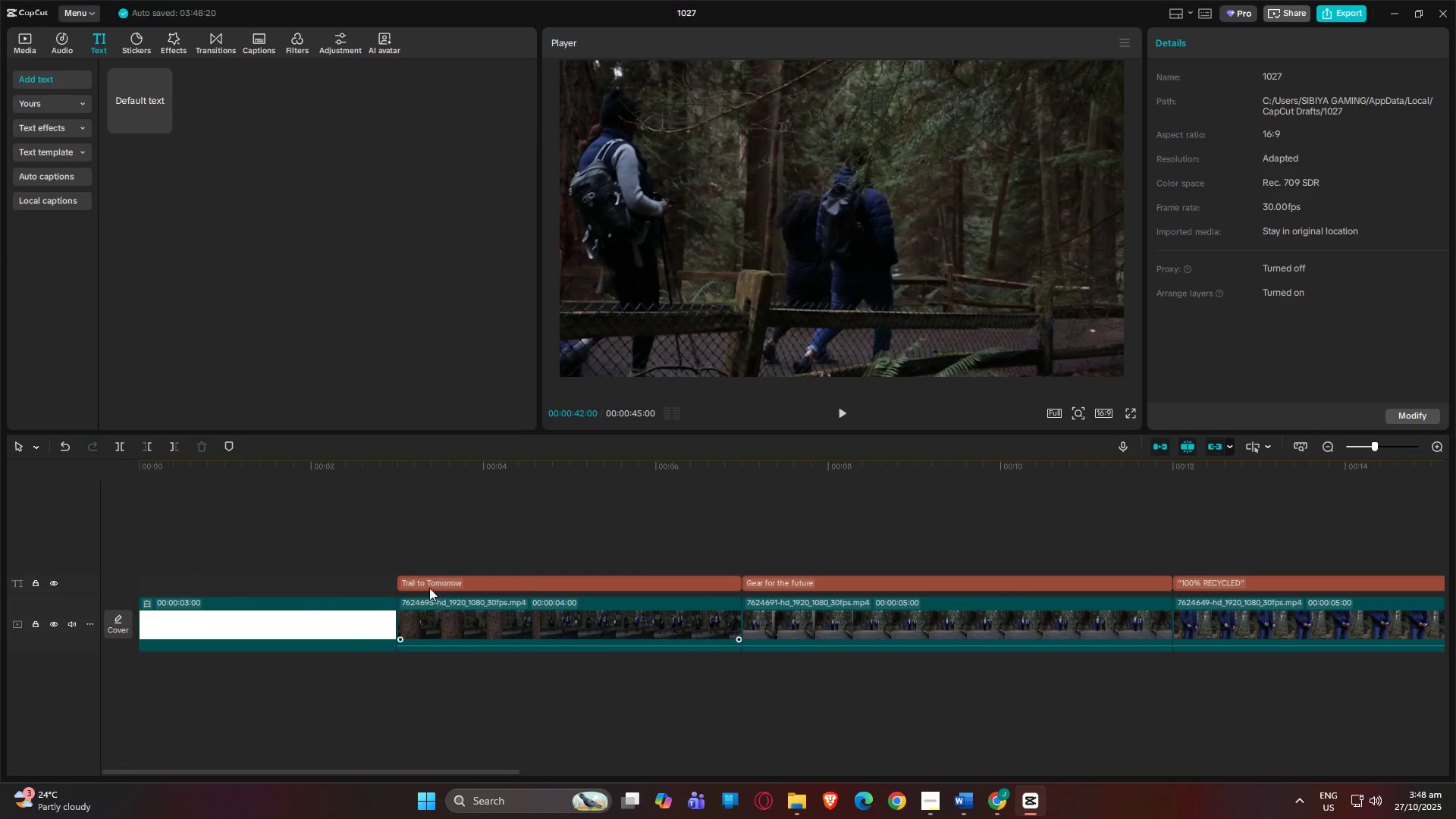 
key(Alt+Tab)
 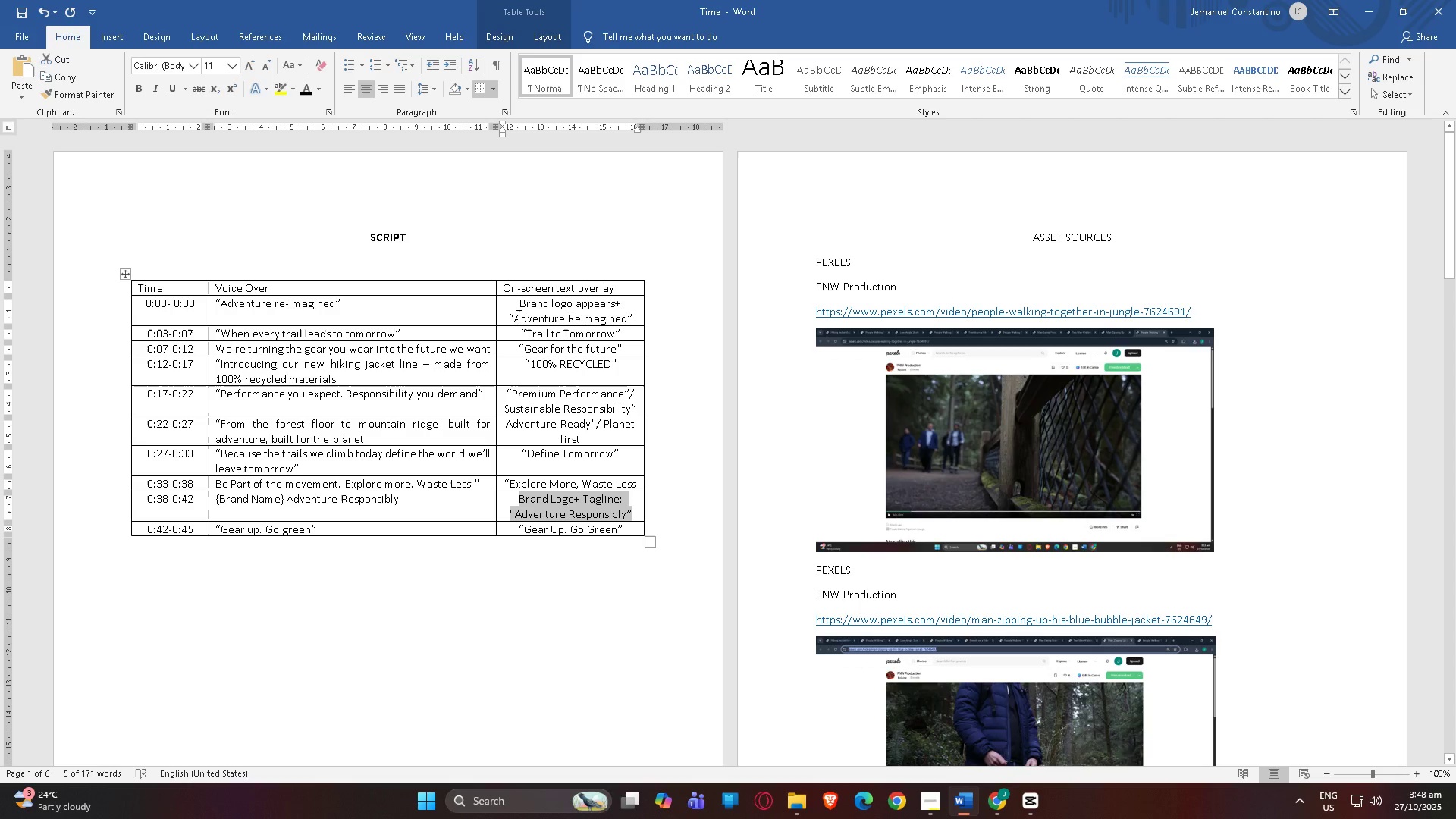 
wait(5.15)
 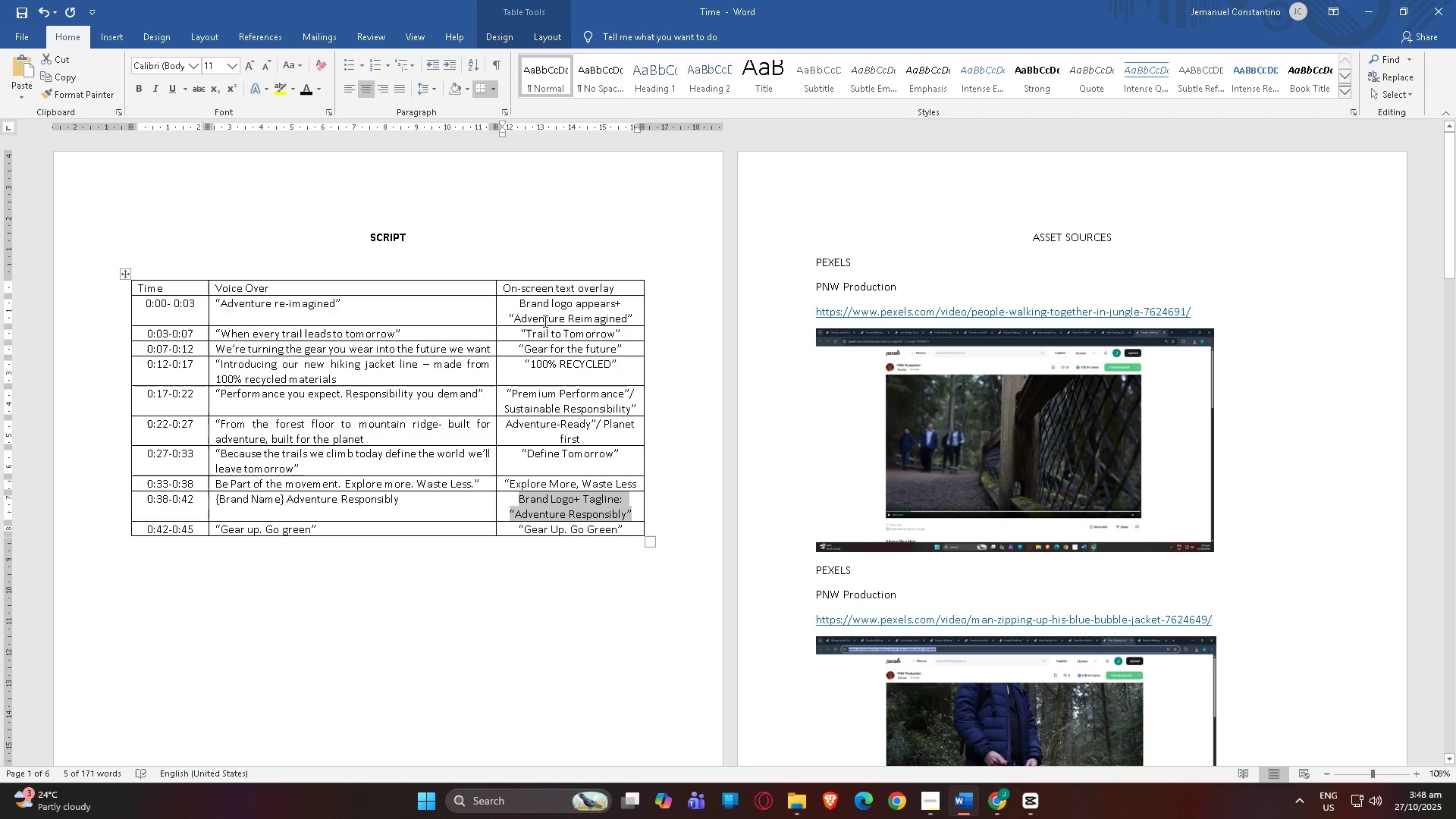 
key(Alt+Tab)
 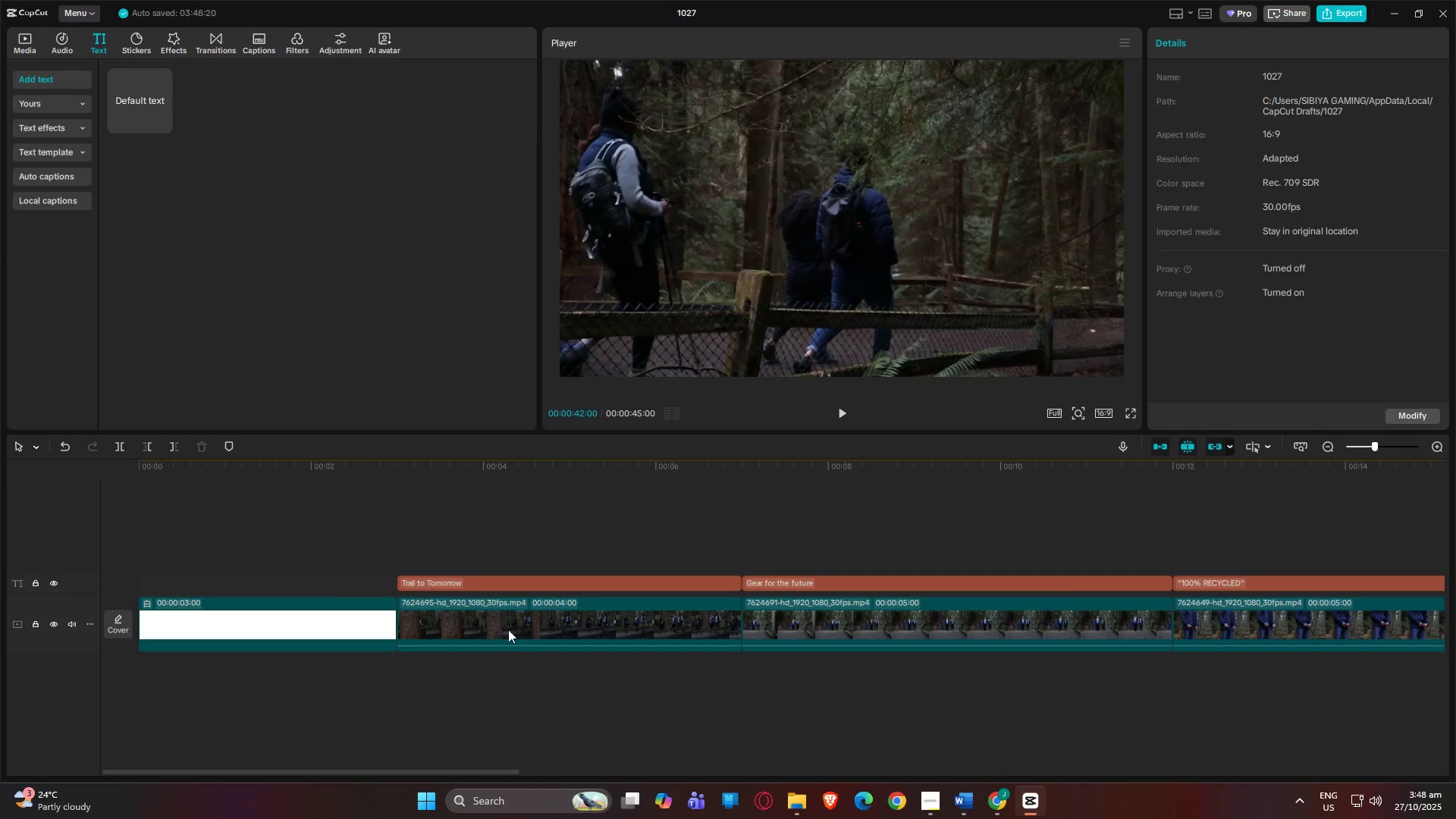 
key(Alt+AltLeft)
 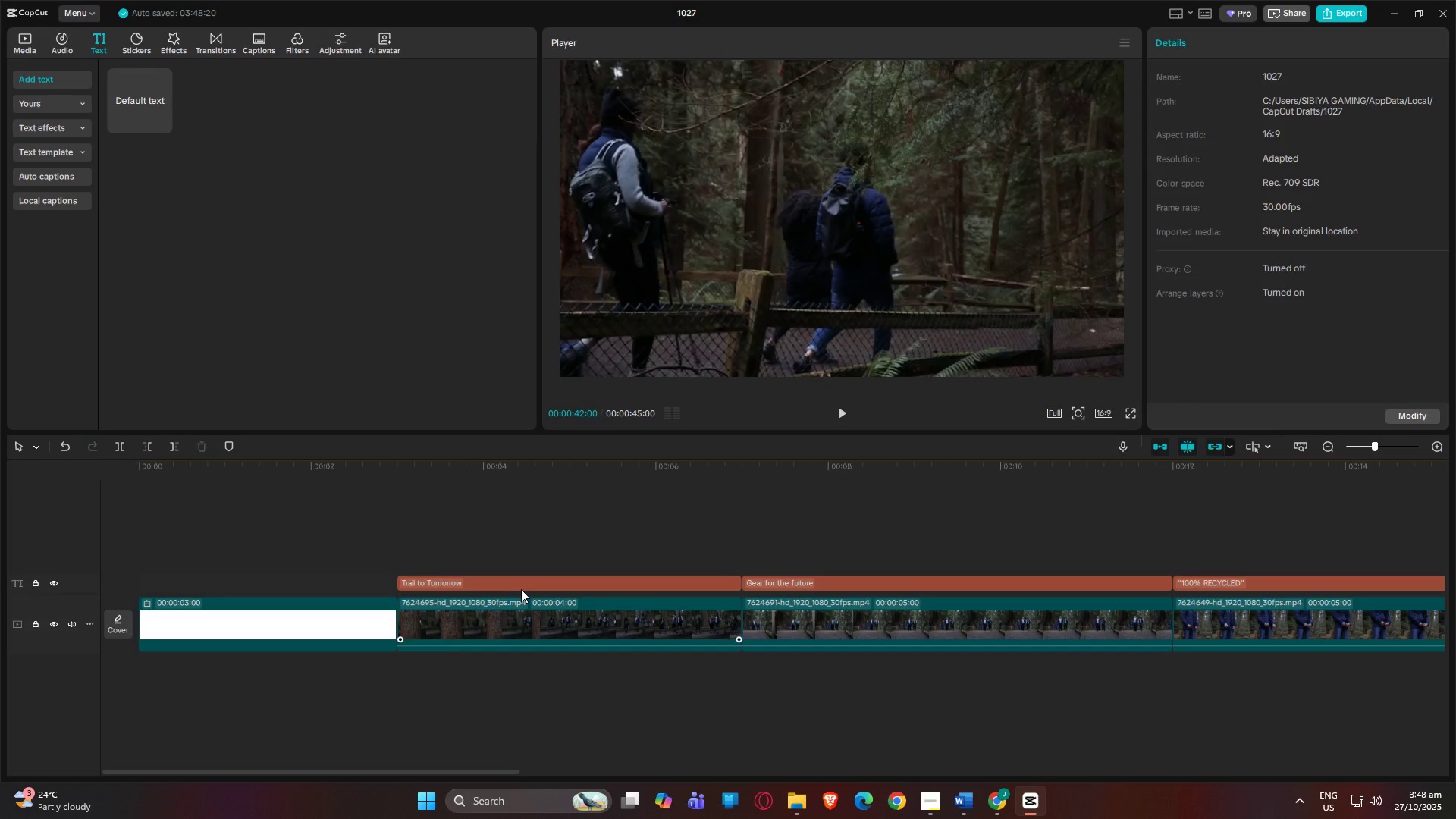 
key(Alt+Tab)
 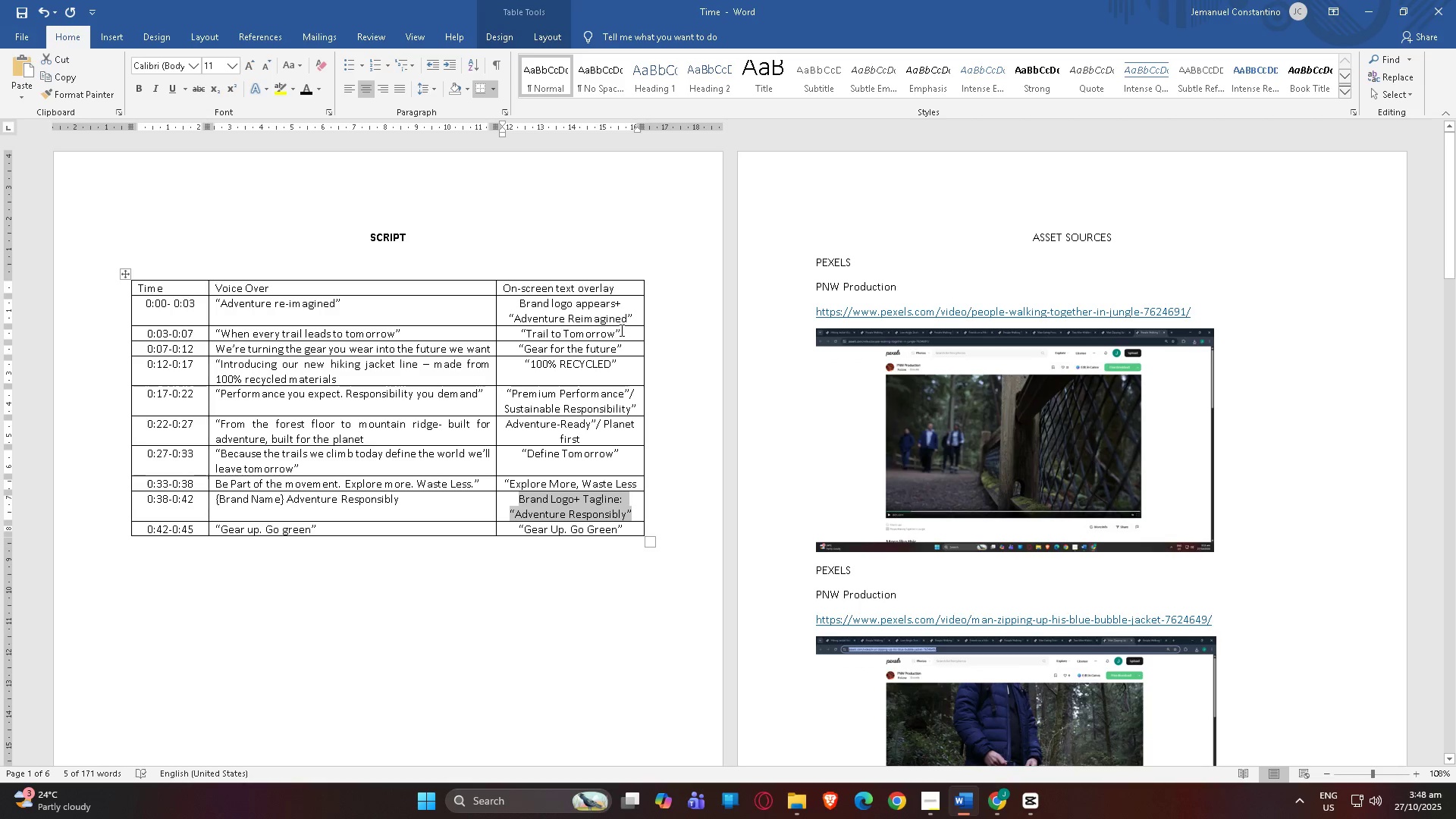 
key(Alt+AltLeft)
 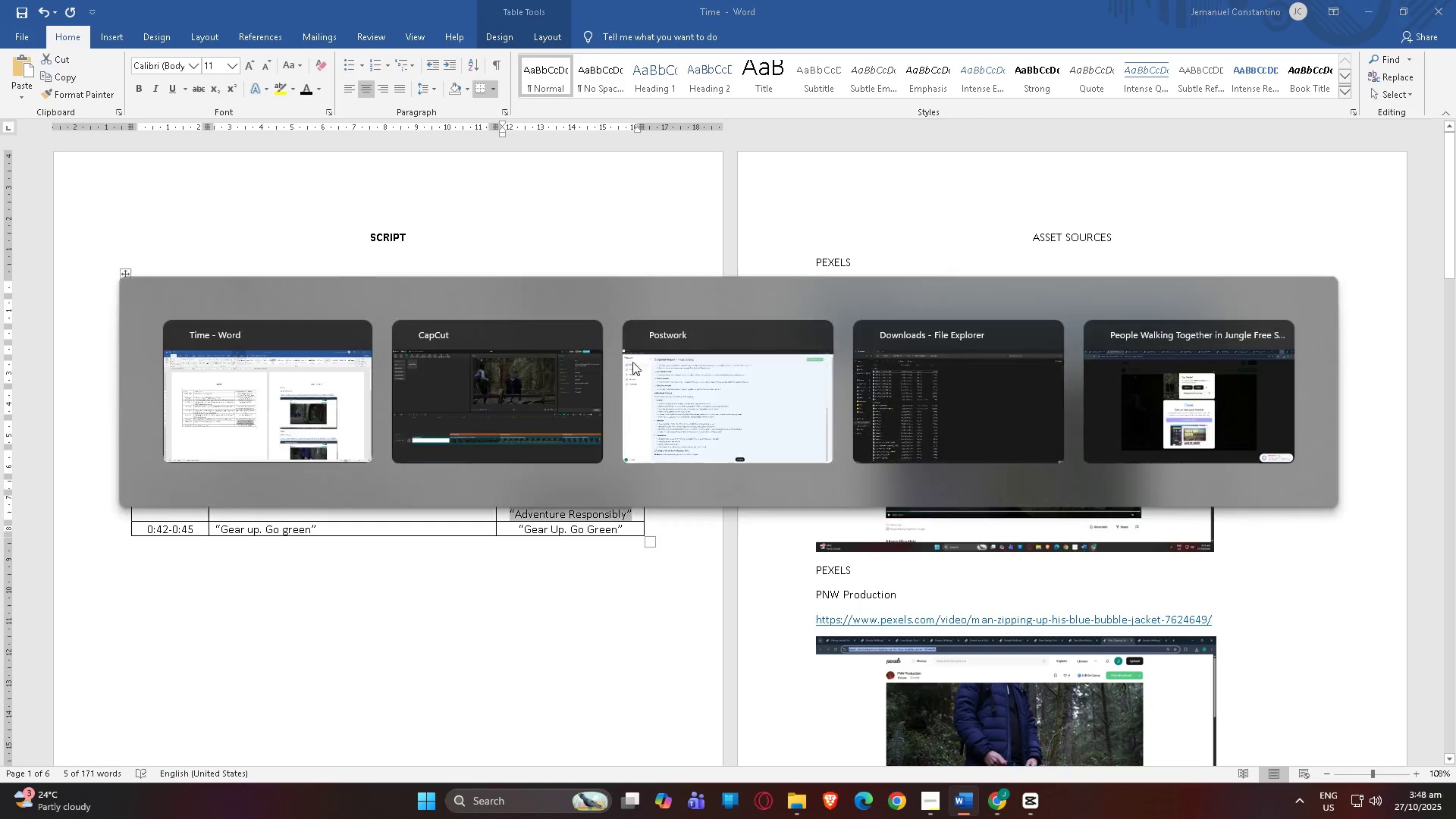 
key(Alt+Tab)
 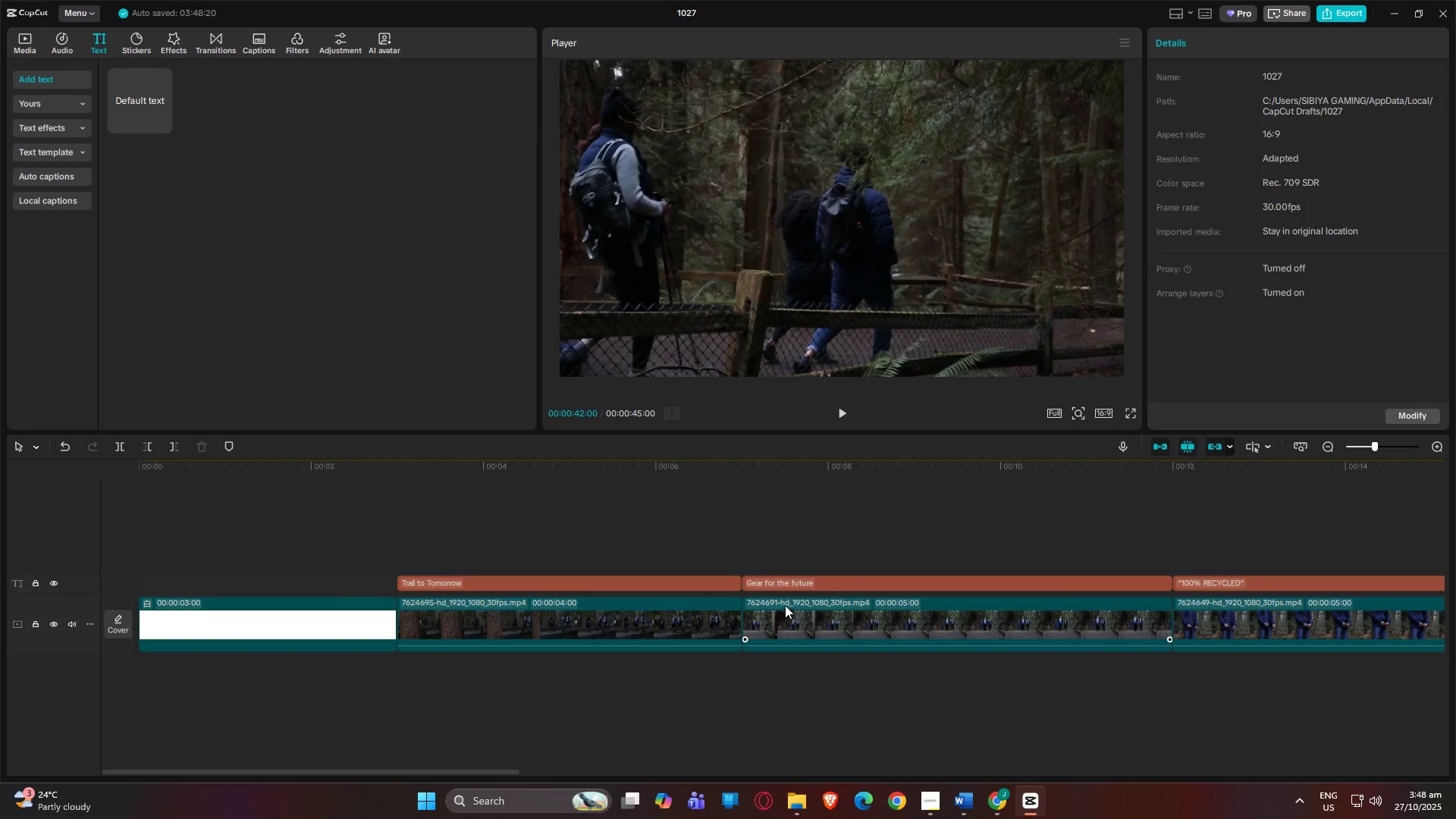 
key(Alt+AltLeft)
 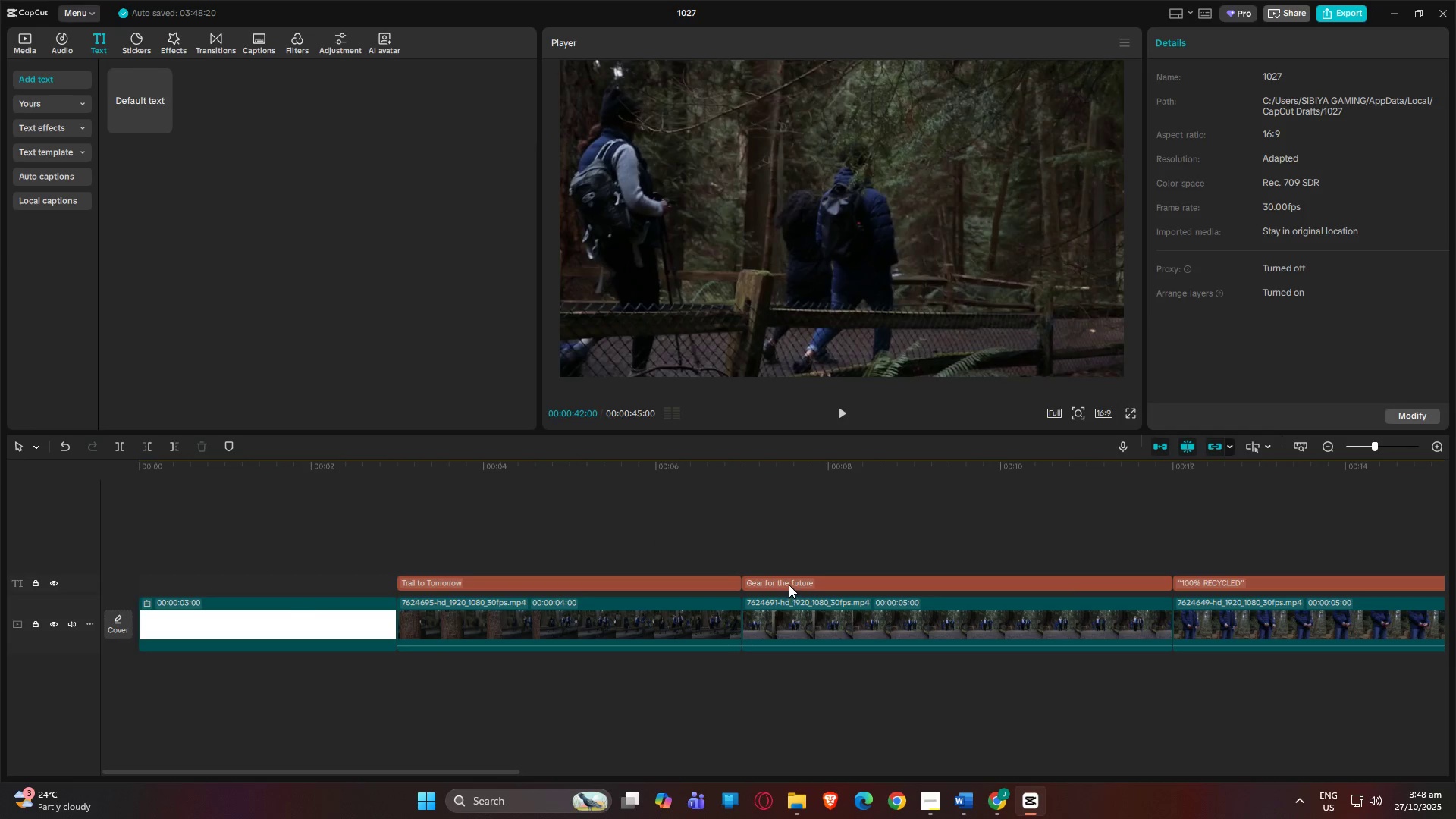 
key(Alt+Tab)
 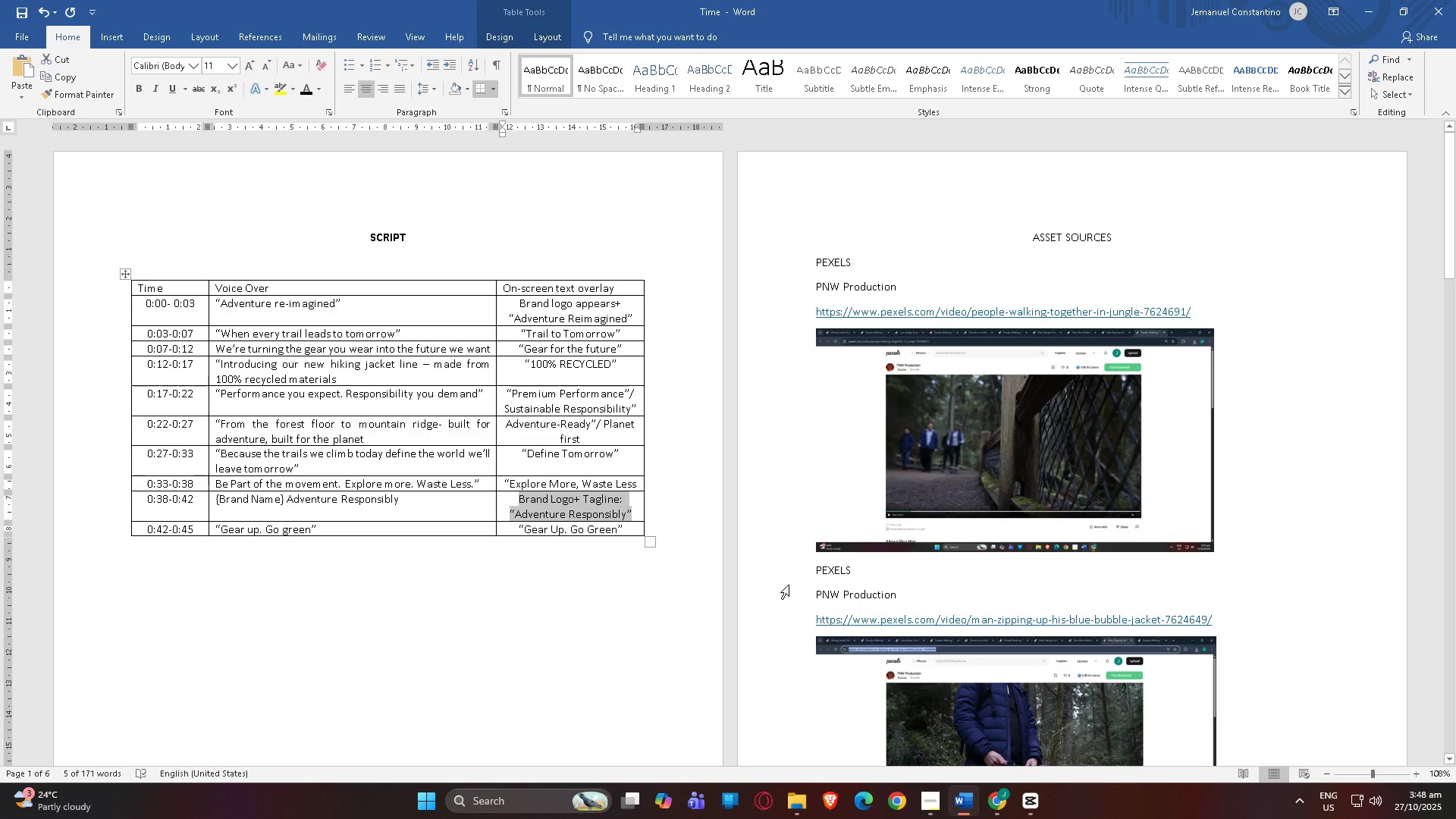 
key(Alt+AltLeft)
 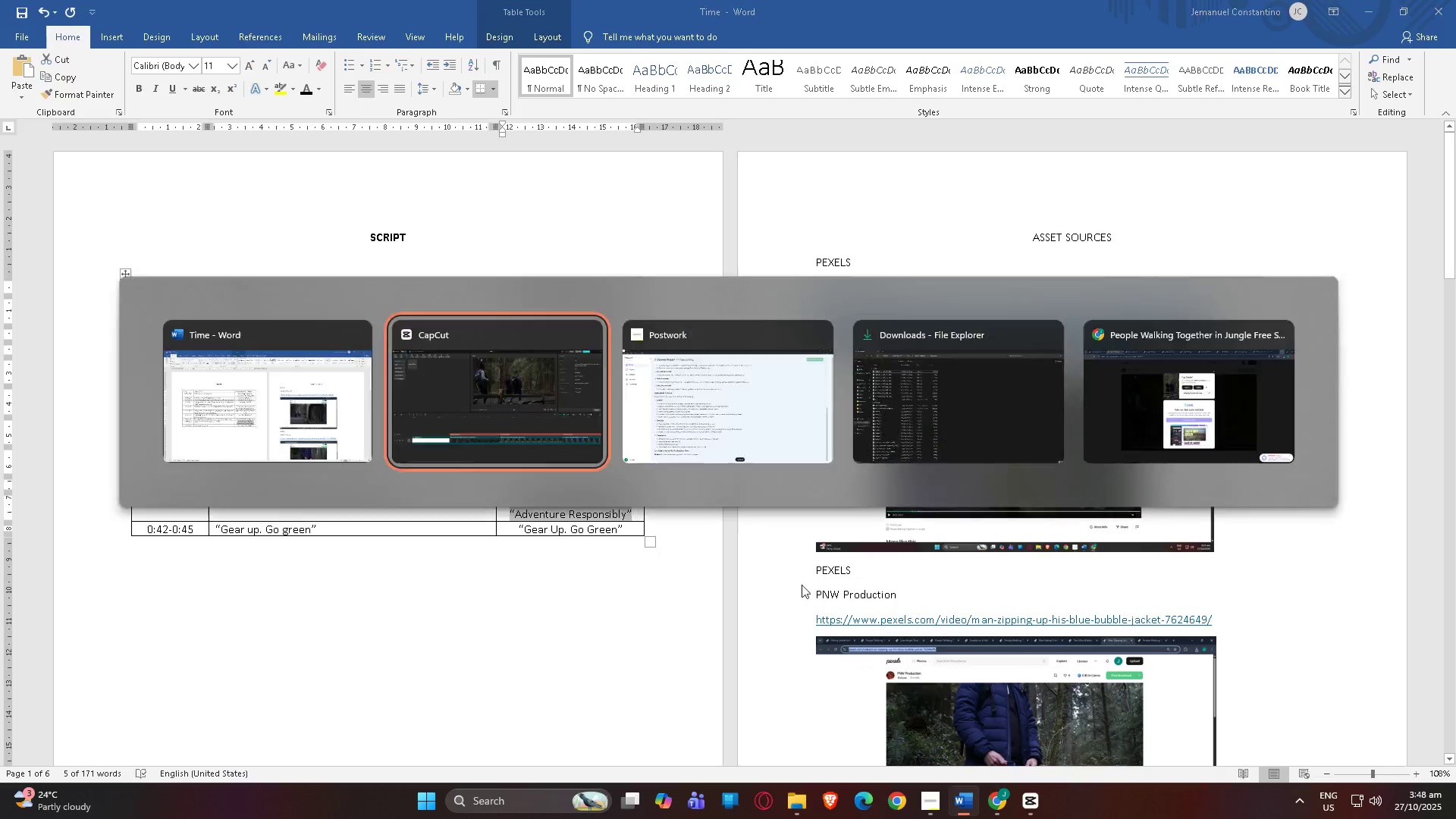 
key(Alt+Tab)
 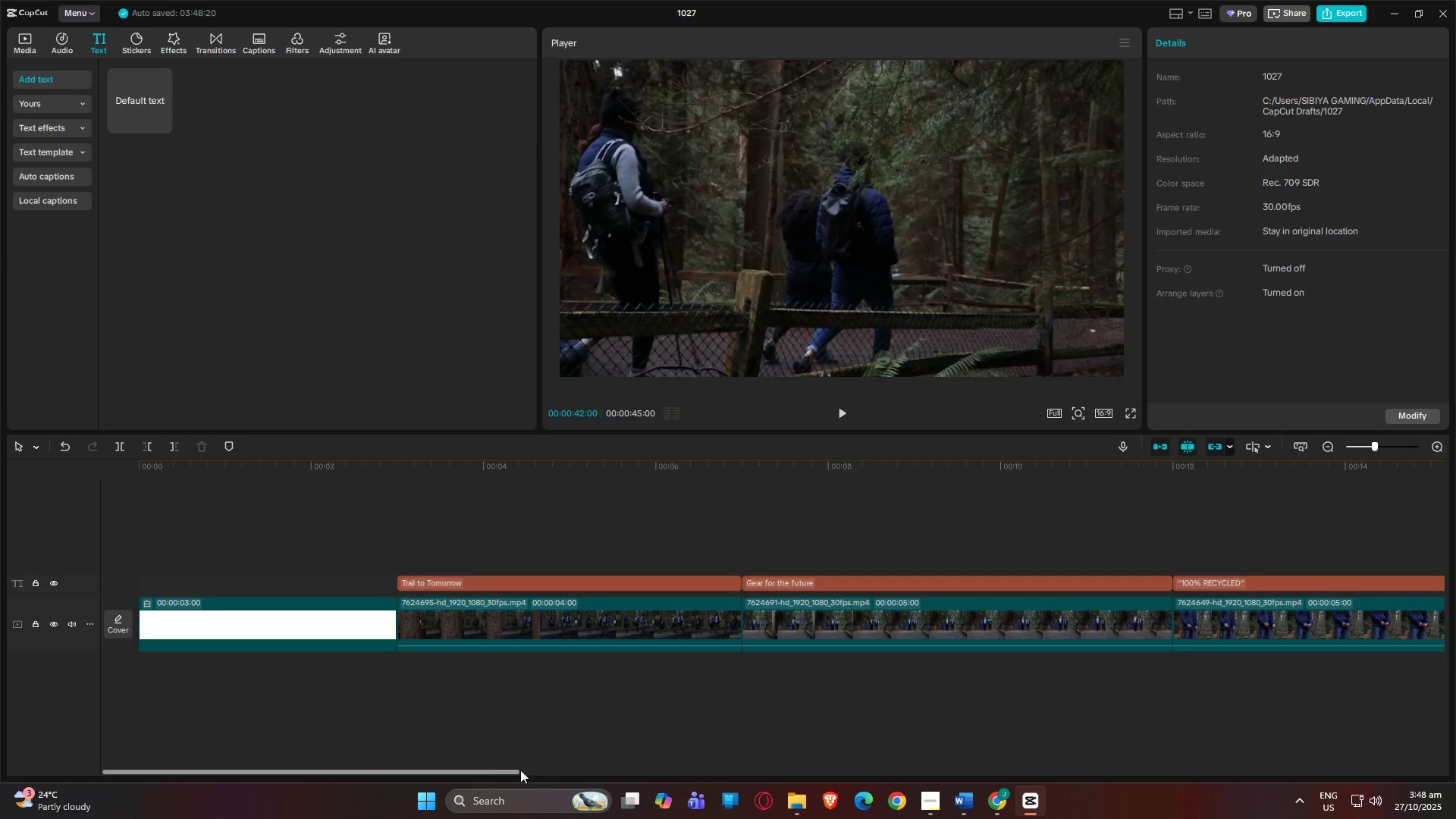 
left_click_drag(start_coordinate=[495, 773], to_coordinate=[815, 777])
 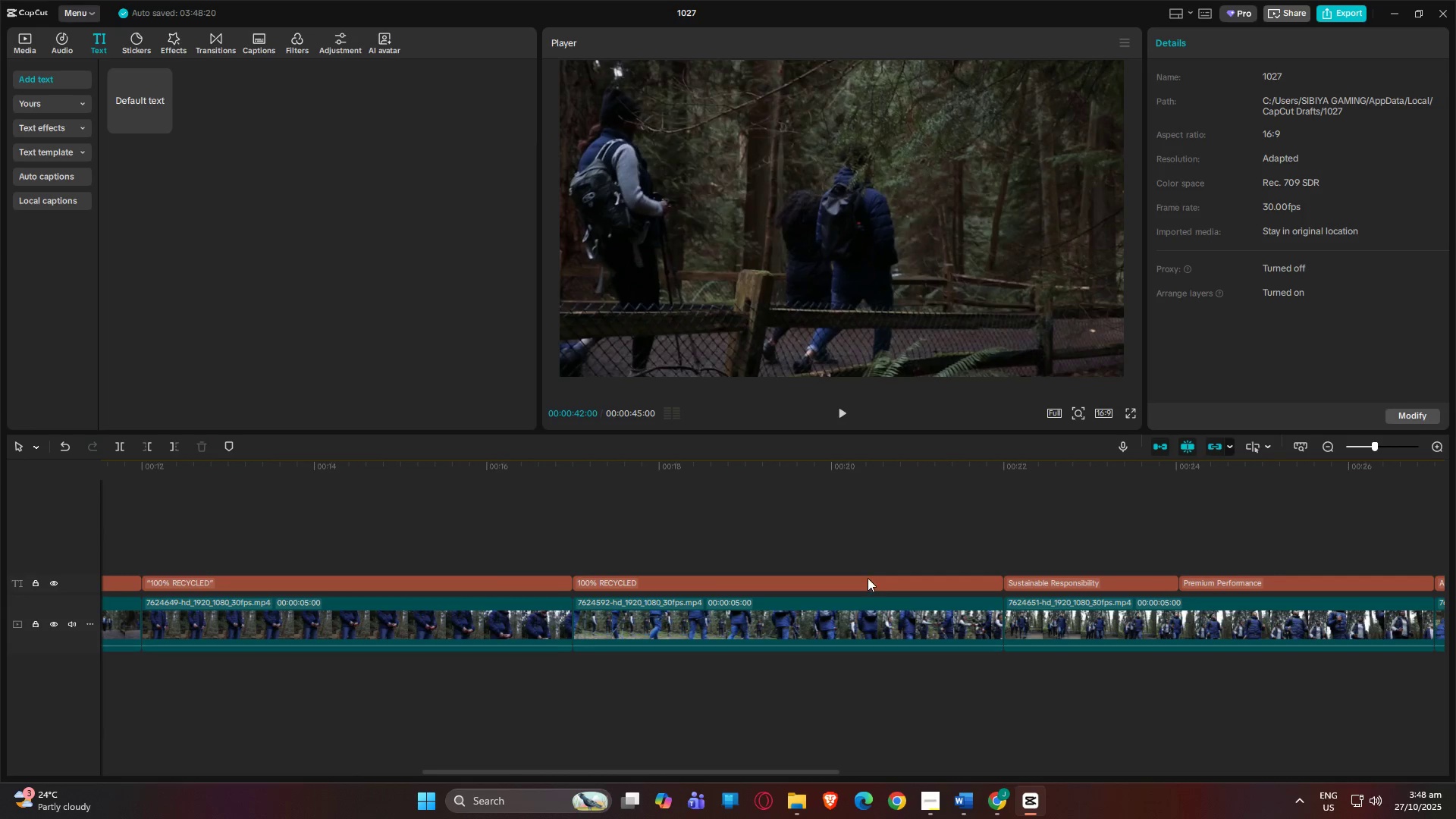 
left_click([856, 573])
 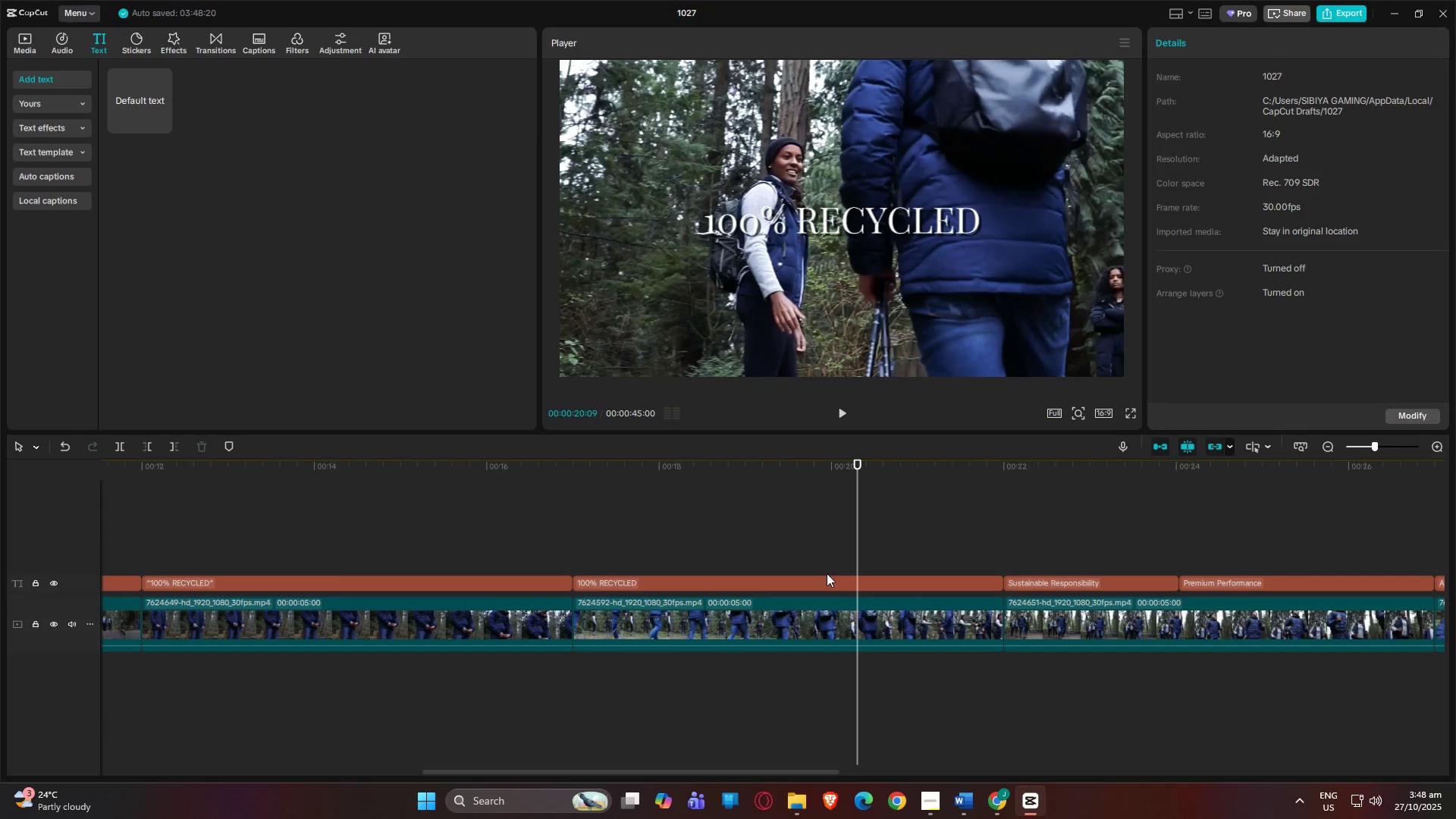 
key(Alt+AltLeft)
 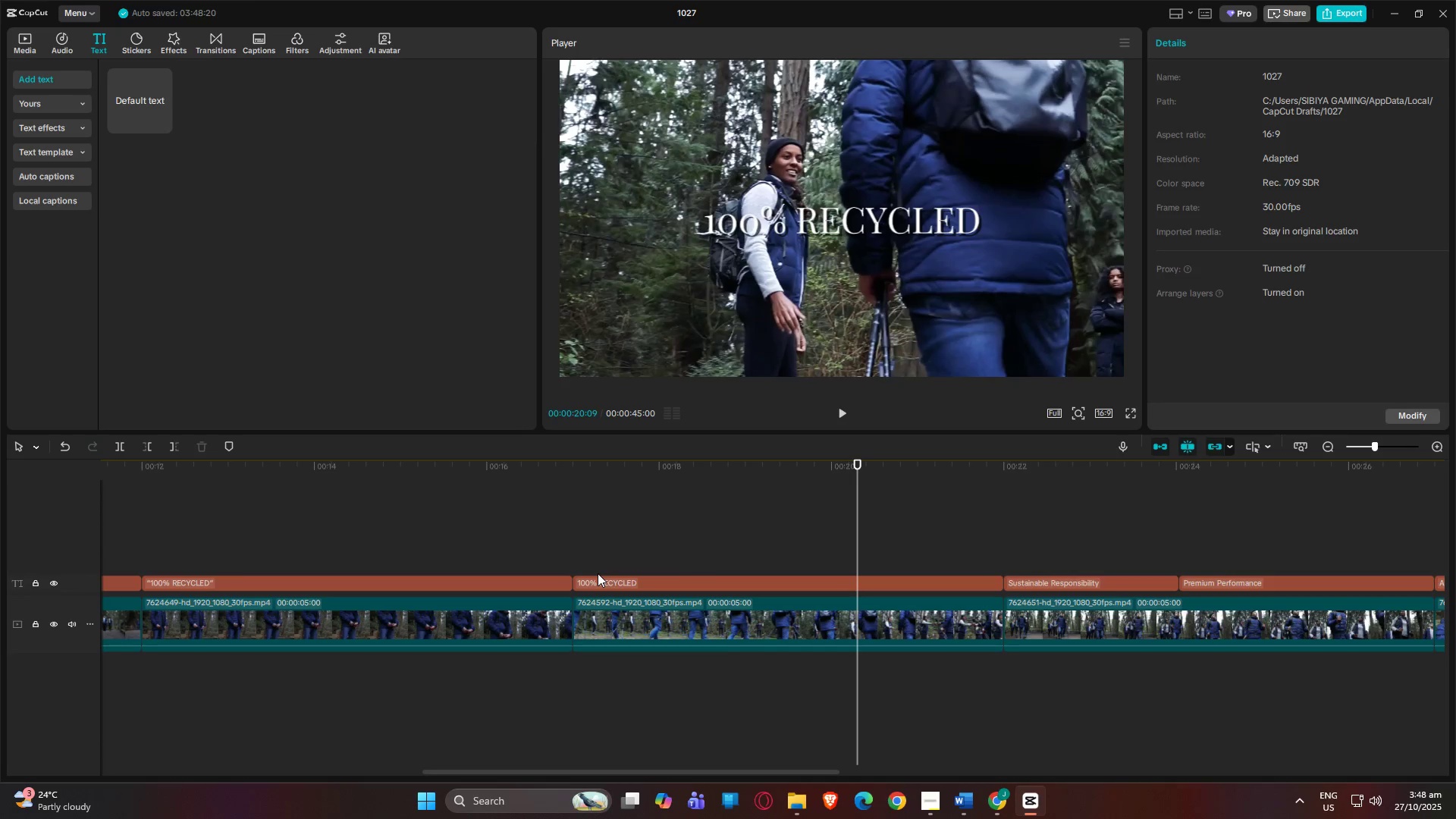 
key(Alt+Tab)
 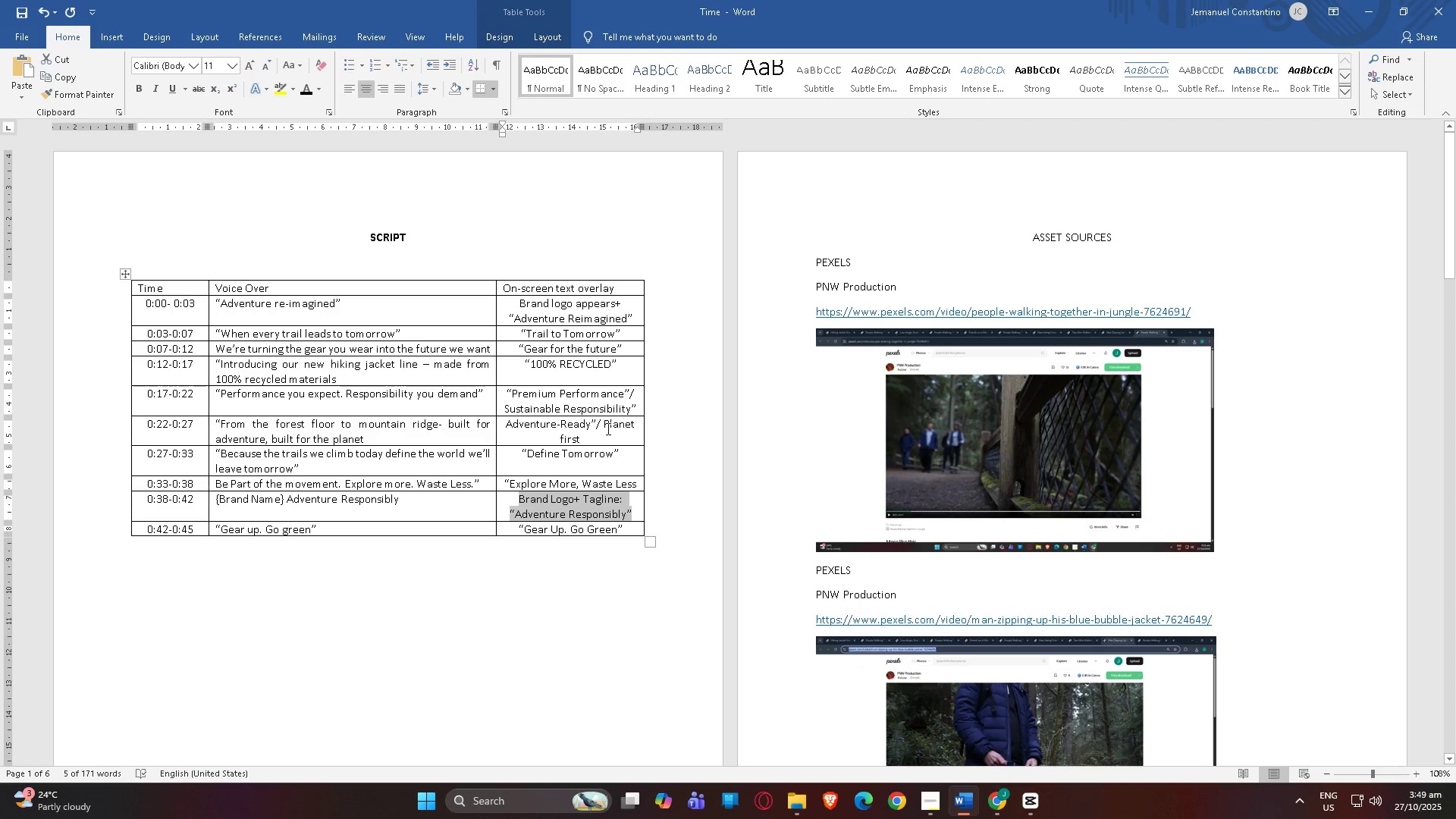 
key(Alt+AltLeft)
 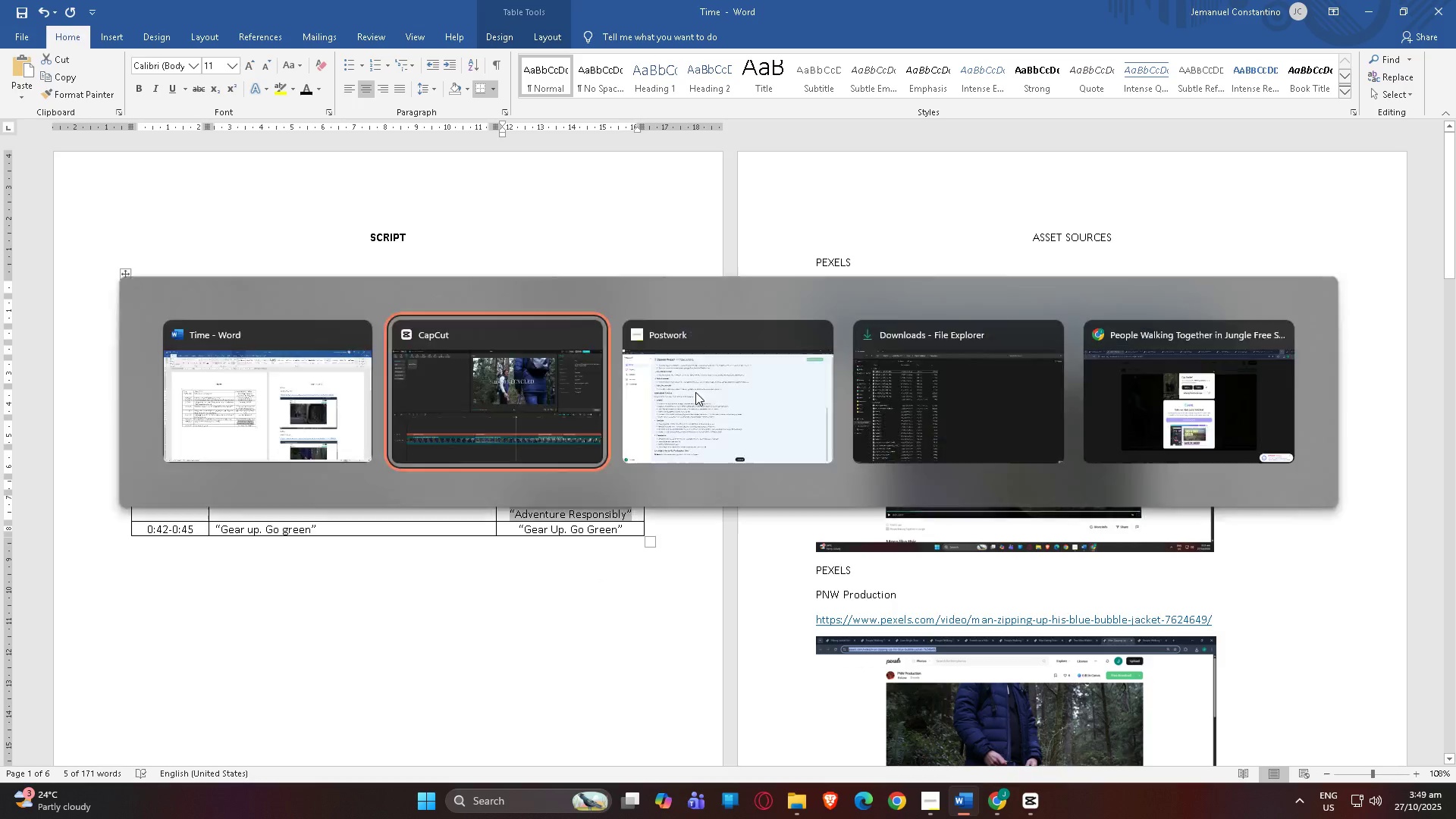 
key(Alt+Tab)
 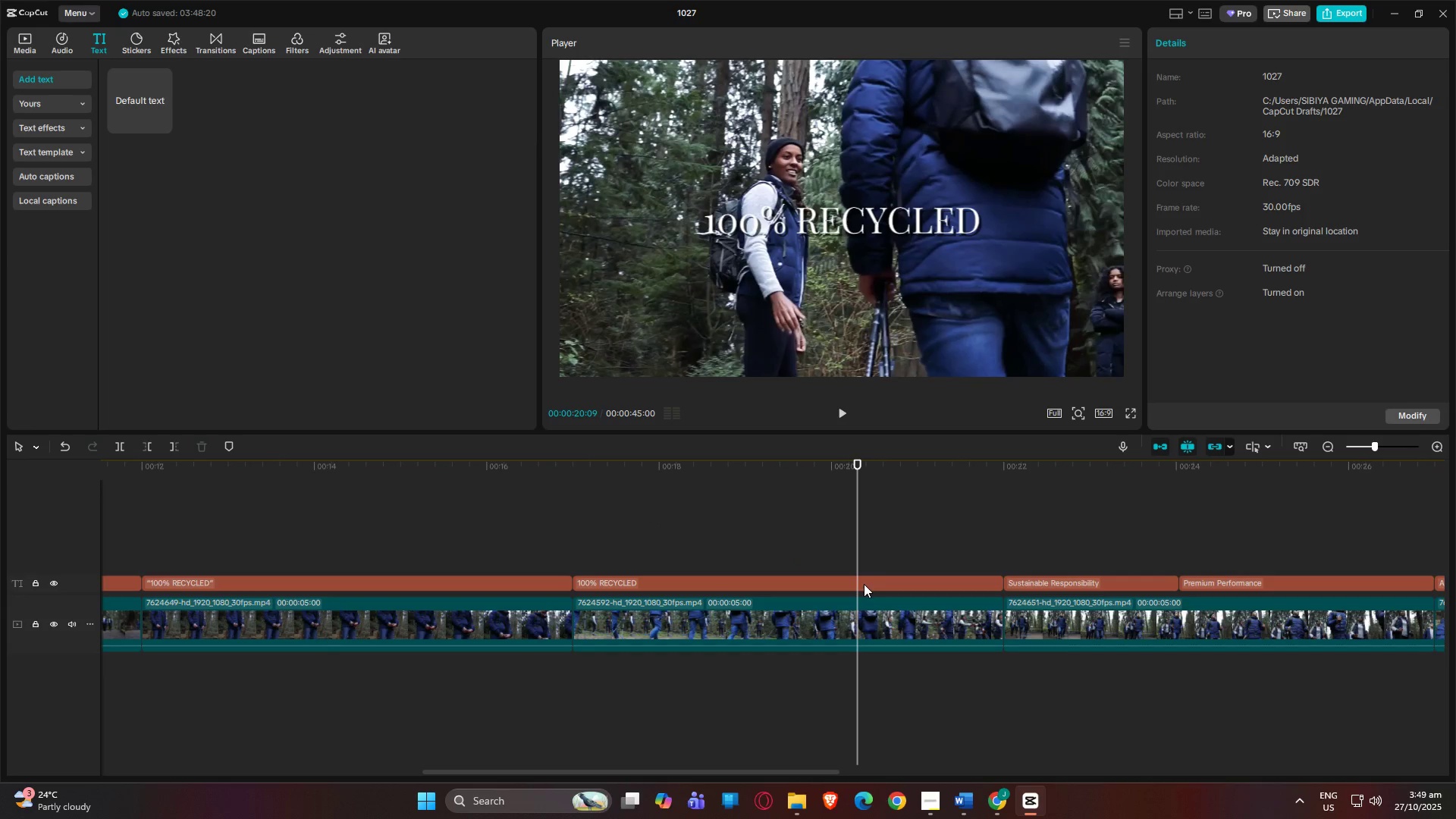 
left_click([792, 584])
 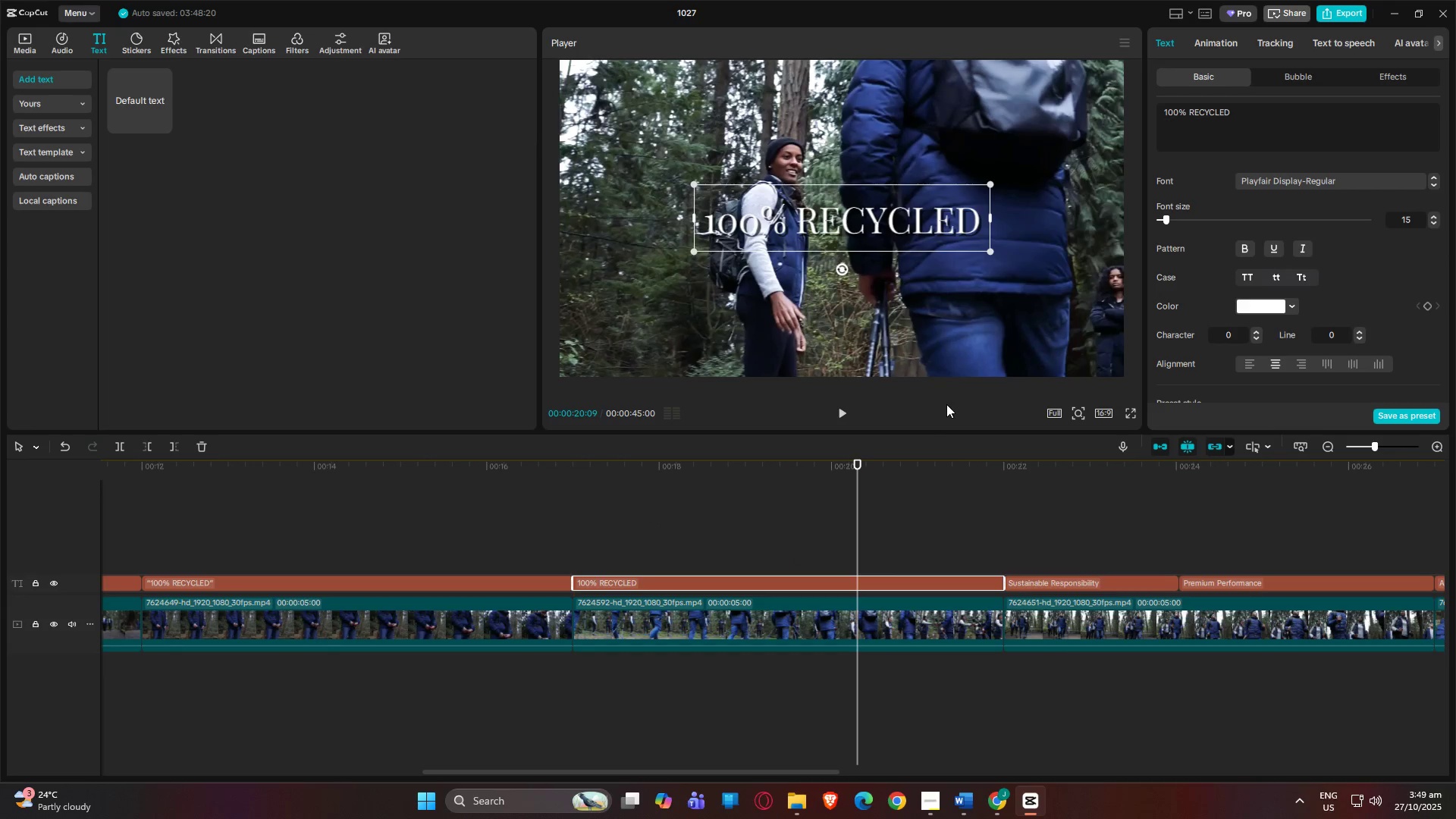 
key(Delete)
 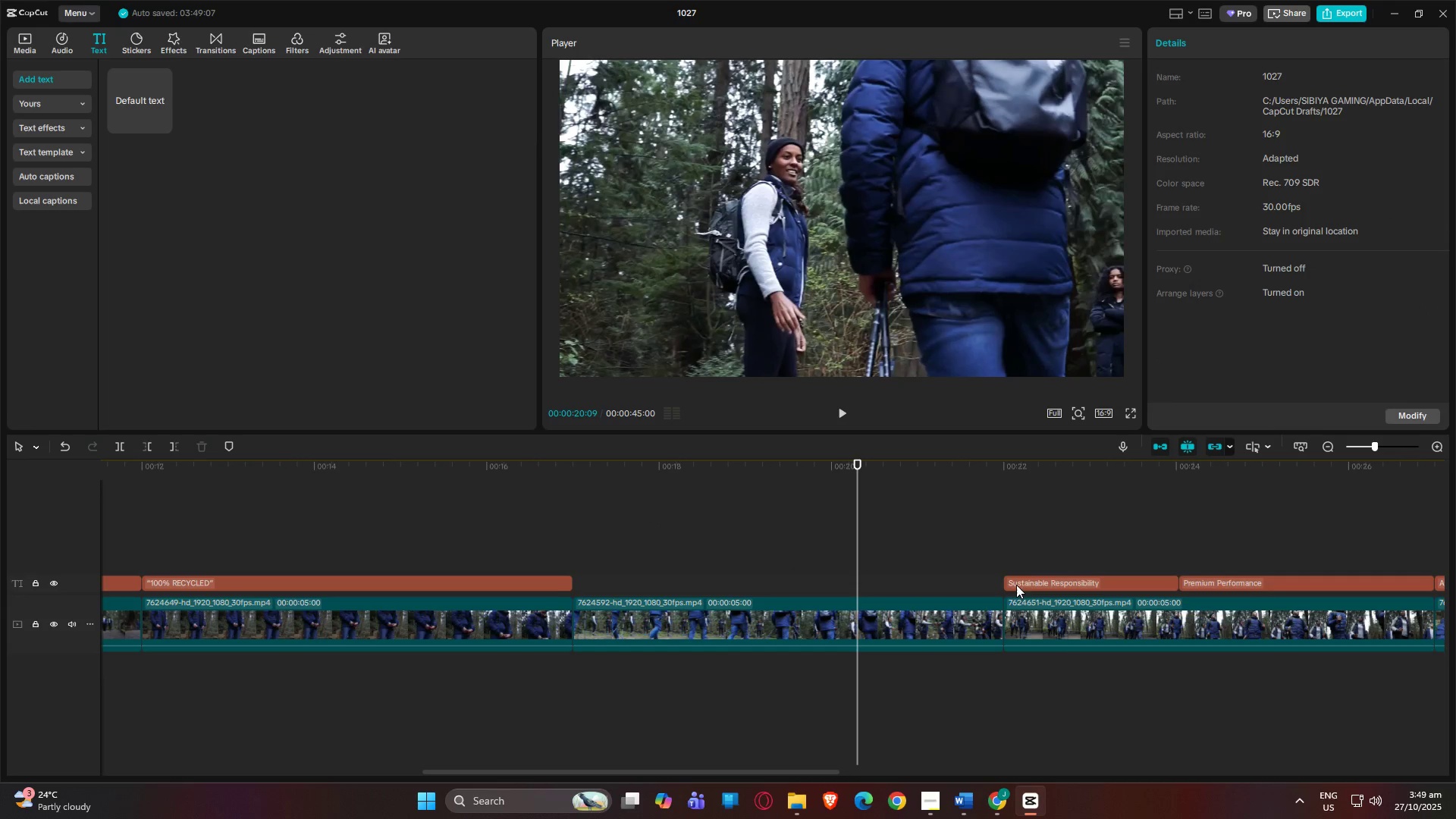 
left_click_drag(start_coordinate=[1028, 582], to_coordinate=[593, 584])
 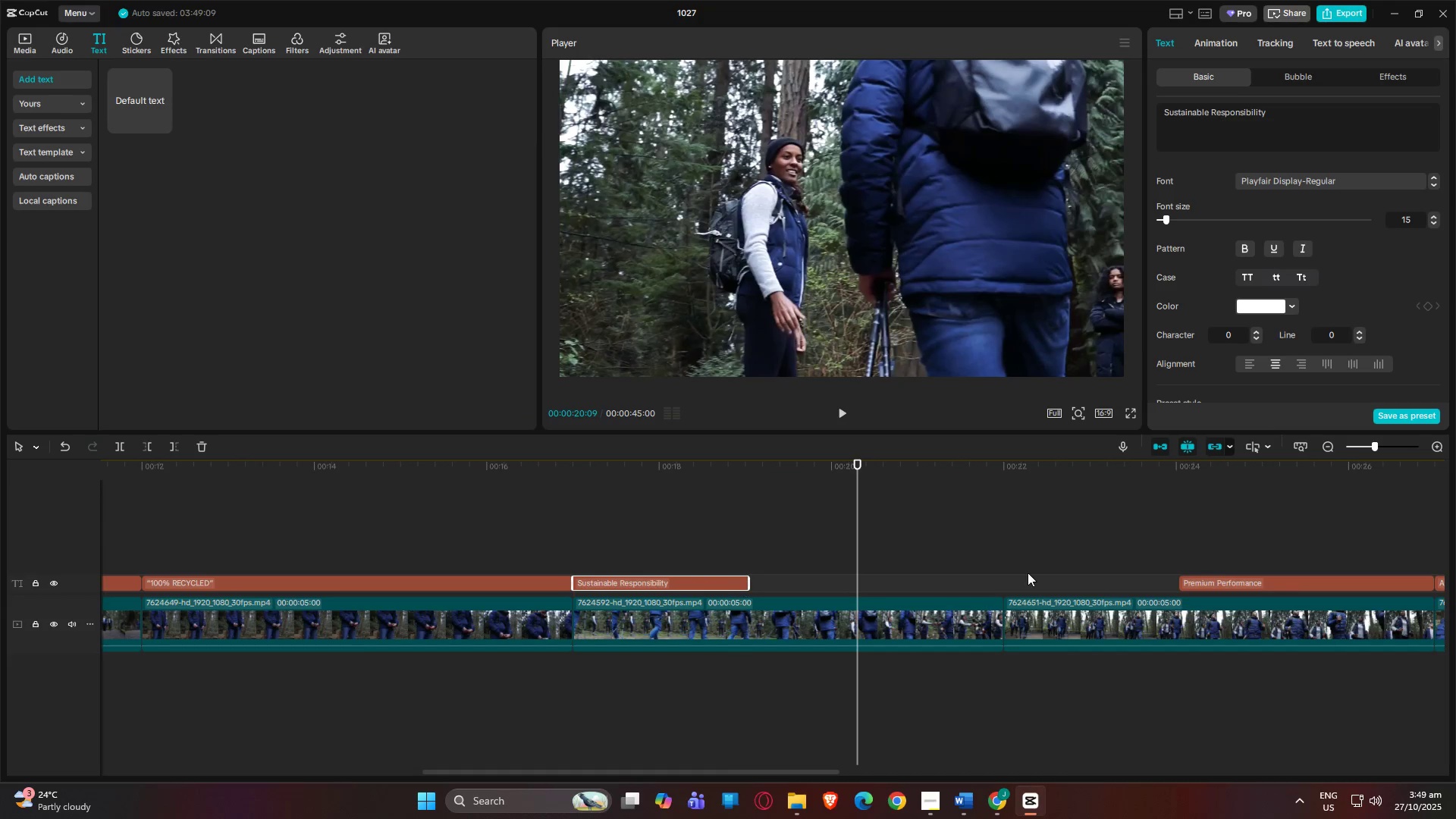 
left_click_drag(start_coordinate=[1268, 585], to_coordinate=[837, 589])
 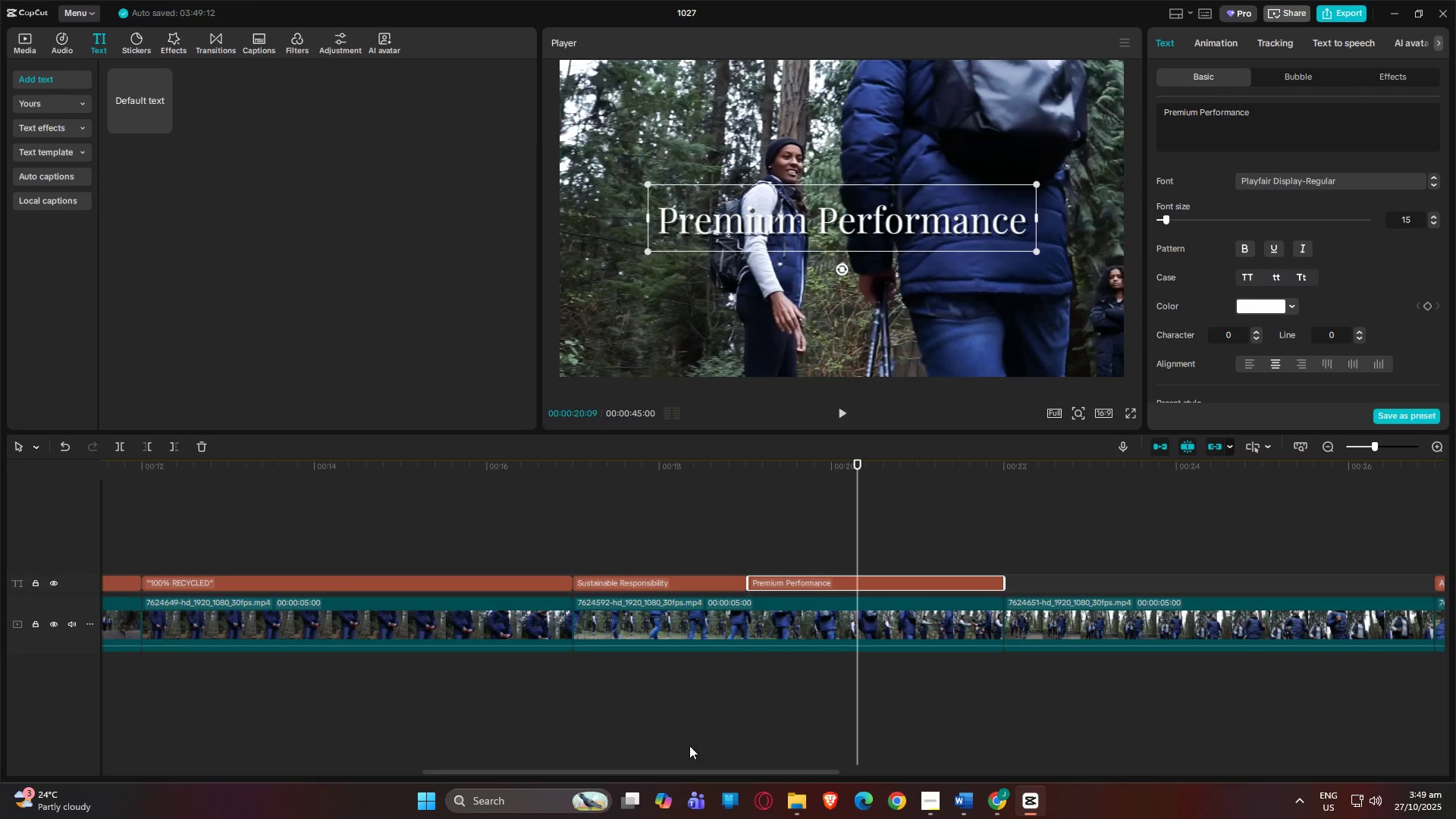 
left_click_drag(start_coordinate=[695, 769], to_coordinate=[861, 769])
 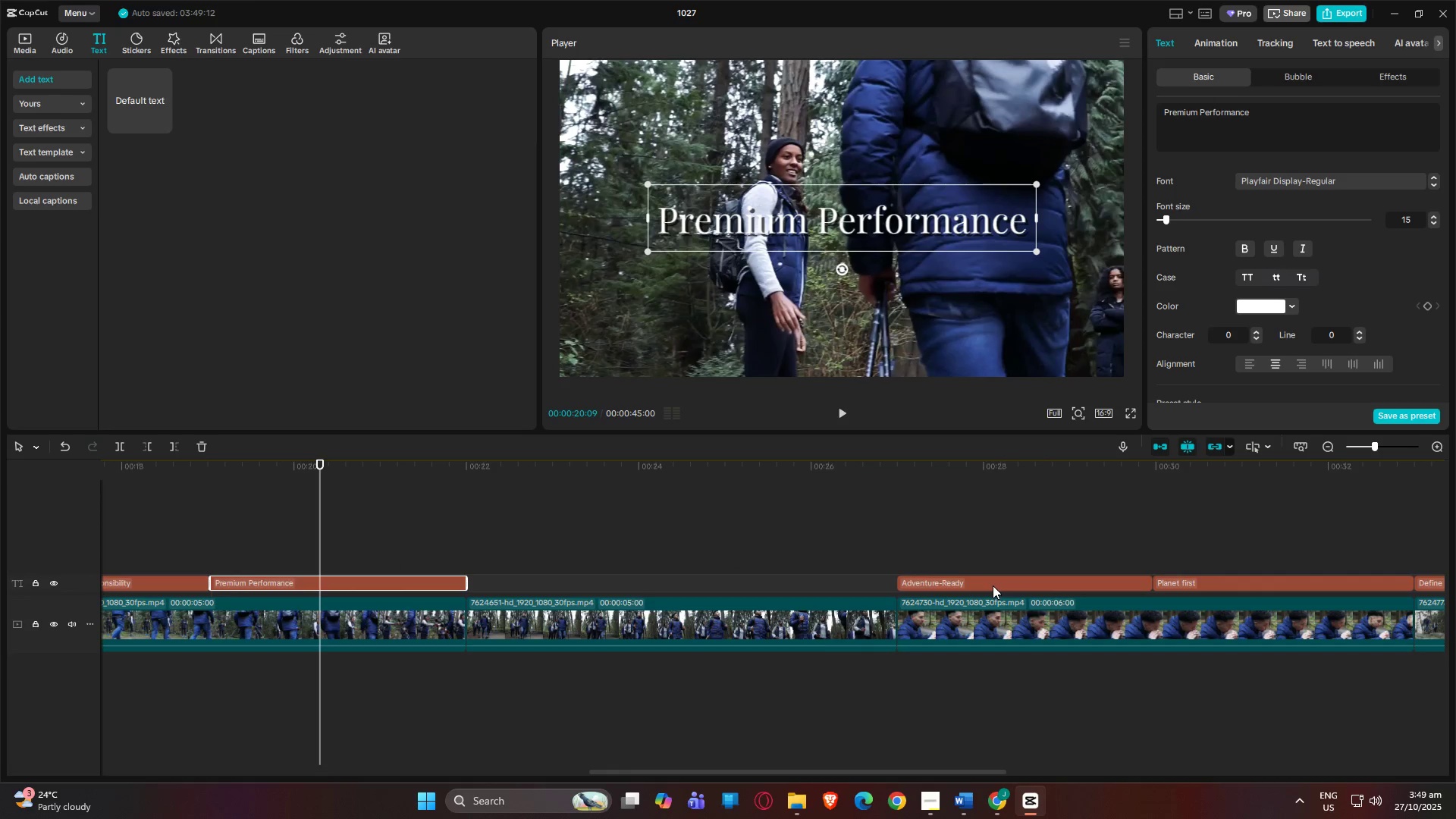 
left_click_drag(start_coordinate=[993, 585], to_coordinate=[560, 588])
 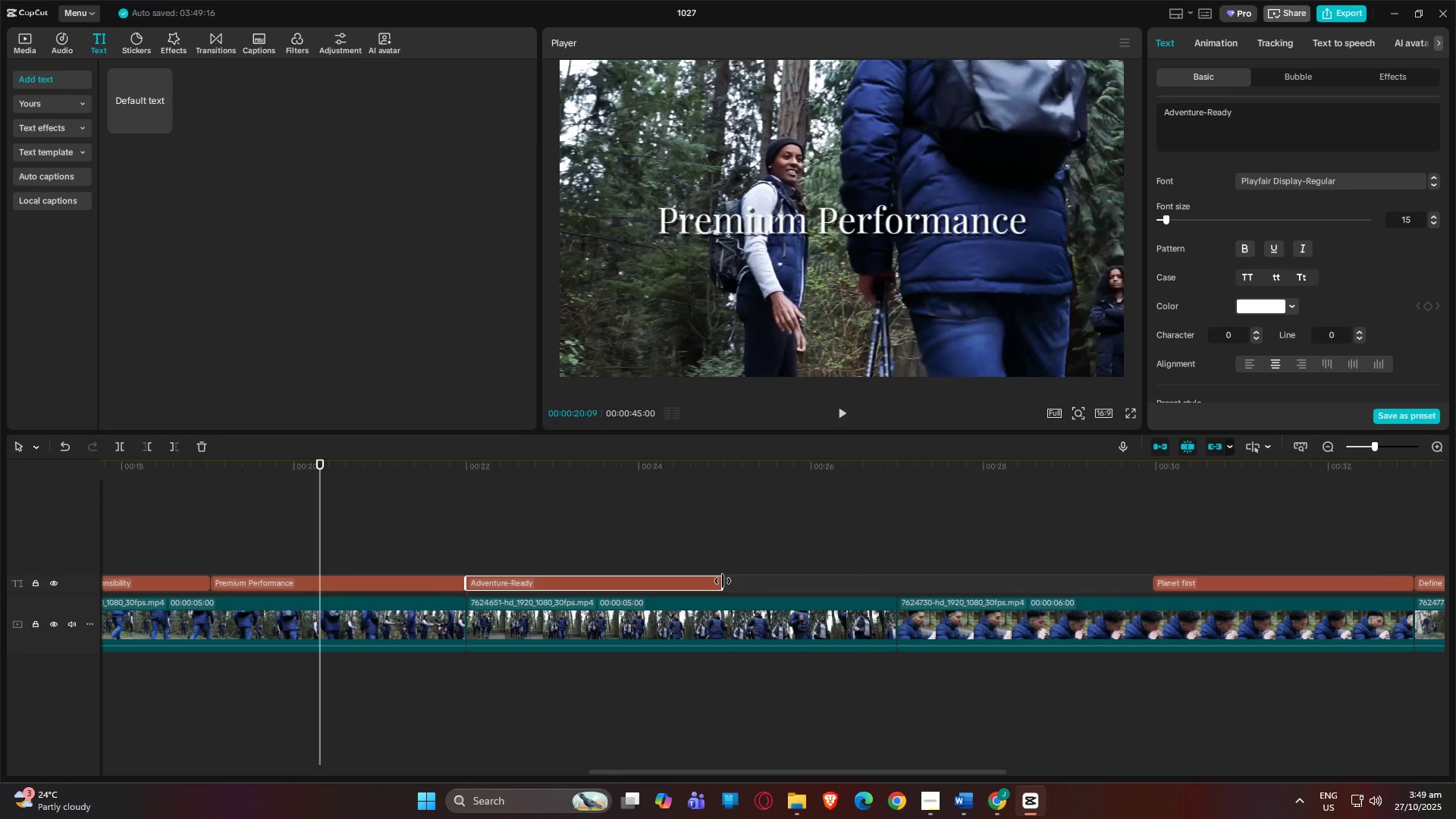 
left_click_drag(start_coordinate=[723, 581], to_coordinate=[895, 582])
 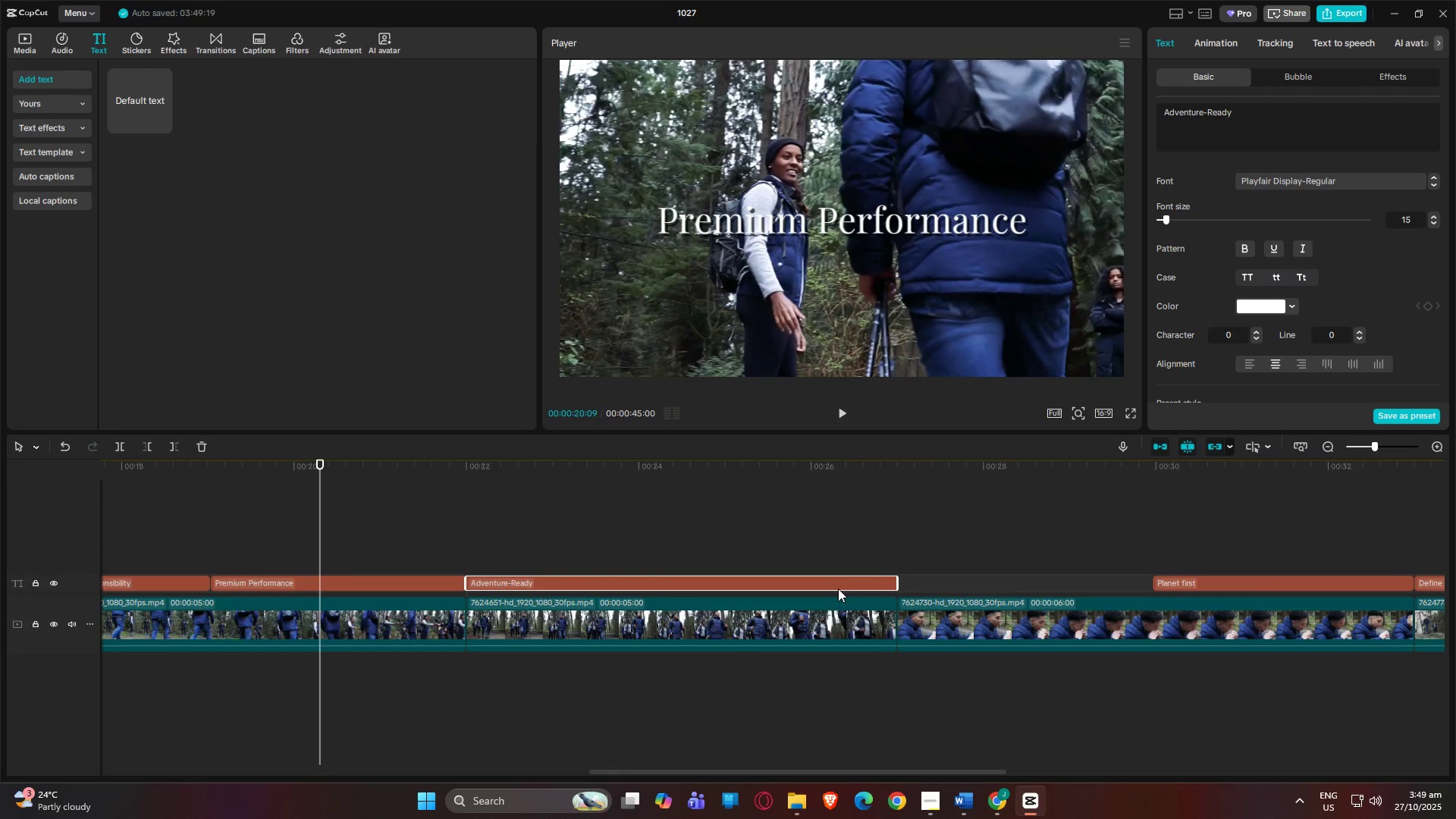 
left_click([836, 588])
 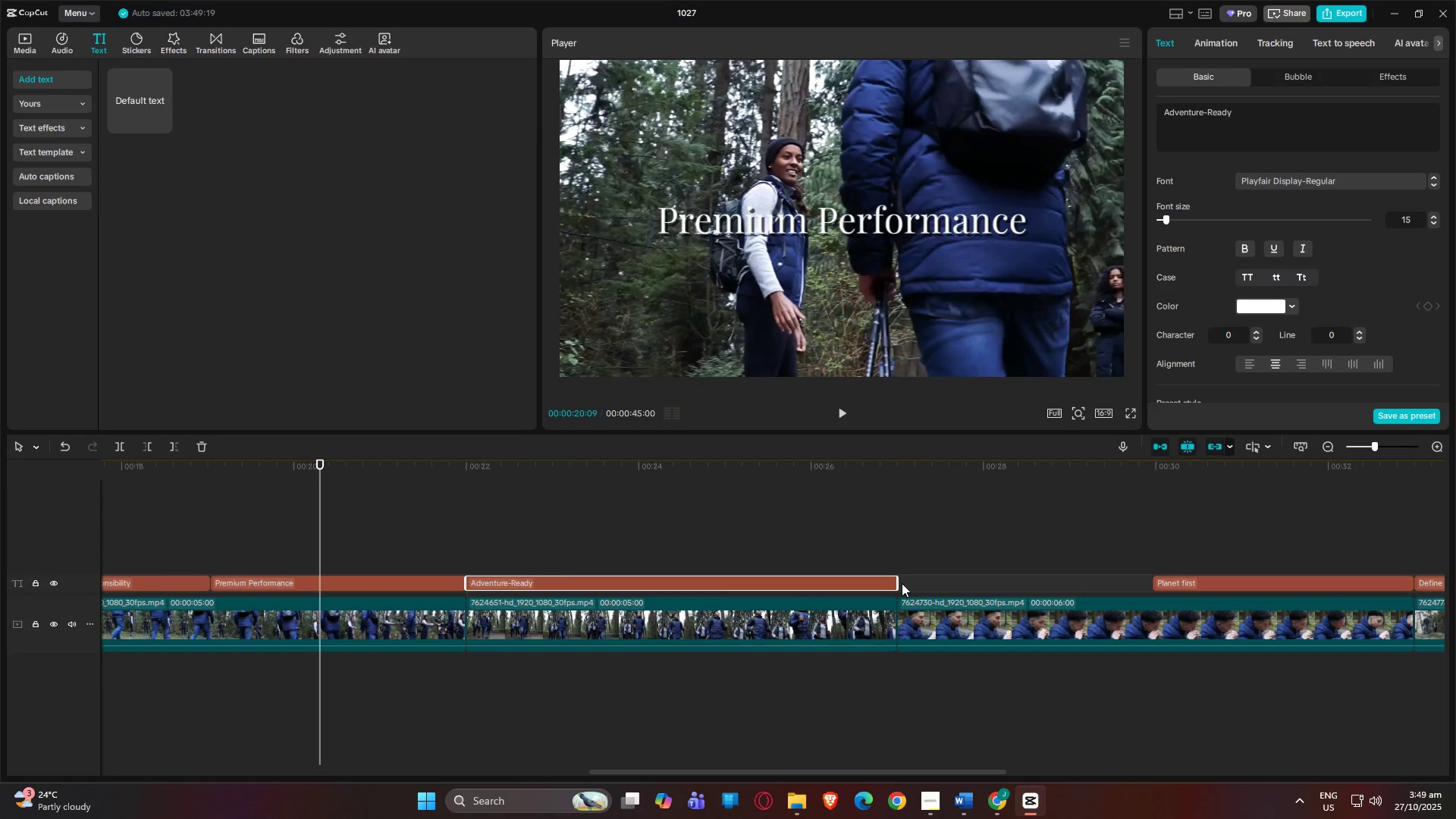 
left_click_drag(start_coordinate=[902, 583], to_coordinate=[893, 584])
 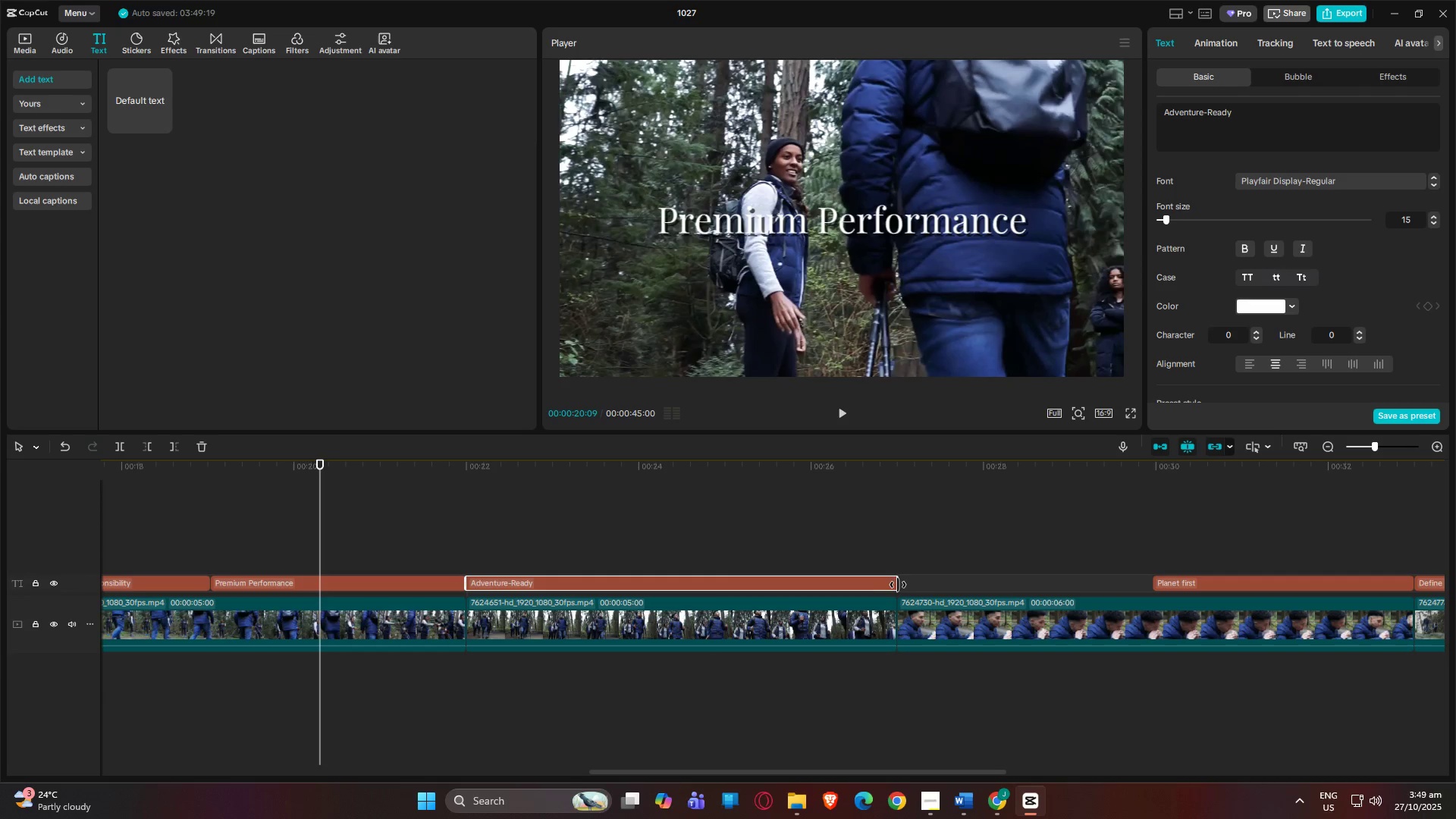 
left_click_drag(start_coordinate=[899, 585], to_coordinate=[680, 585])
 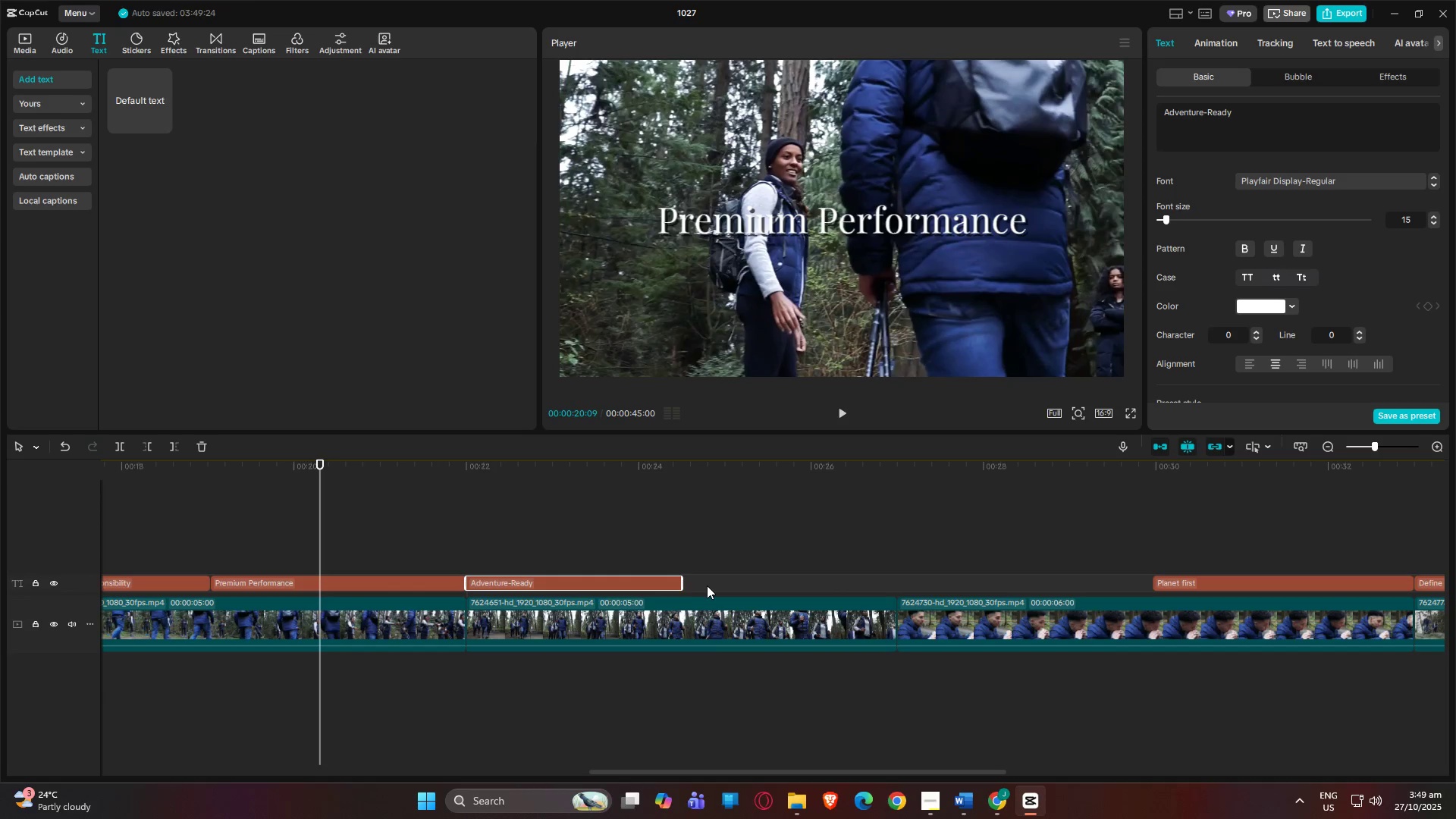 
key(Control+Z)
 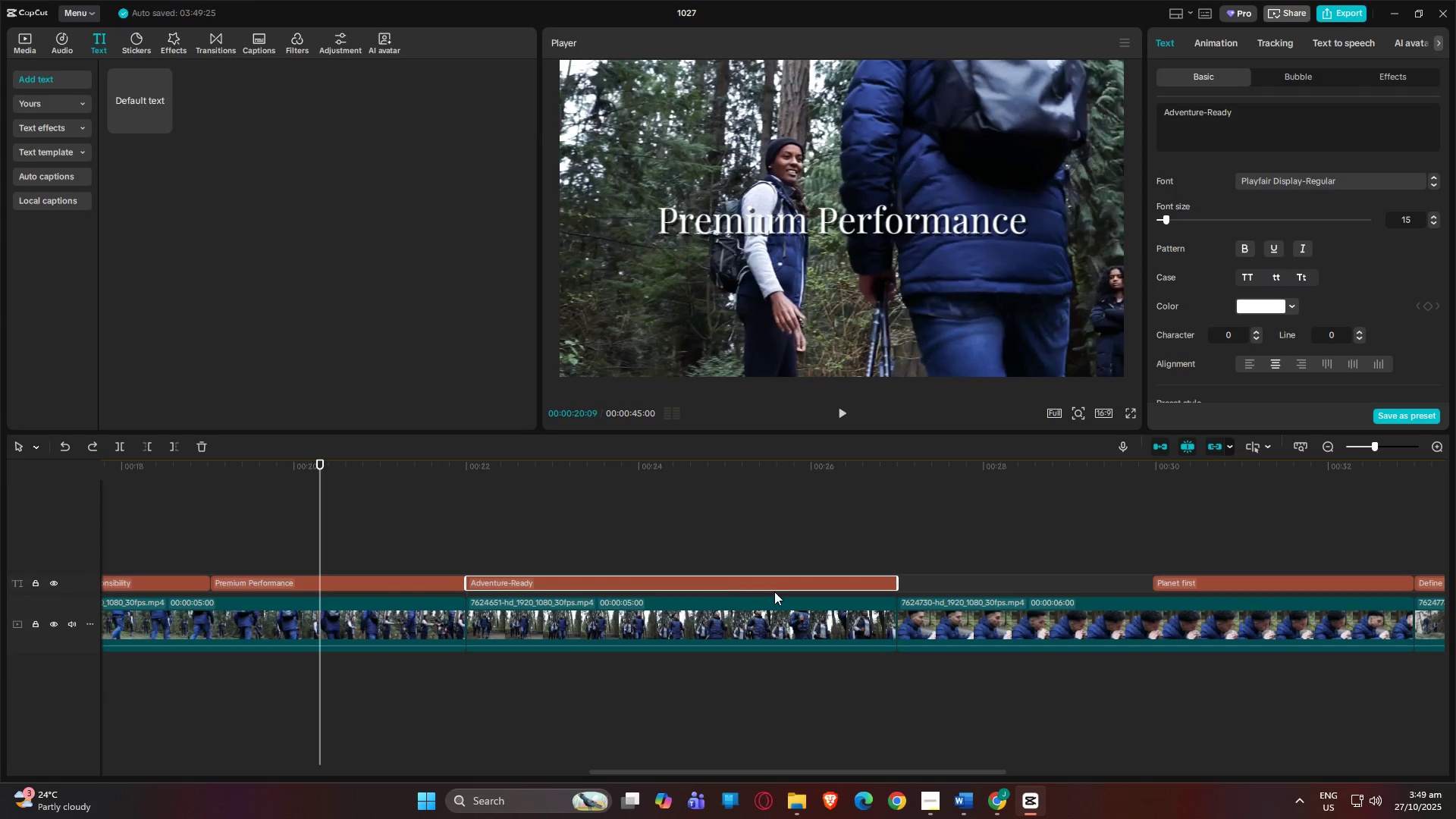 
key(Control+Z)
 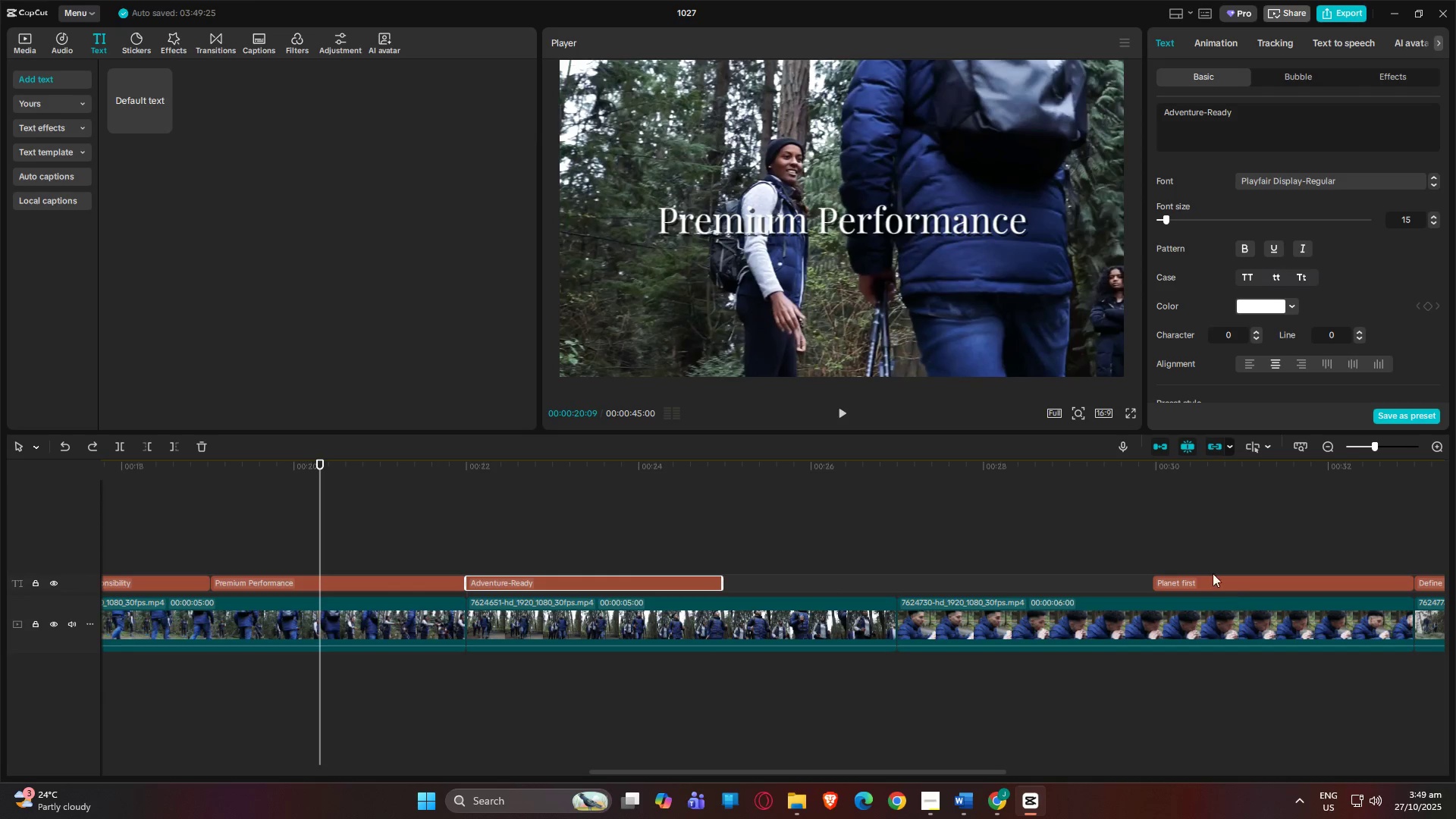 
left_click_drag(start_coordinate=[1210, 582], to_coordinate=[780, 583])
 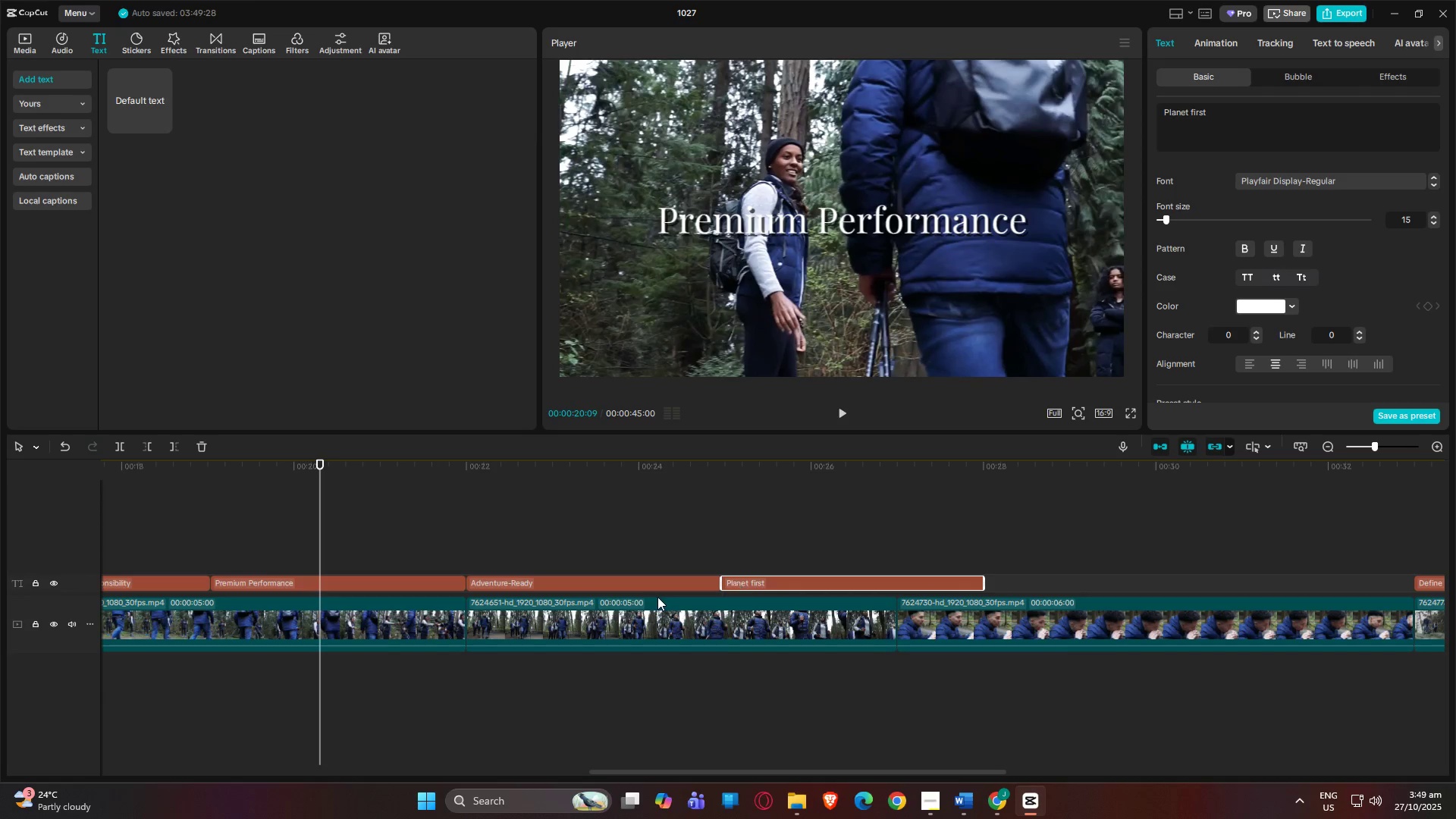 
left_click([634, 585])
 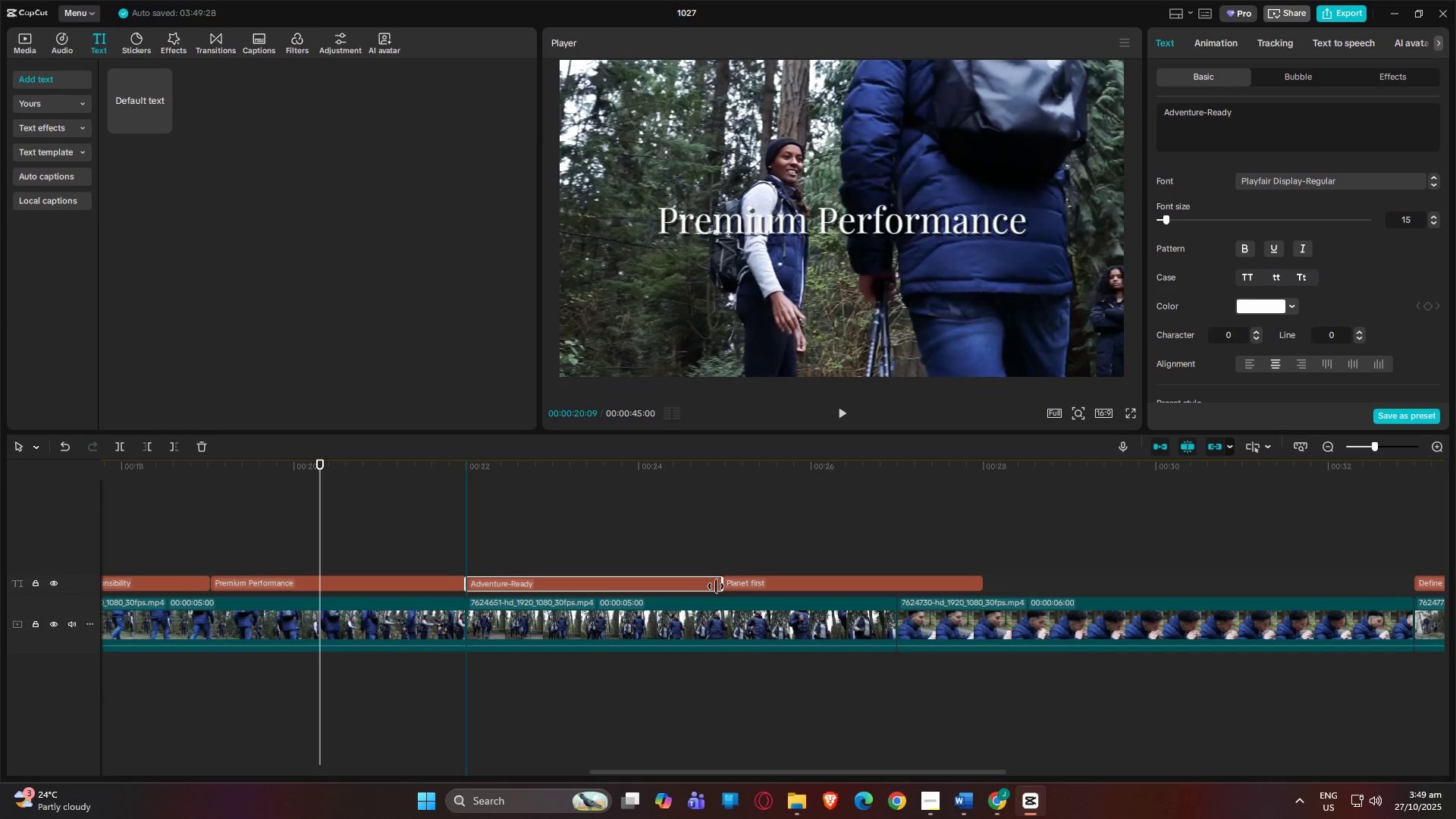 
left_click_drag(start_coordinate=[724, 583], to_coordinate=[686, 583])
 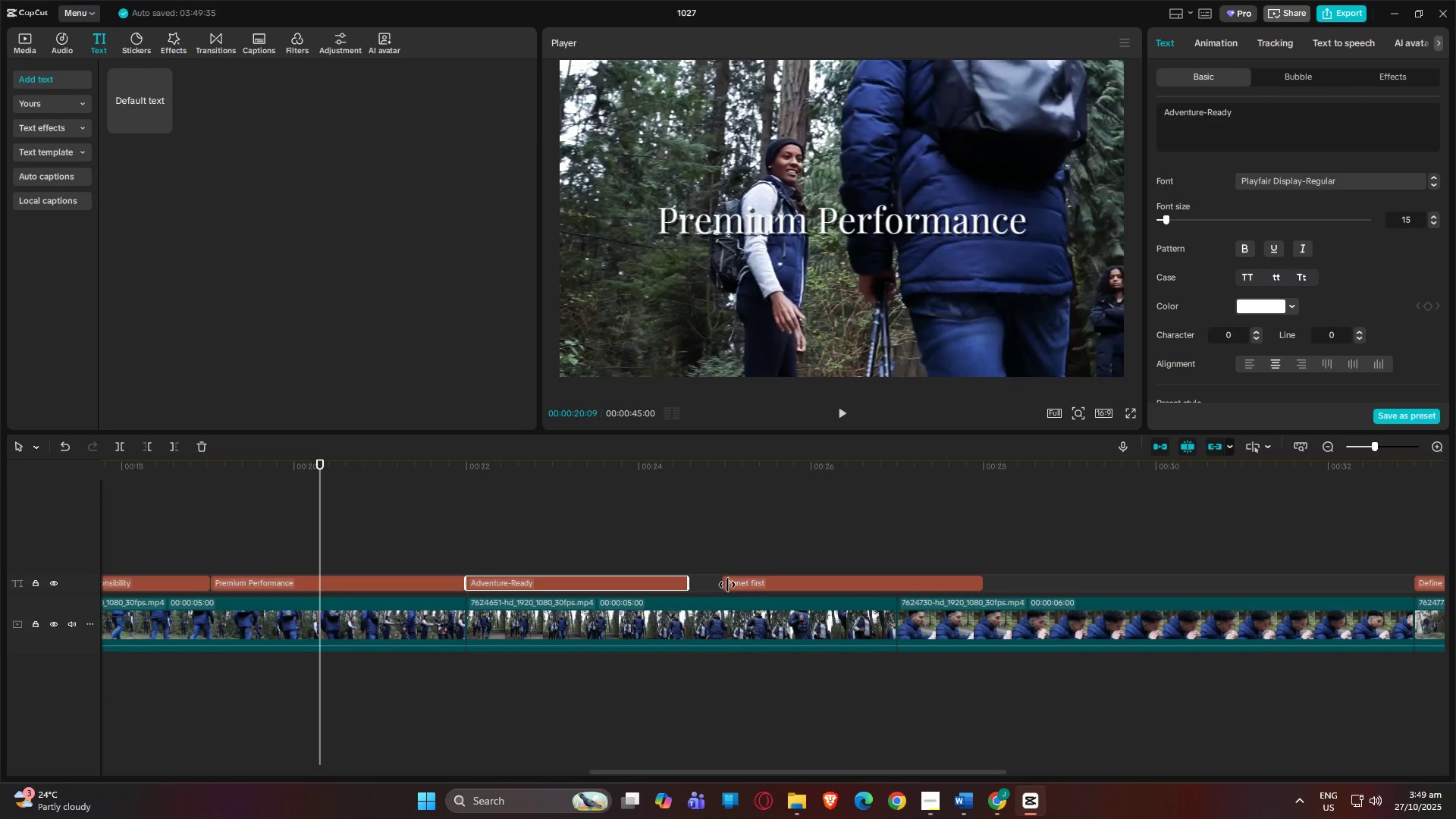 
left_click_drag(start_coordinate=[727, 585], to_coordinate=[692, 585])
 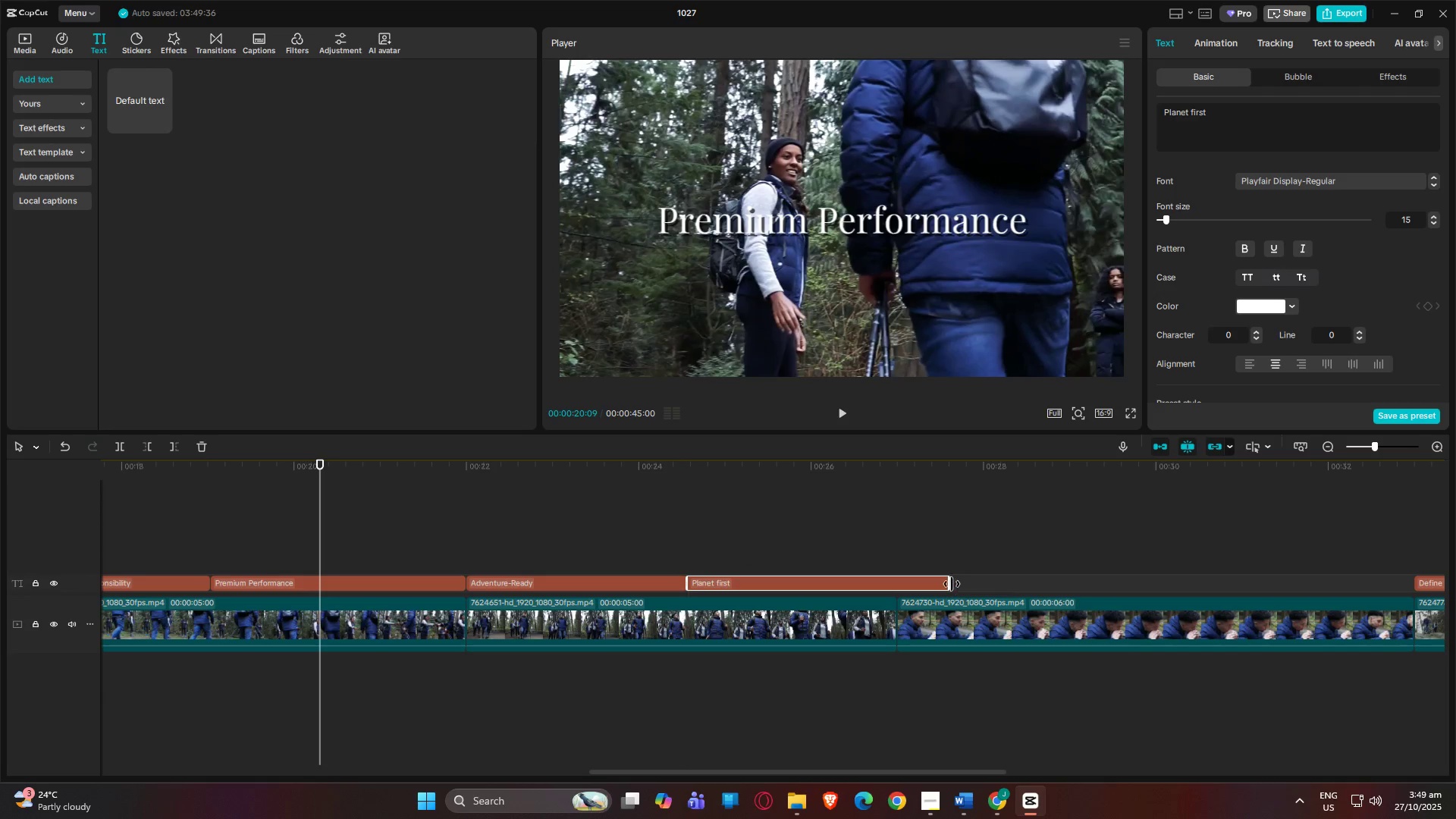 
left_click_drag(start_coordinate=[949, 583], to_coordinate=[895, 583])
 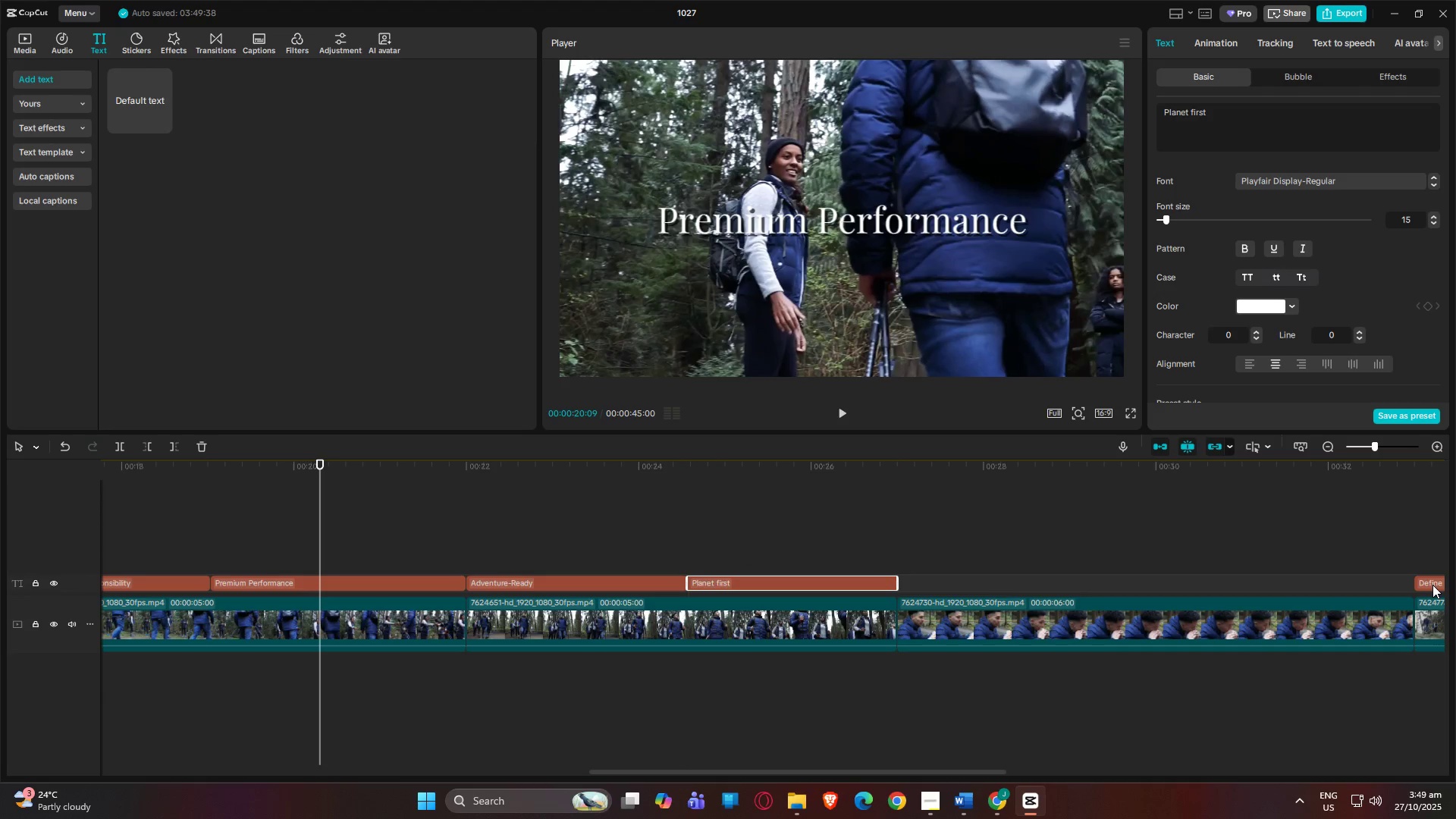 
left_click_drag(start_coordinate=[1432, 585], to_coordinate=[916, 584])
 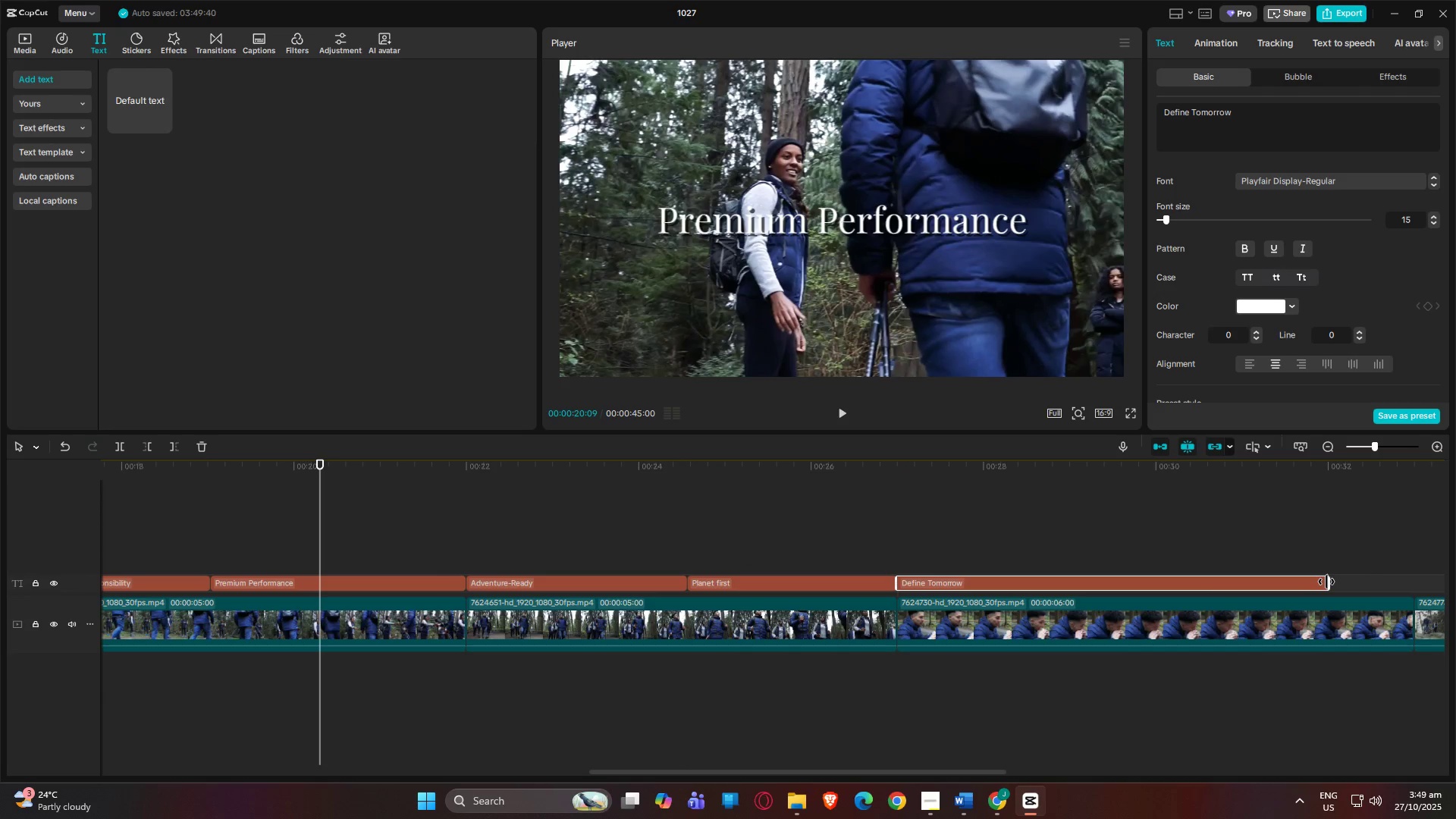 
left_click_drag(start_coordinate=[1328, 582], to_coordinate=[1407, 583])
 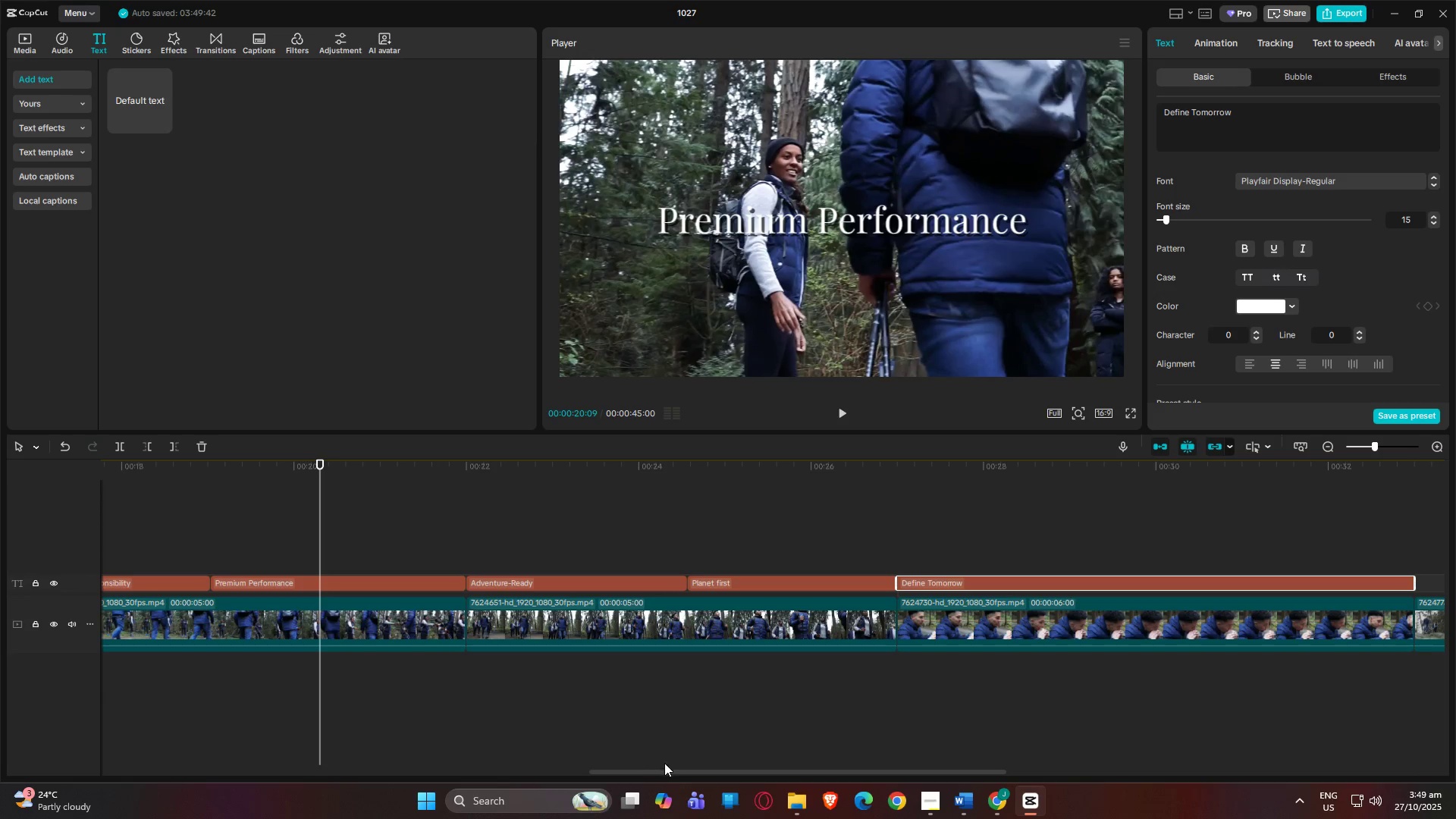 
left_click_drag(start_coordinate=[679, 770], to_coordinate=[926, 758])
 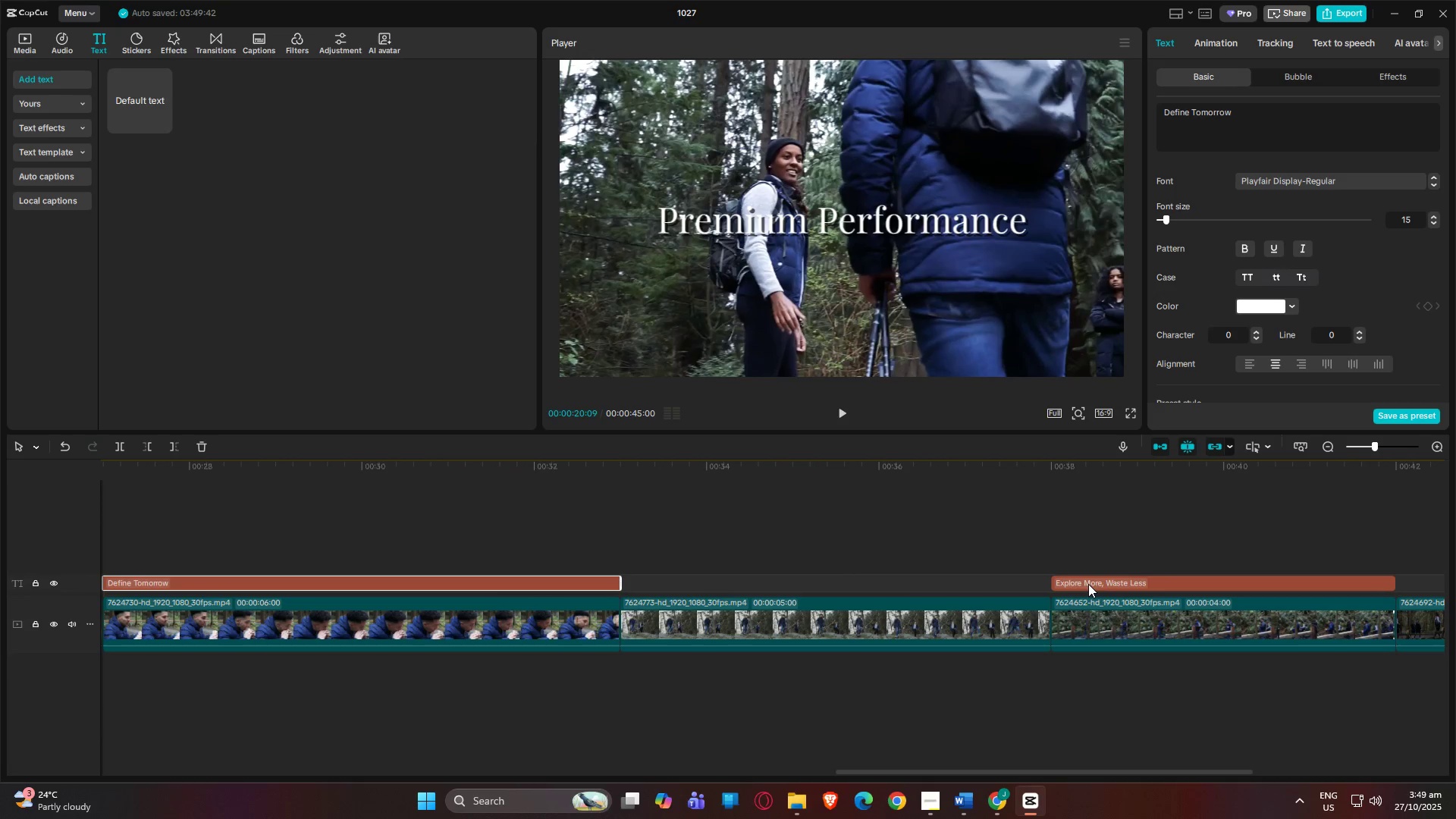 
left_click_drag(start_coordinate=[1088, 584], to_coordinate=[657, 584])
 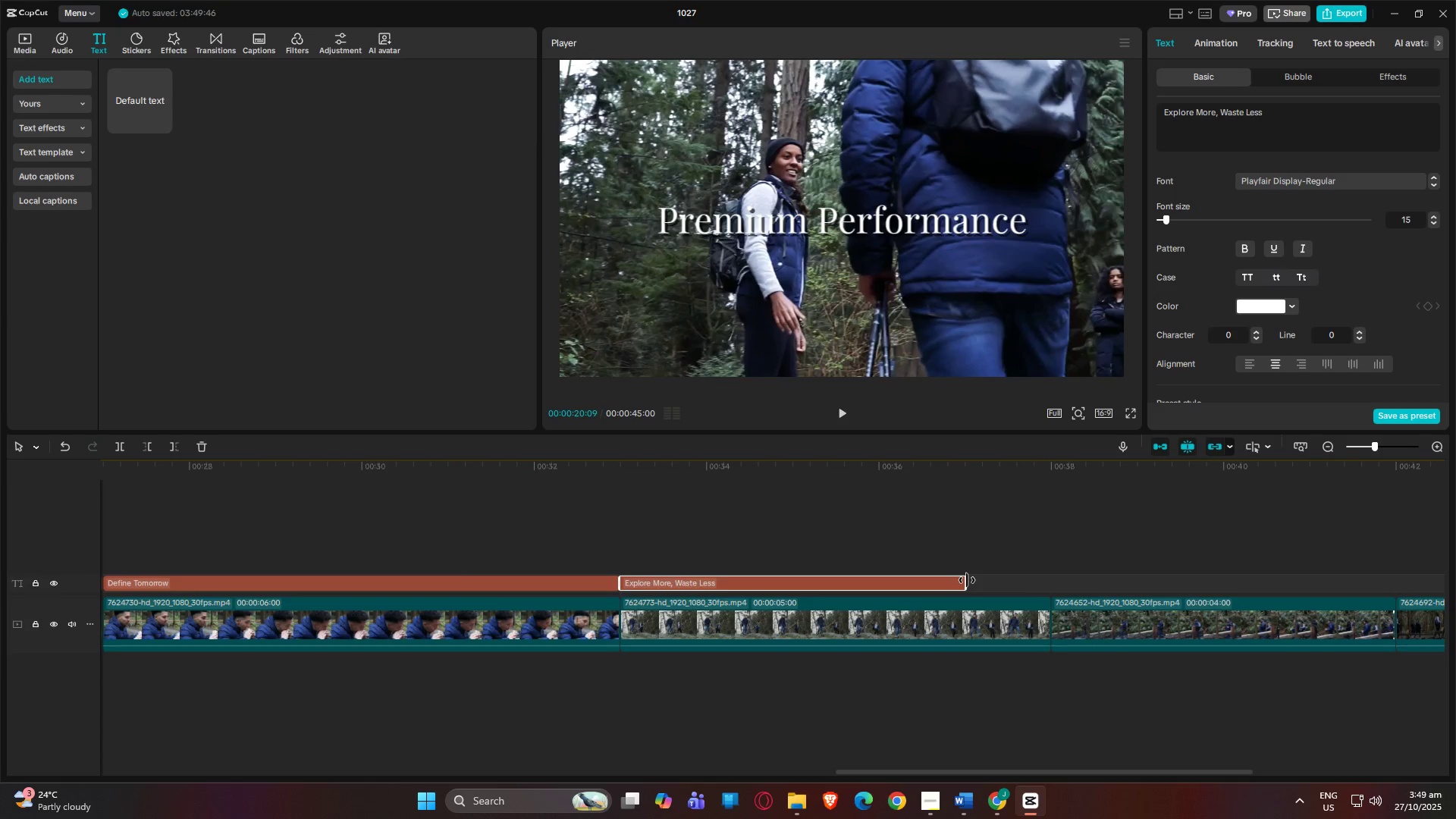 
left_click_drag(start_coordinate=[967, 580], to_coordinate=[1050, 582])
 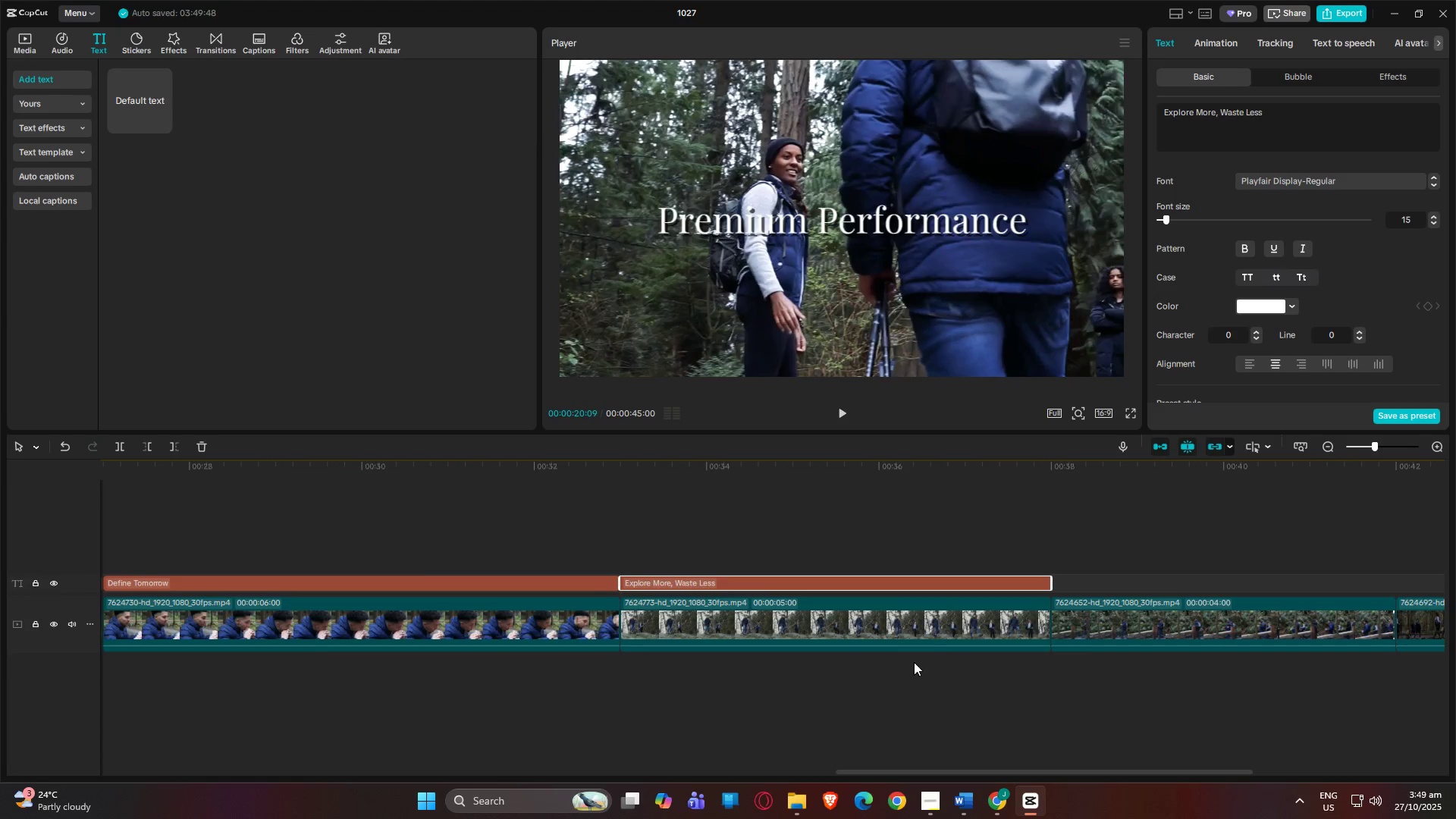 
key(Alt+AltLeft)
 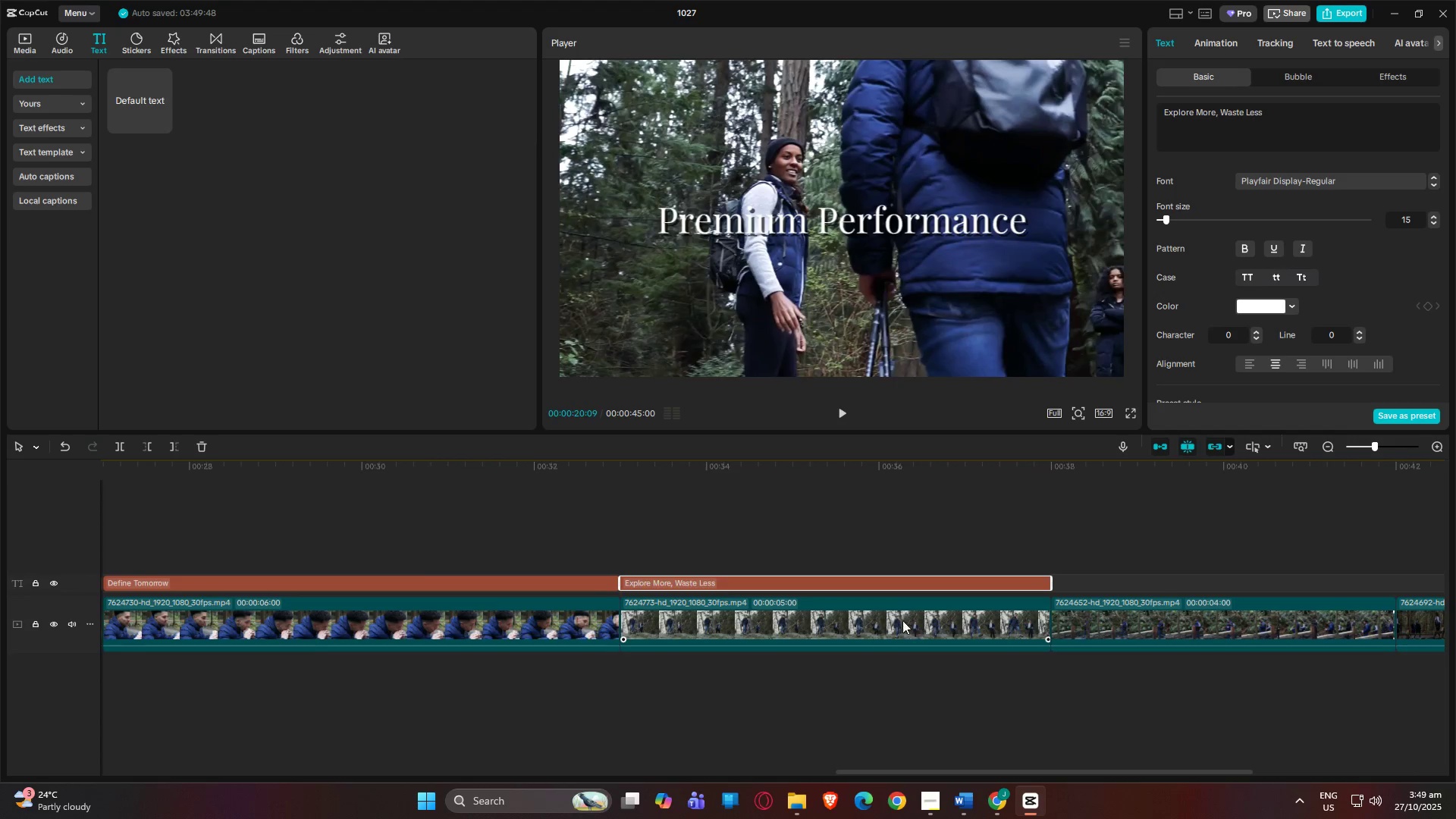 
key(Alt+Tab)
 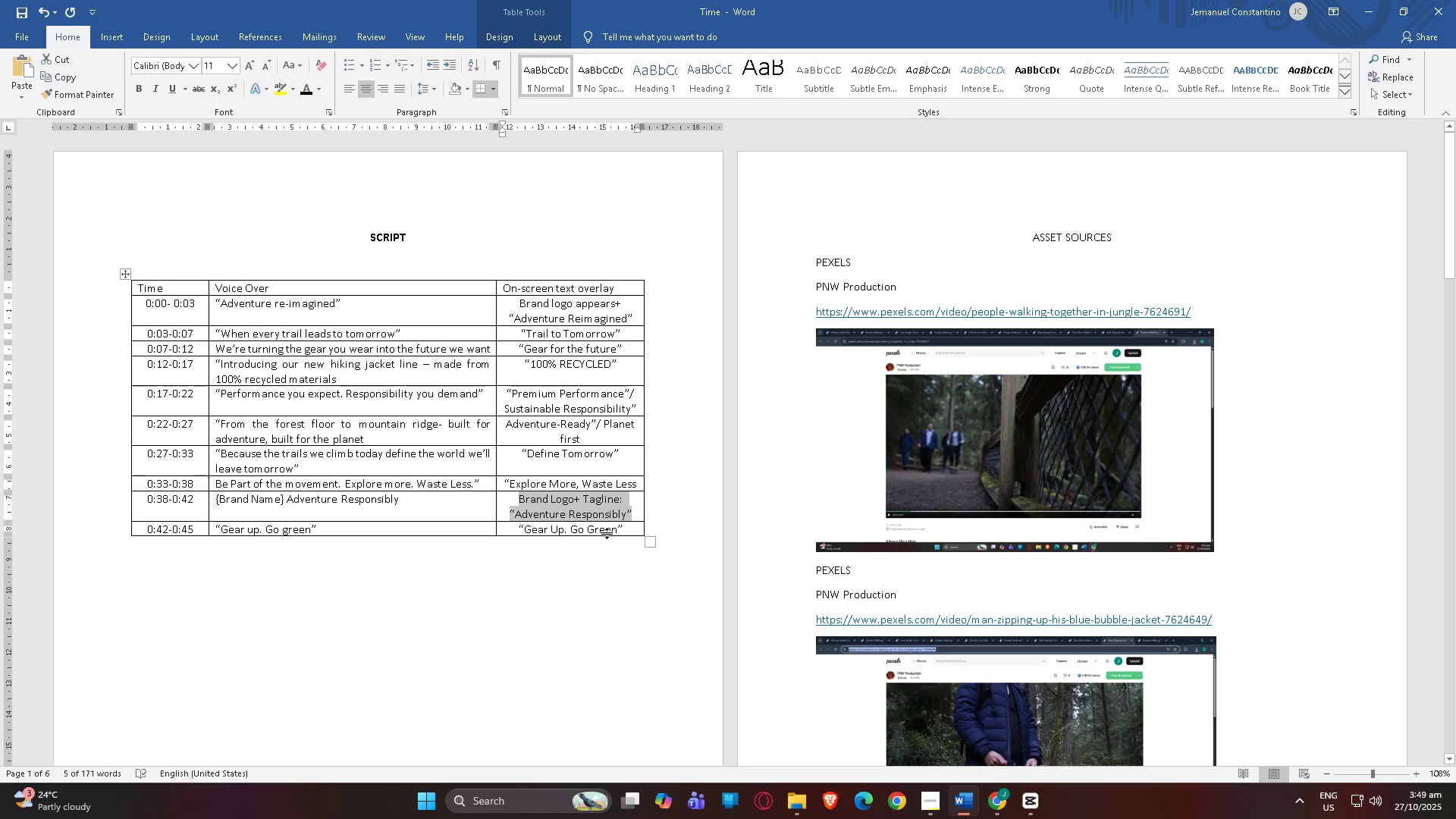 
left_click([620, 528])
 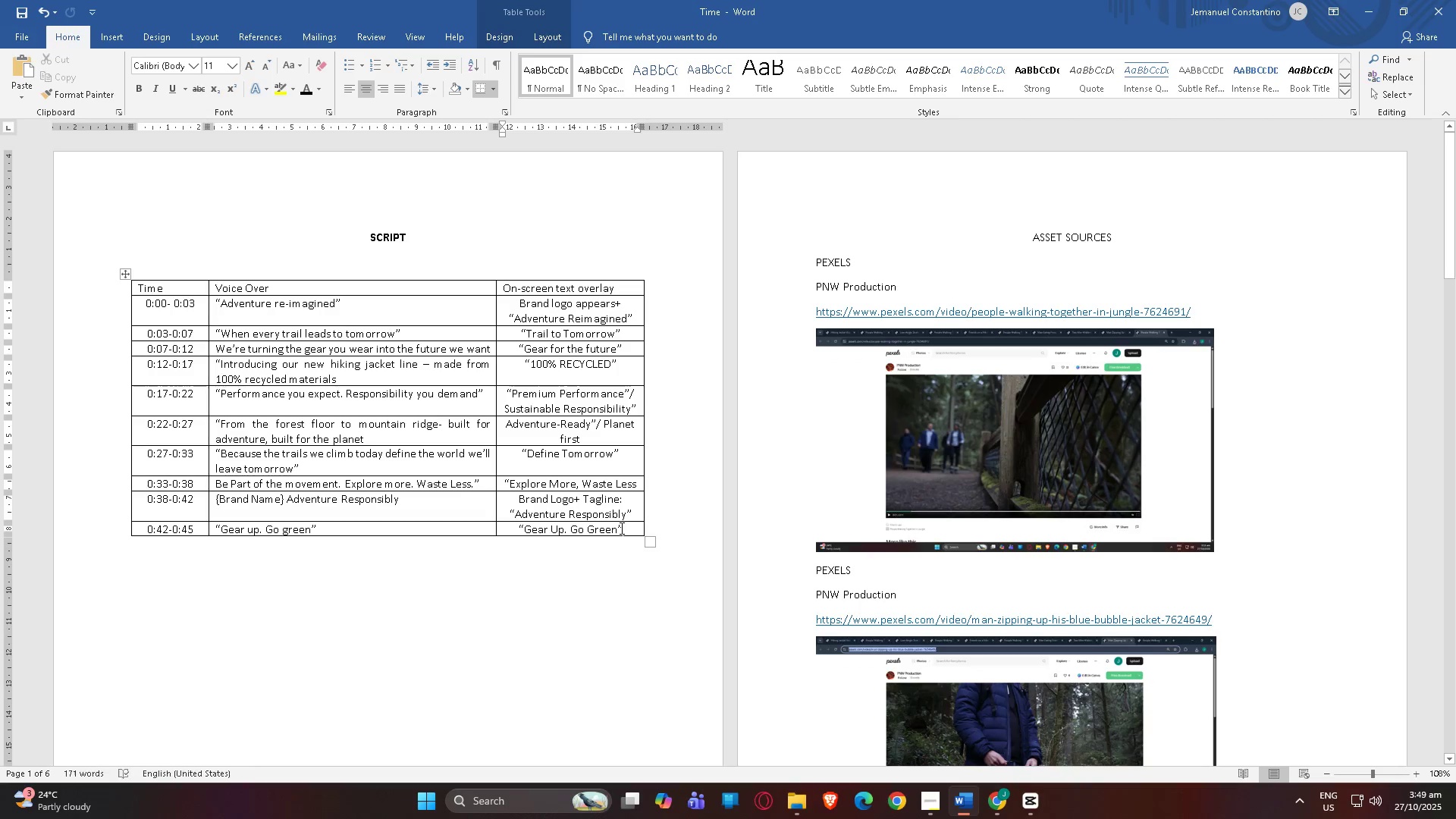 
left_click_drag(start_coordinate=[620, 528], to_coordinate=[562, 528])
 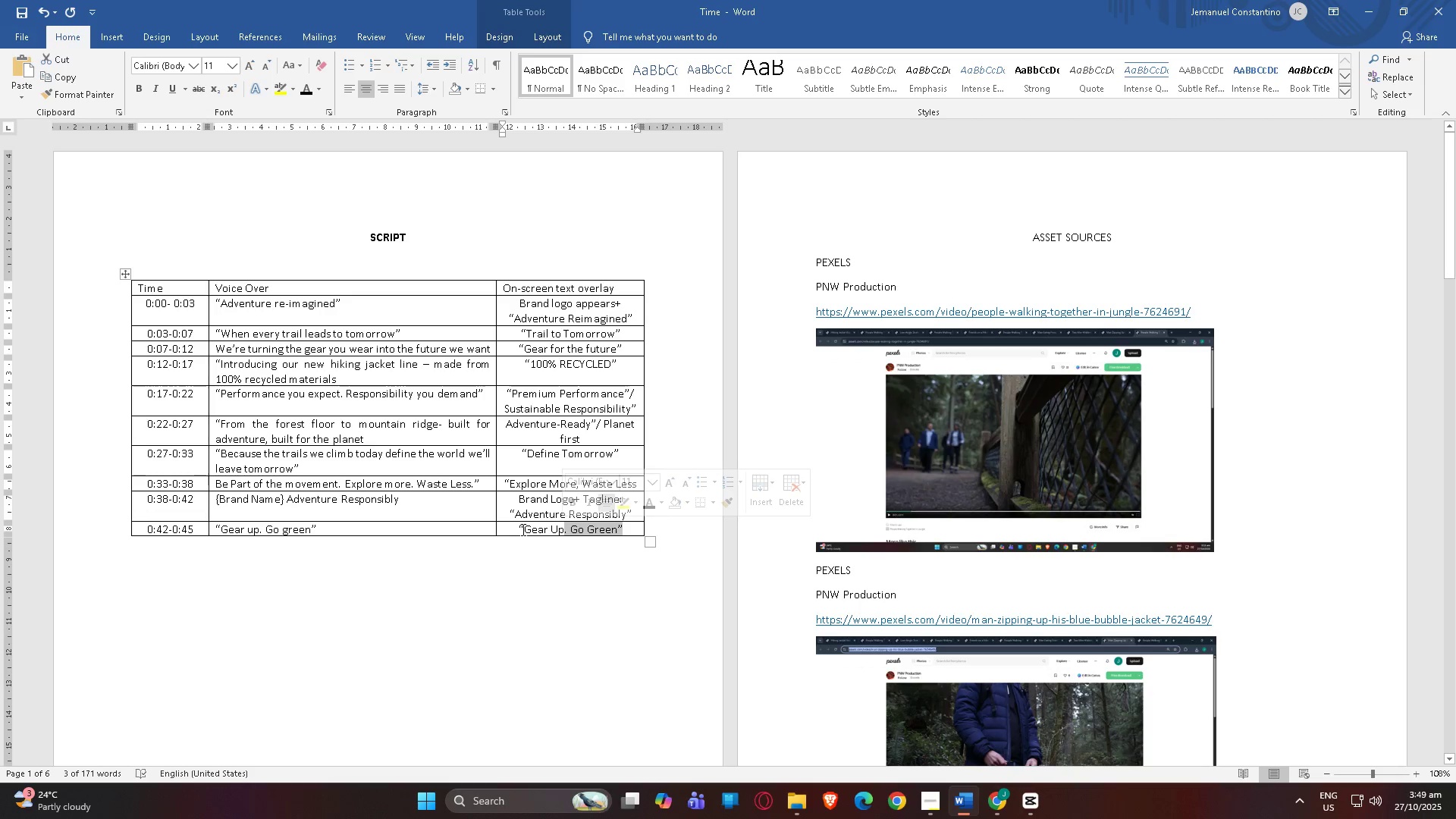 
left_click_drag(start_coordinate=[522, 529], to_coordinate=[619, 527])
 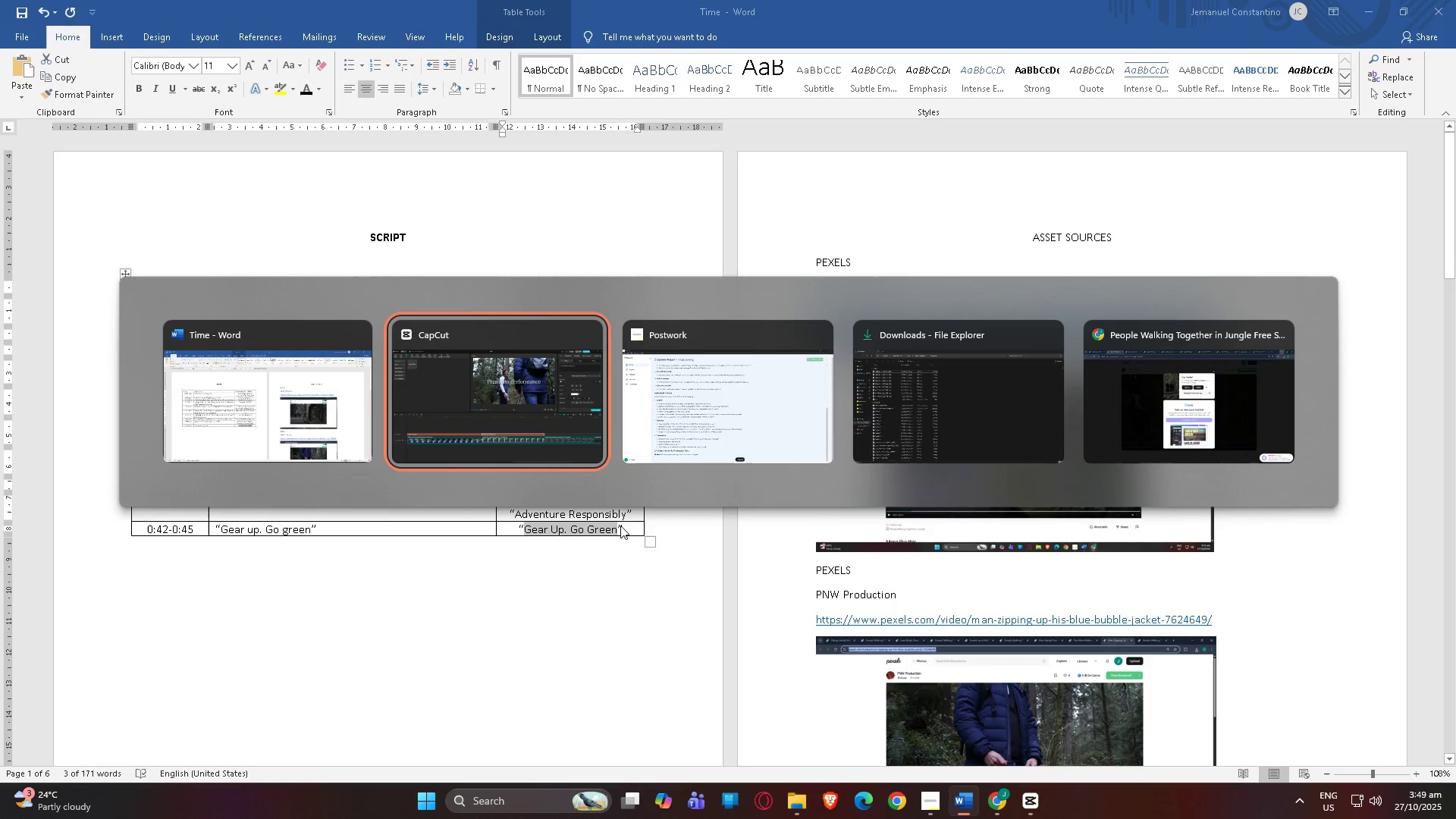 
key(Control+C)
 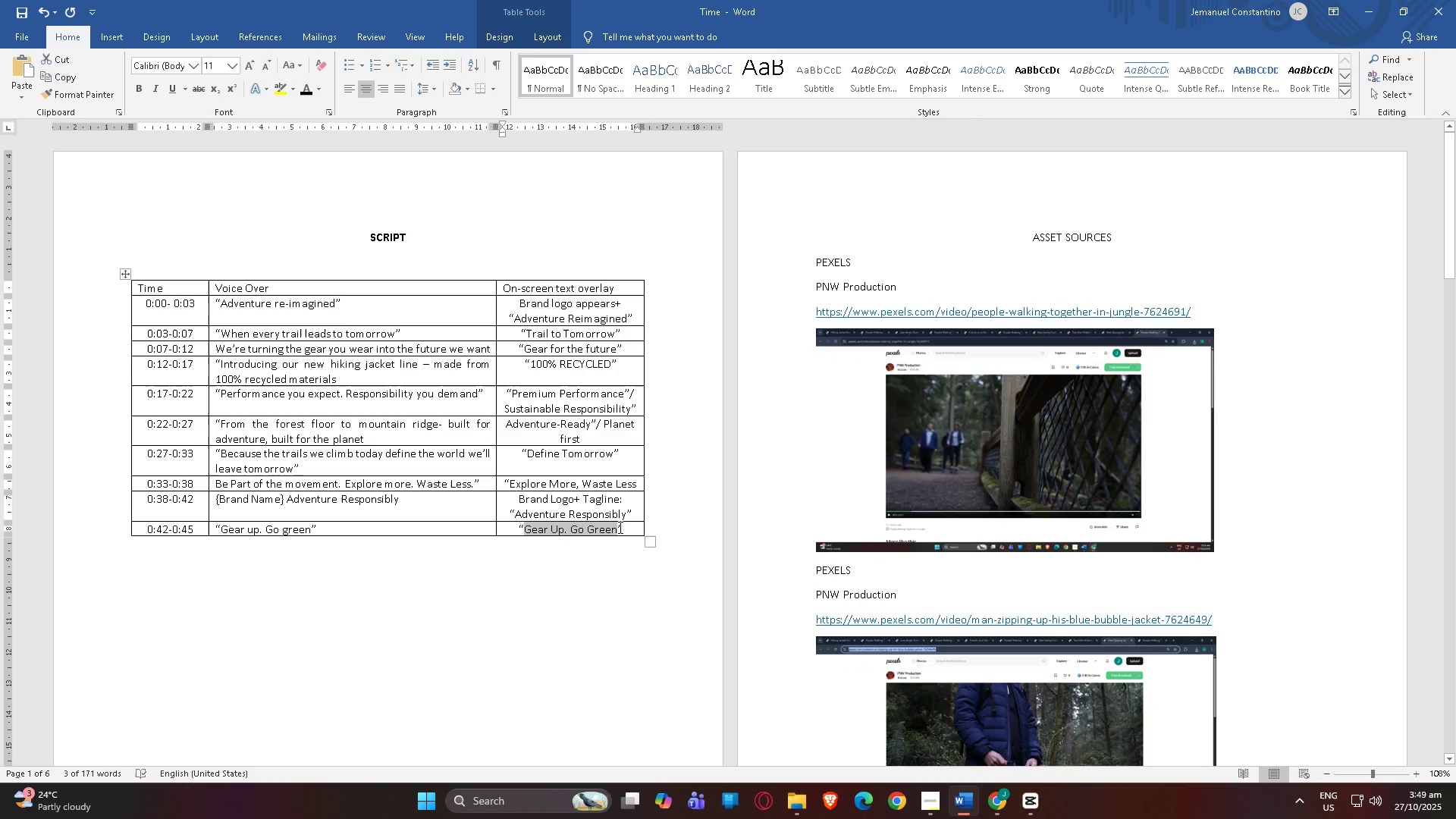 
key(Alt+AltLeft)
 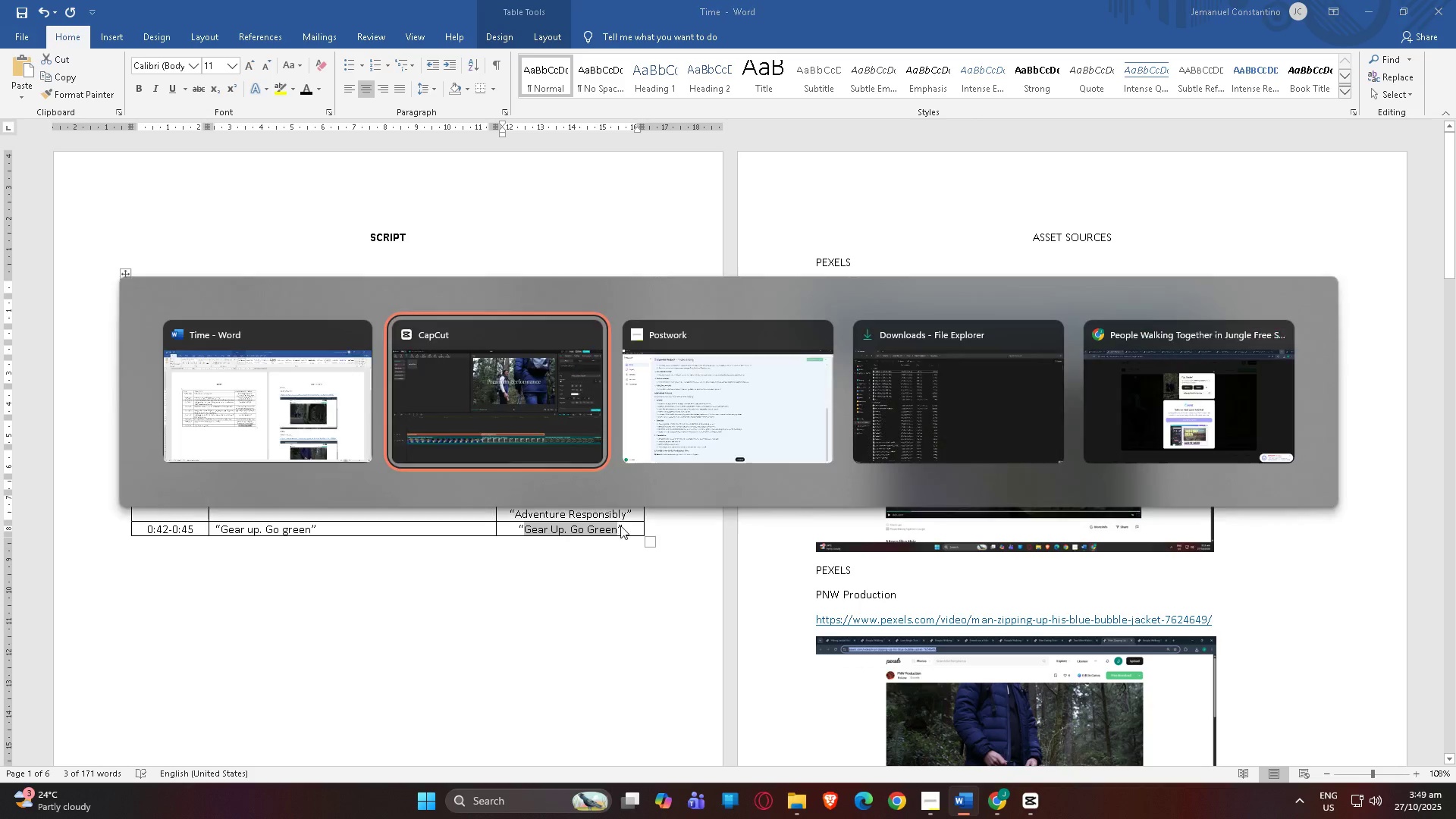 
key(Alt+Tab)
 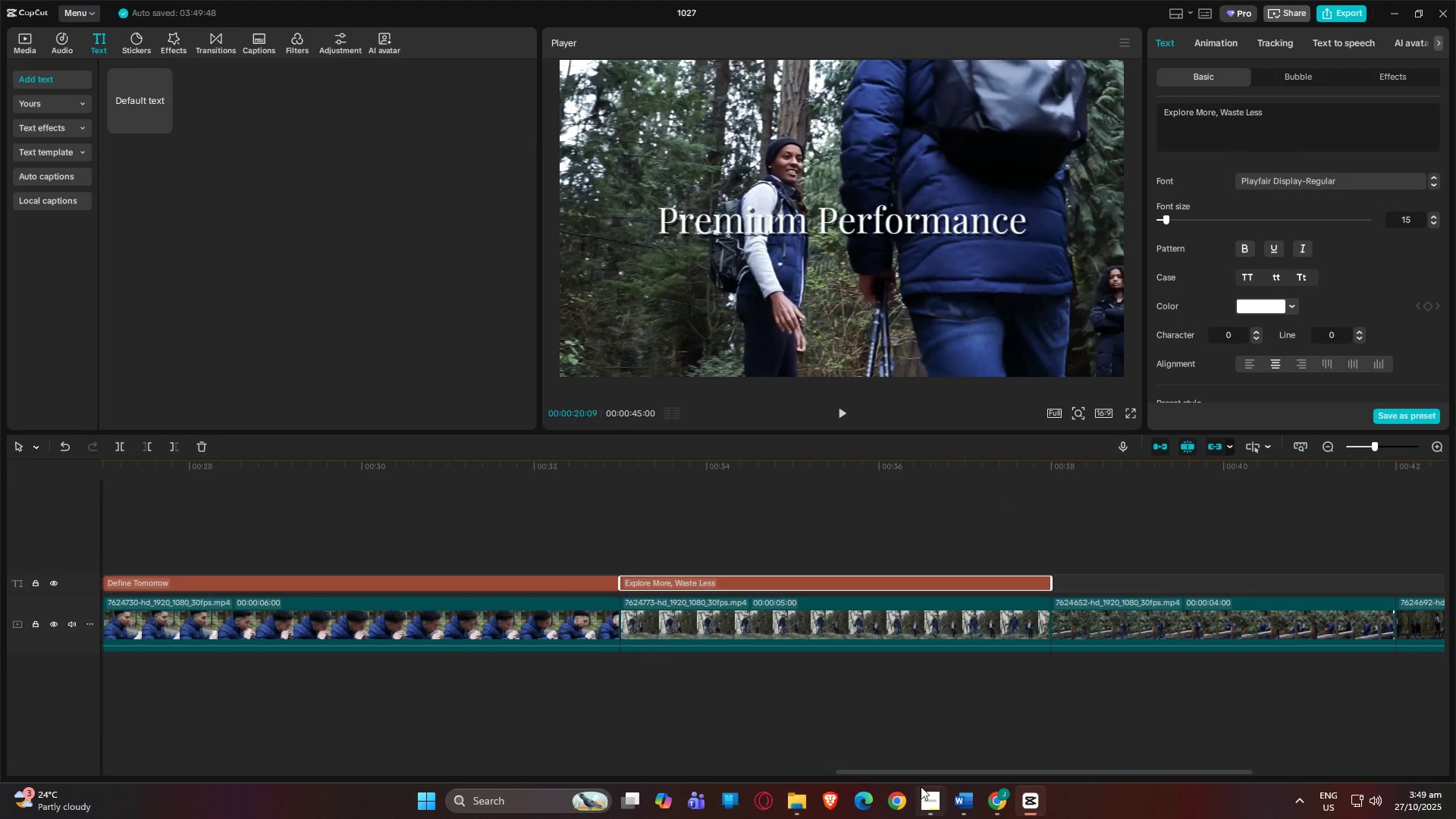 
left_click_drag(start_coordinate=[917, 774], to_coordinate=[1009, 774])
 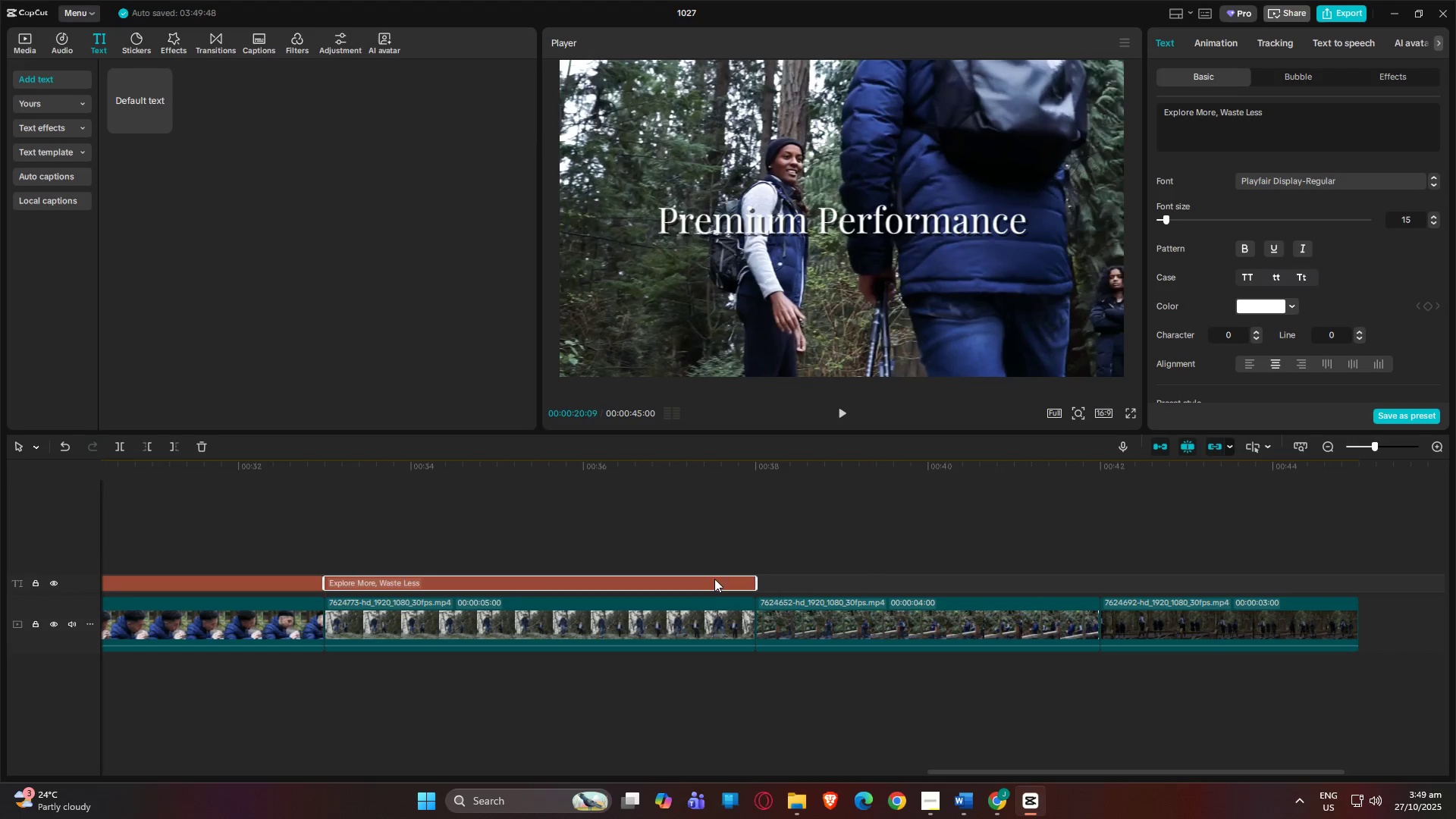 
left_click([712, 585])
 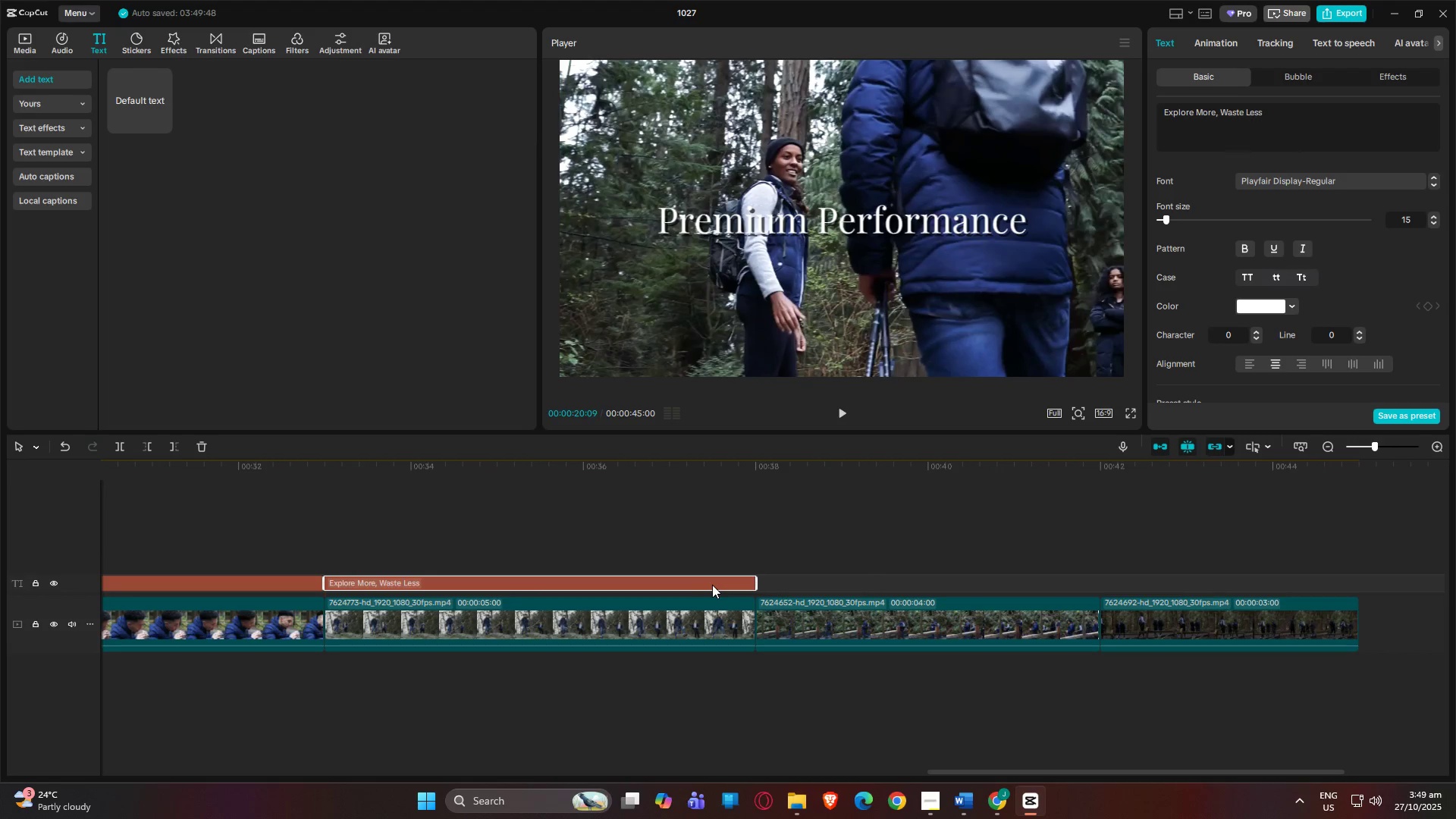 
key(Control+C)
 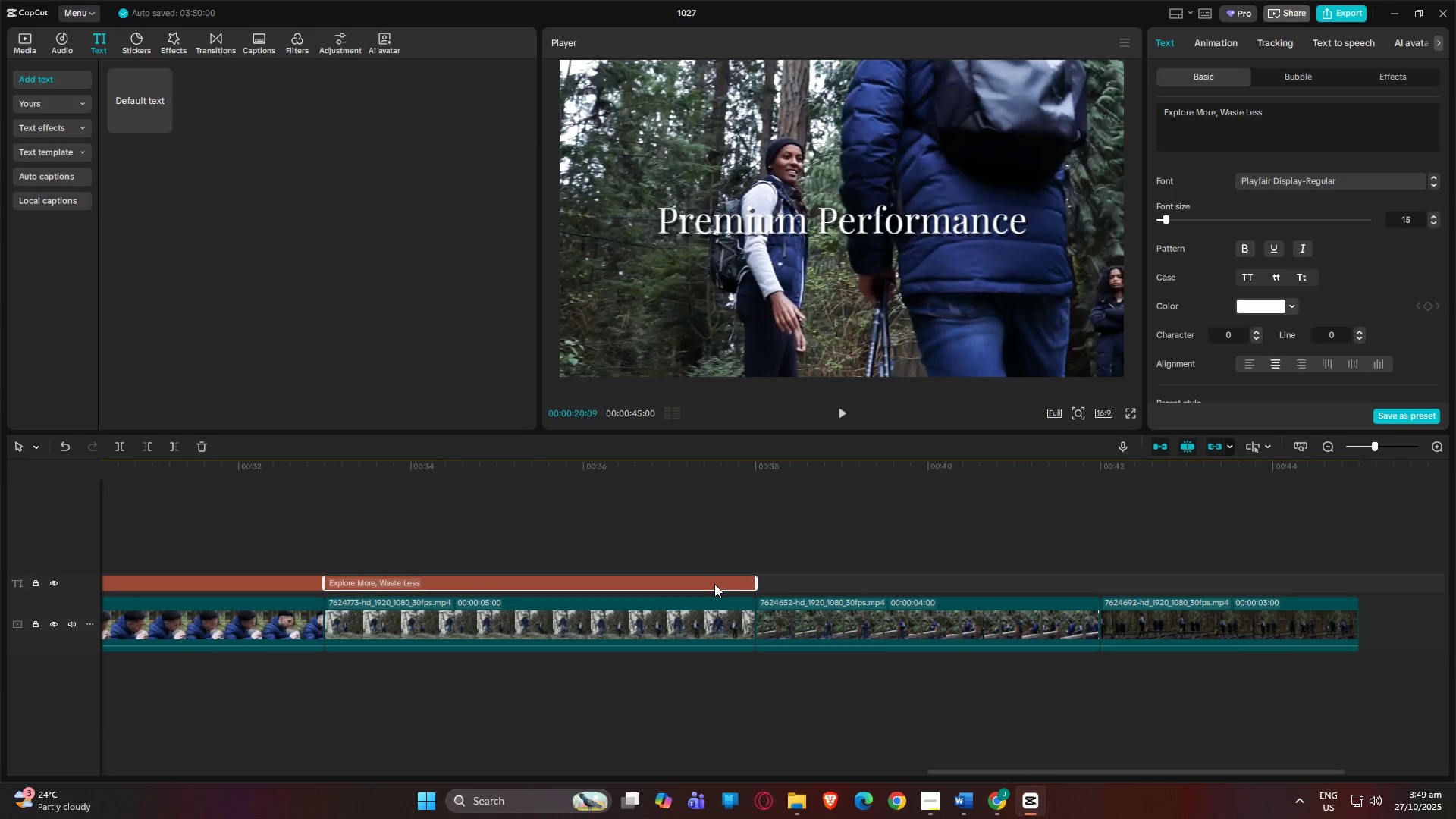 
key(Control+V)
 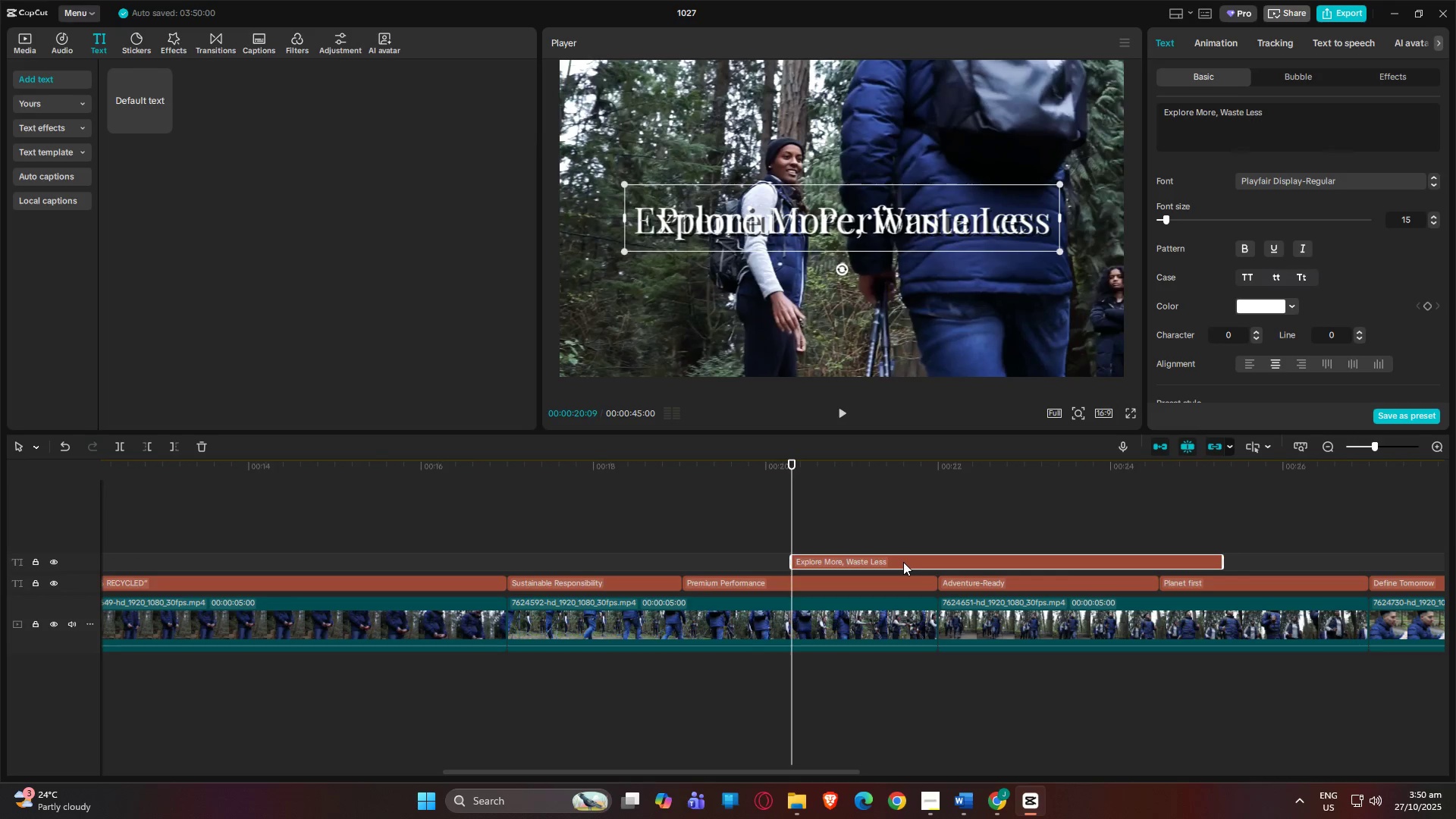 
left_click_drag(start_coordinate=[893, 563], to_coordinate=[600, 590])
 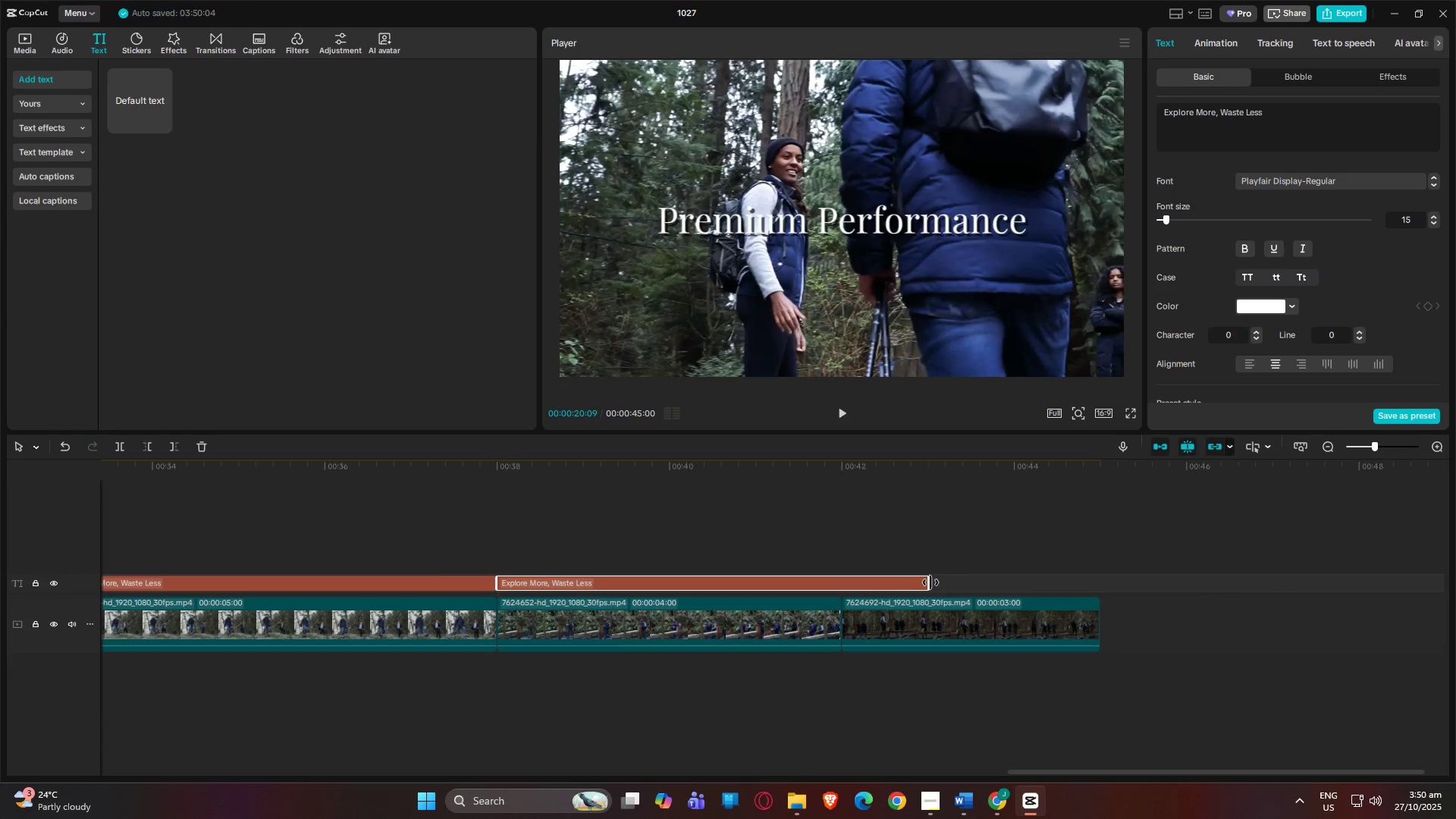 
left_click_drag(start_coordinate=[930, 582], to_coordinate=[839, 586])
 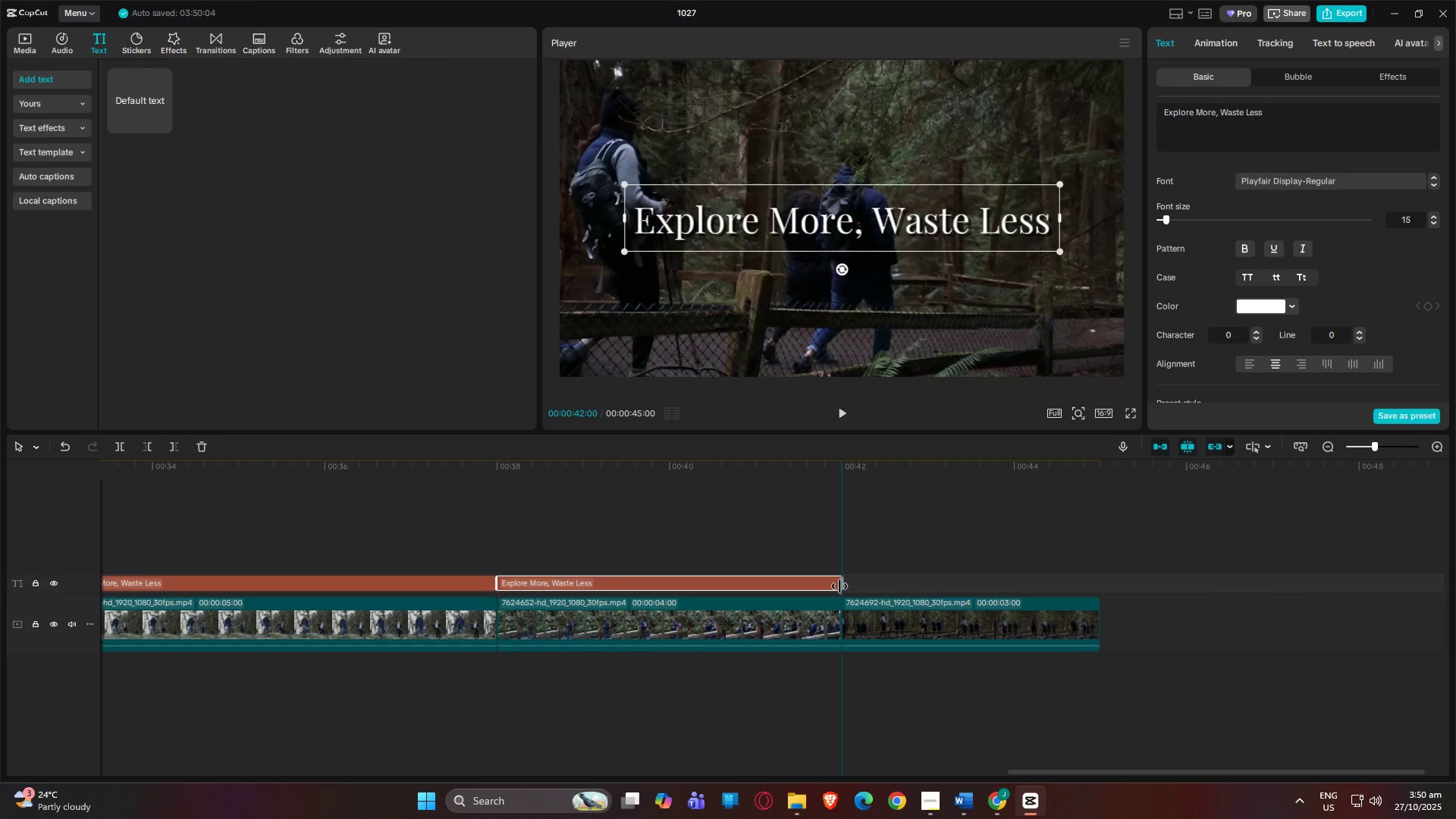 
key(Alt+AltLeft)
 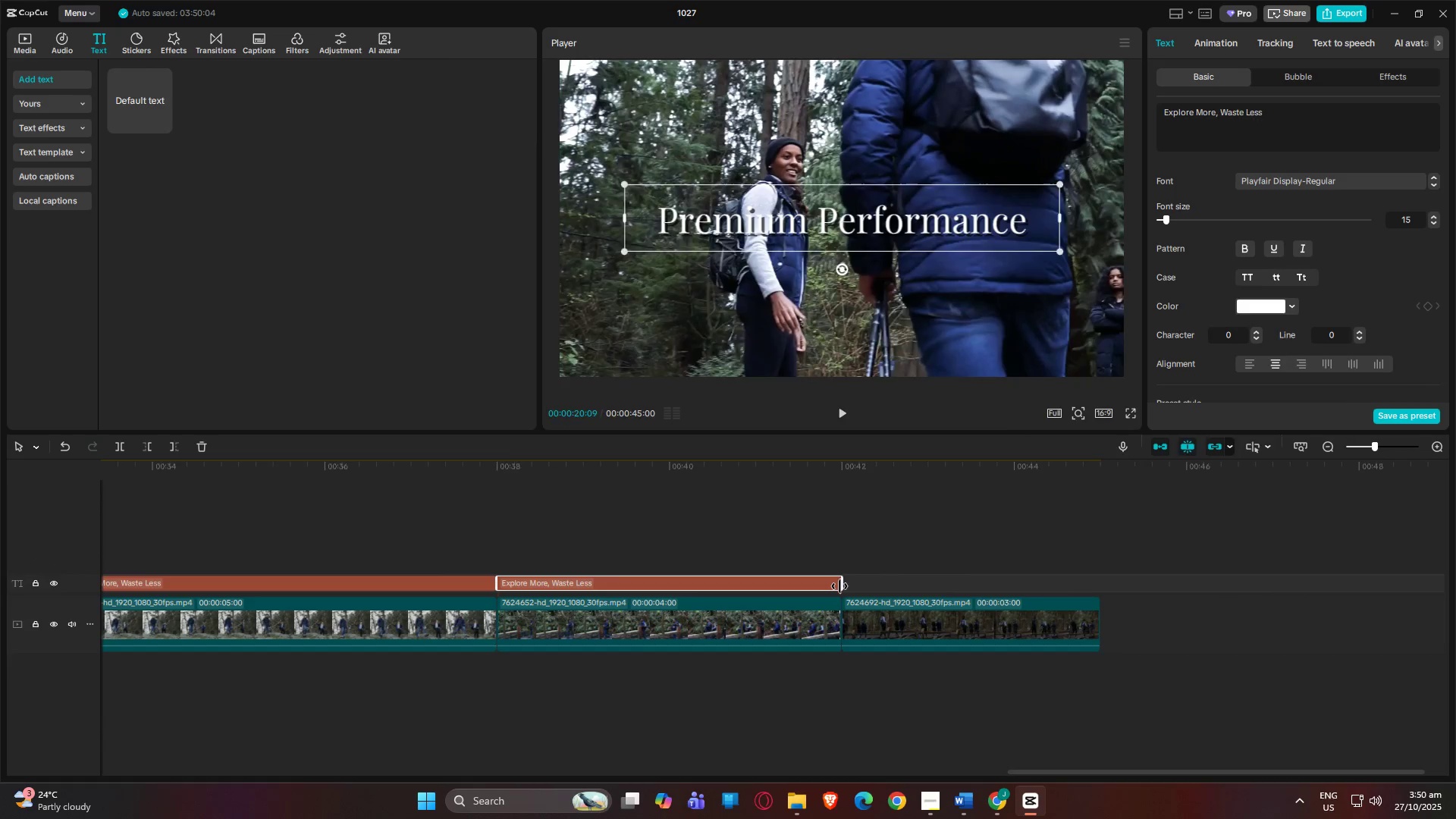 
key(Alt+Tab)
 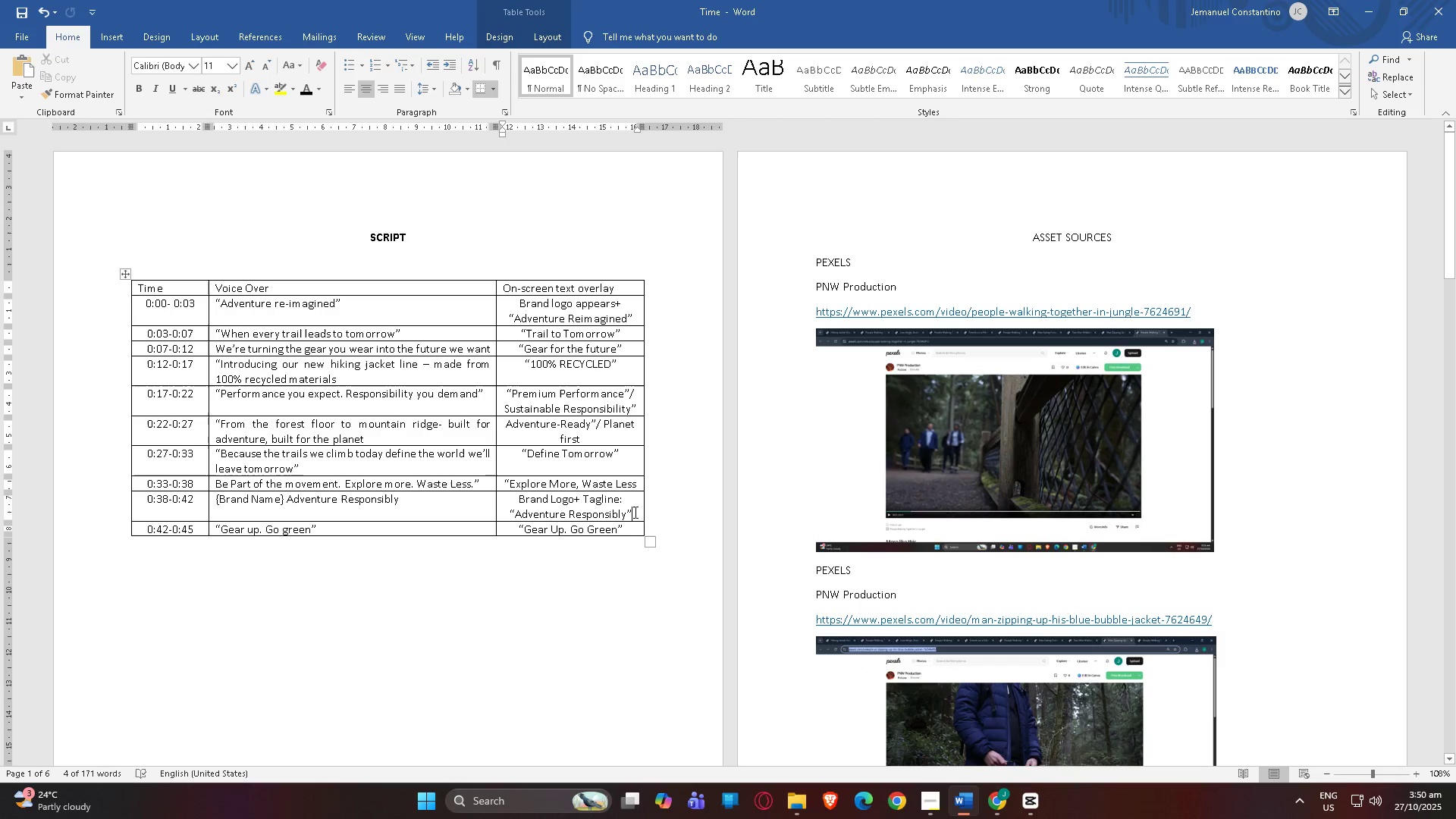 
left_click_drag(start_coordinate=[634, 512], to_coordinate=[524, 498])
 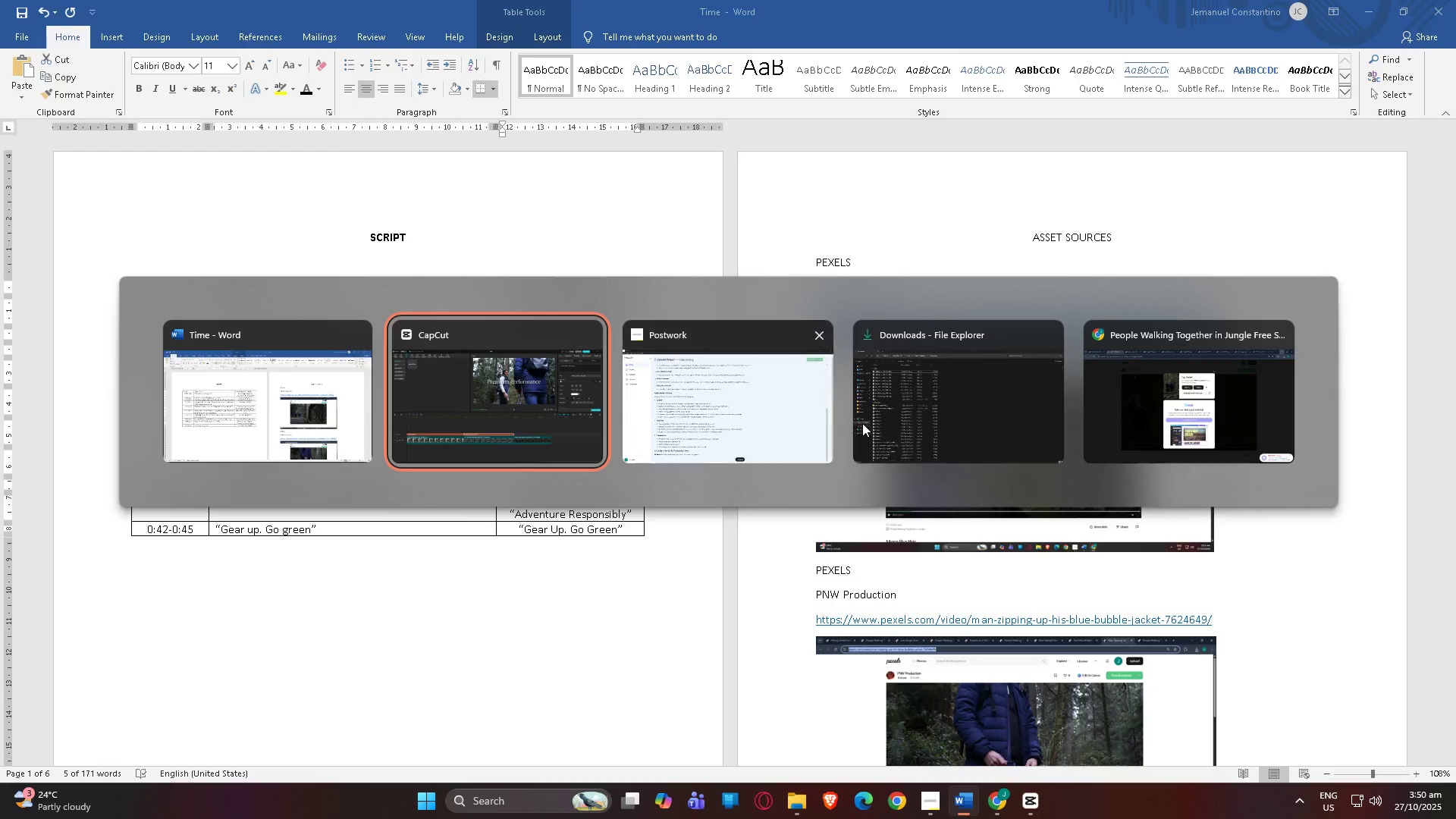 
key(Control+C)
 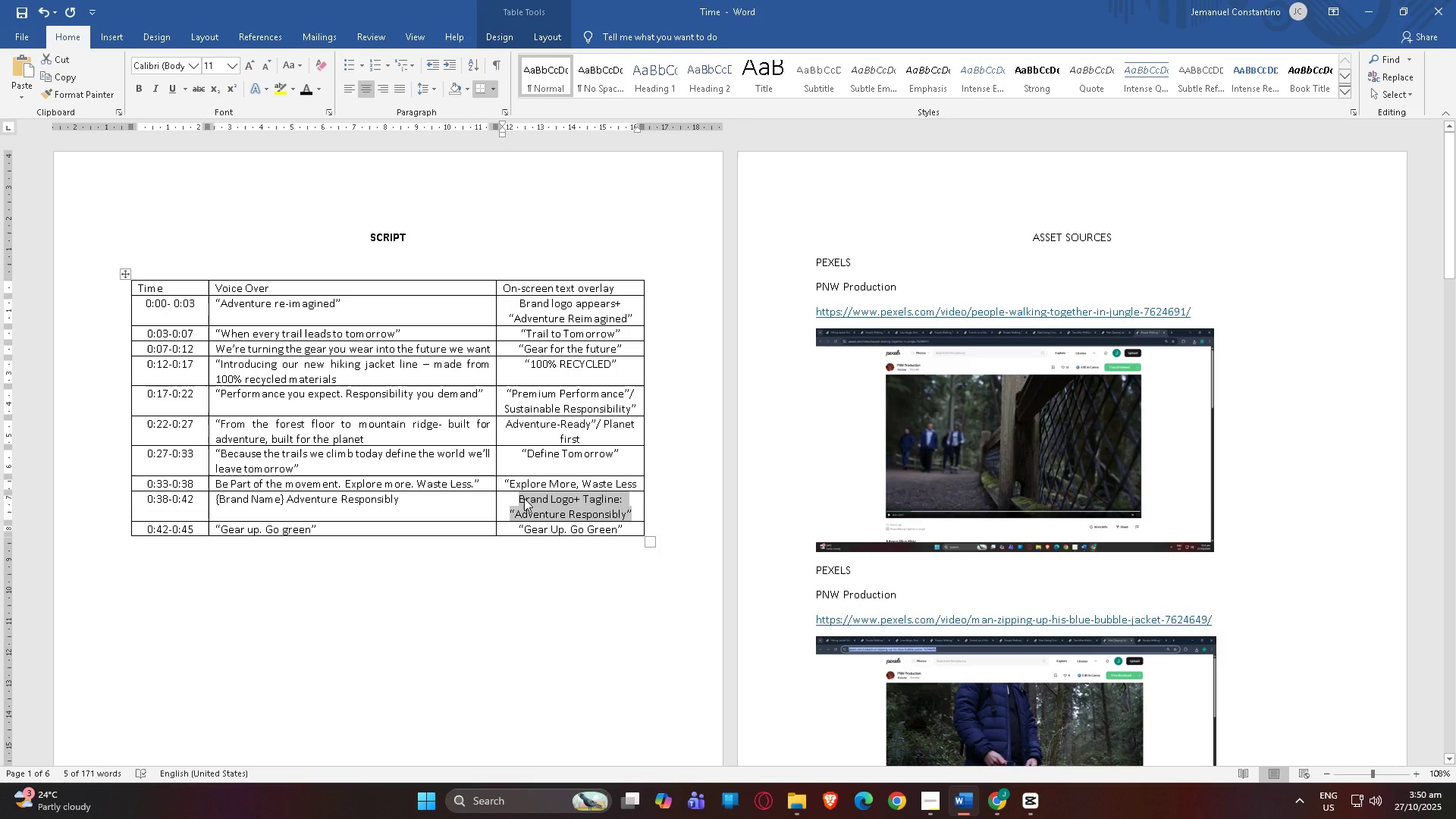 
key(Alt+Control+AltLeft)
 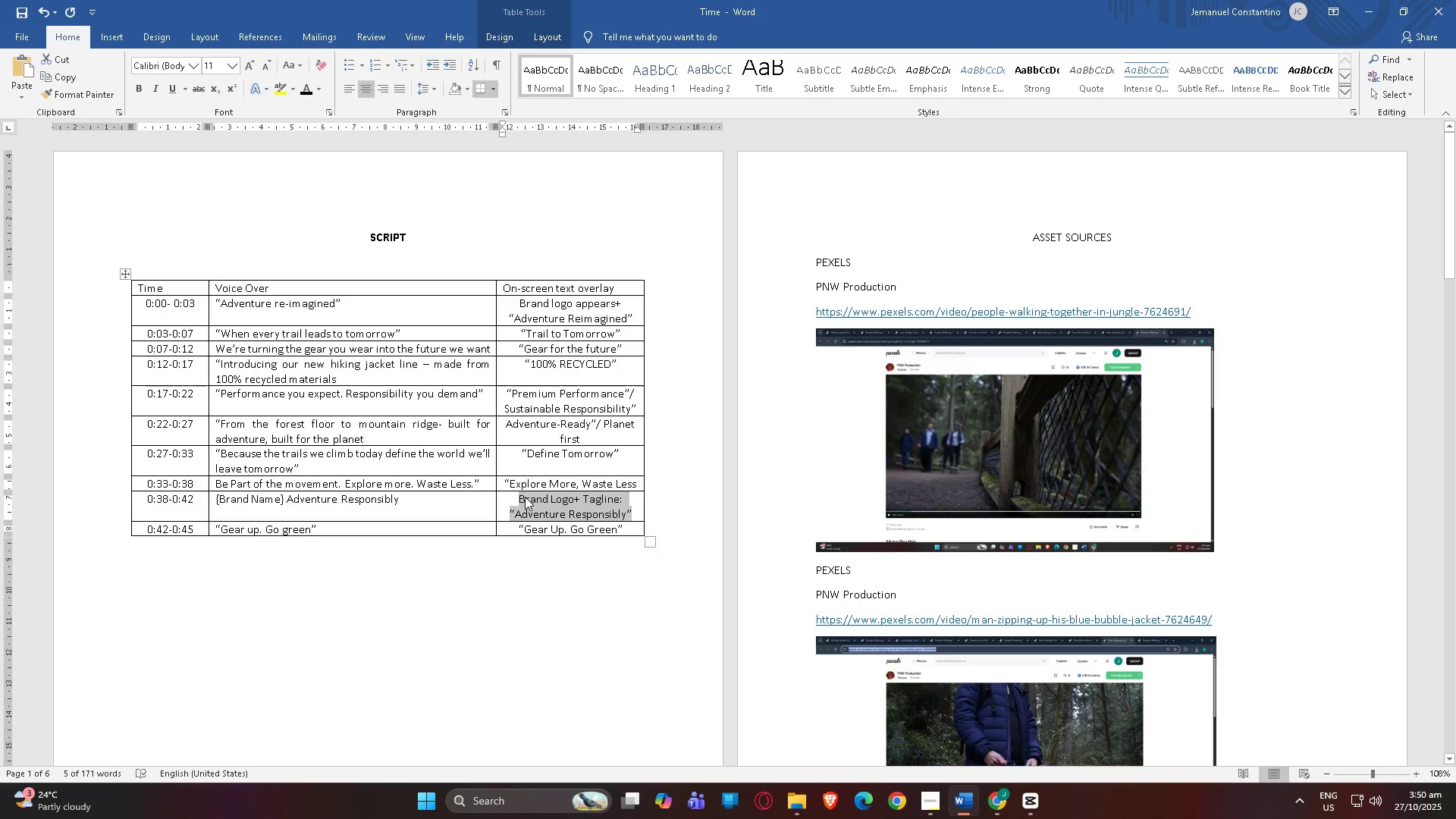 
key(Alt+Tab)
 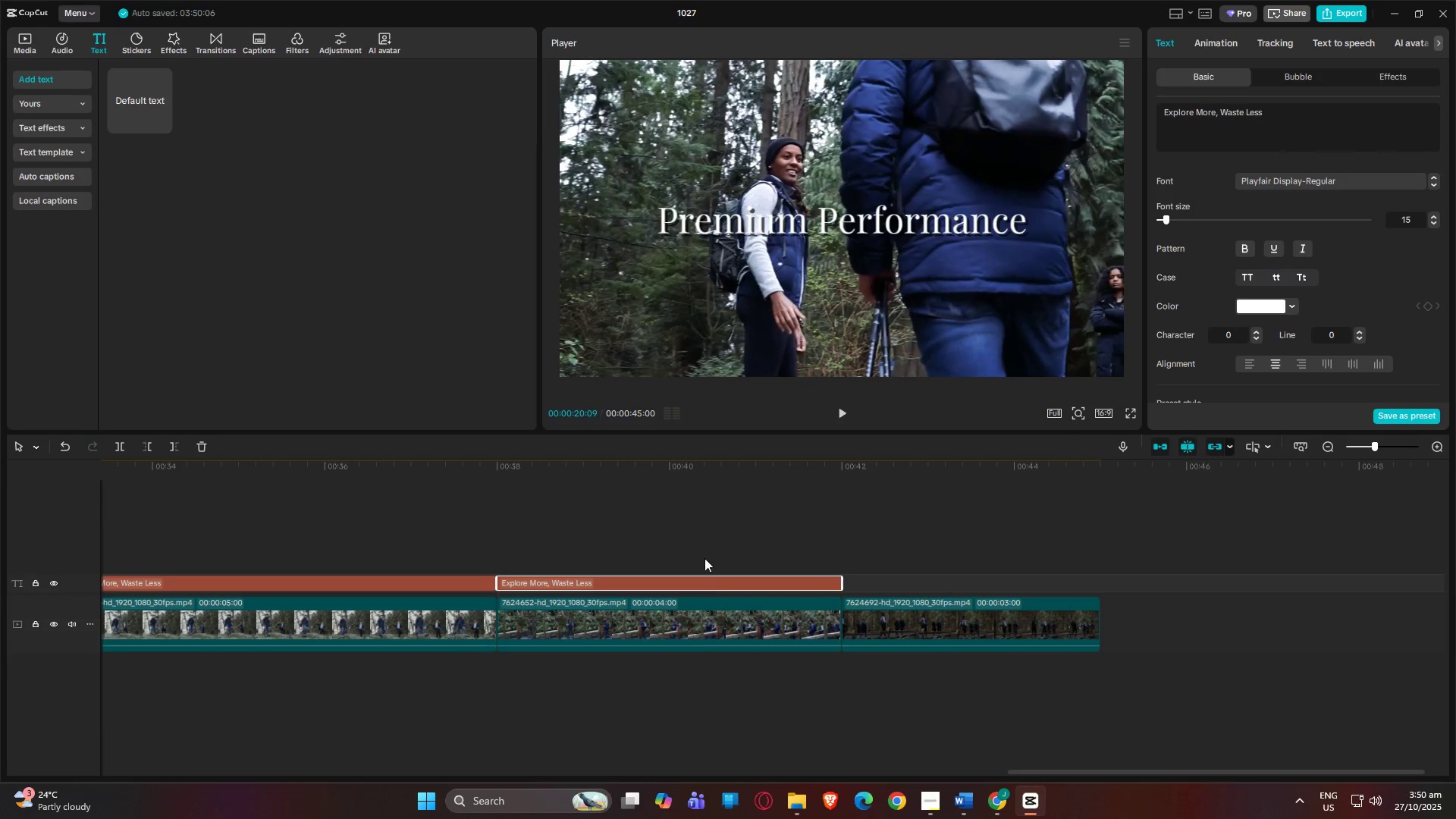 
left_click([708, 577])
 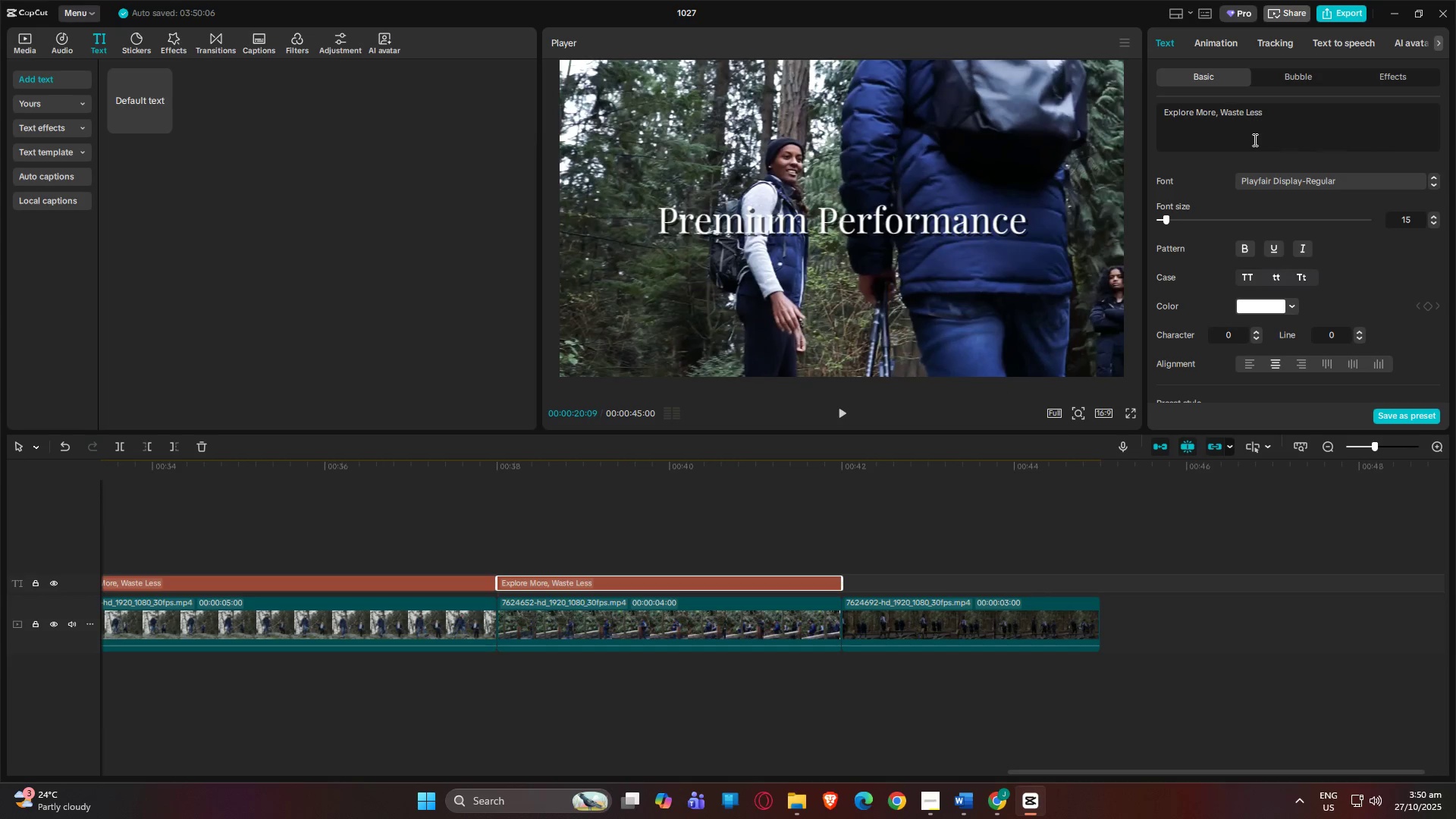 
left_click_drag(start_coordinate=[1277, 122], to_coordinate=[1075, 93])
 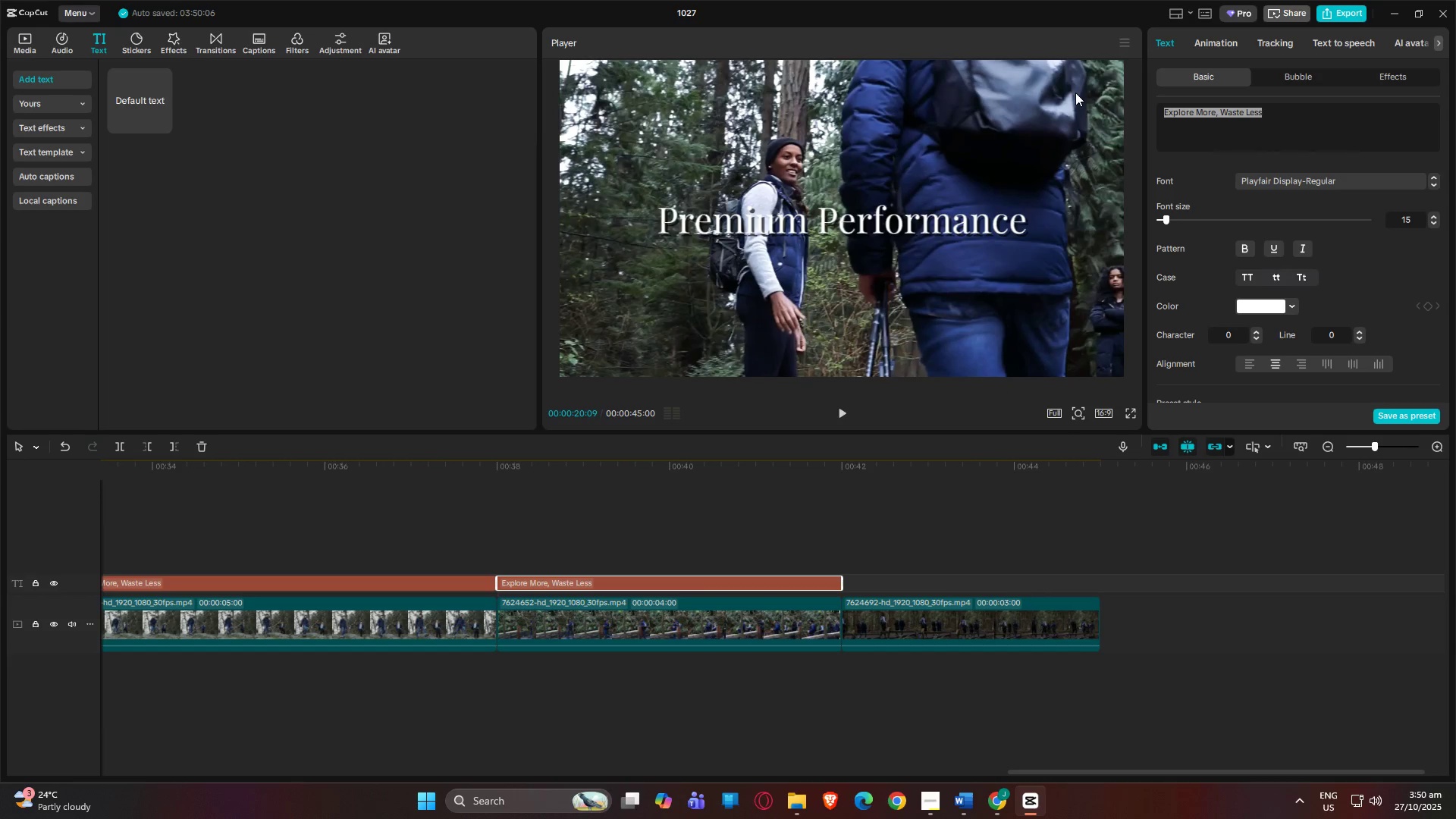 
key(Control+V)
 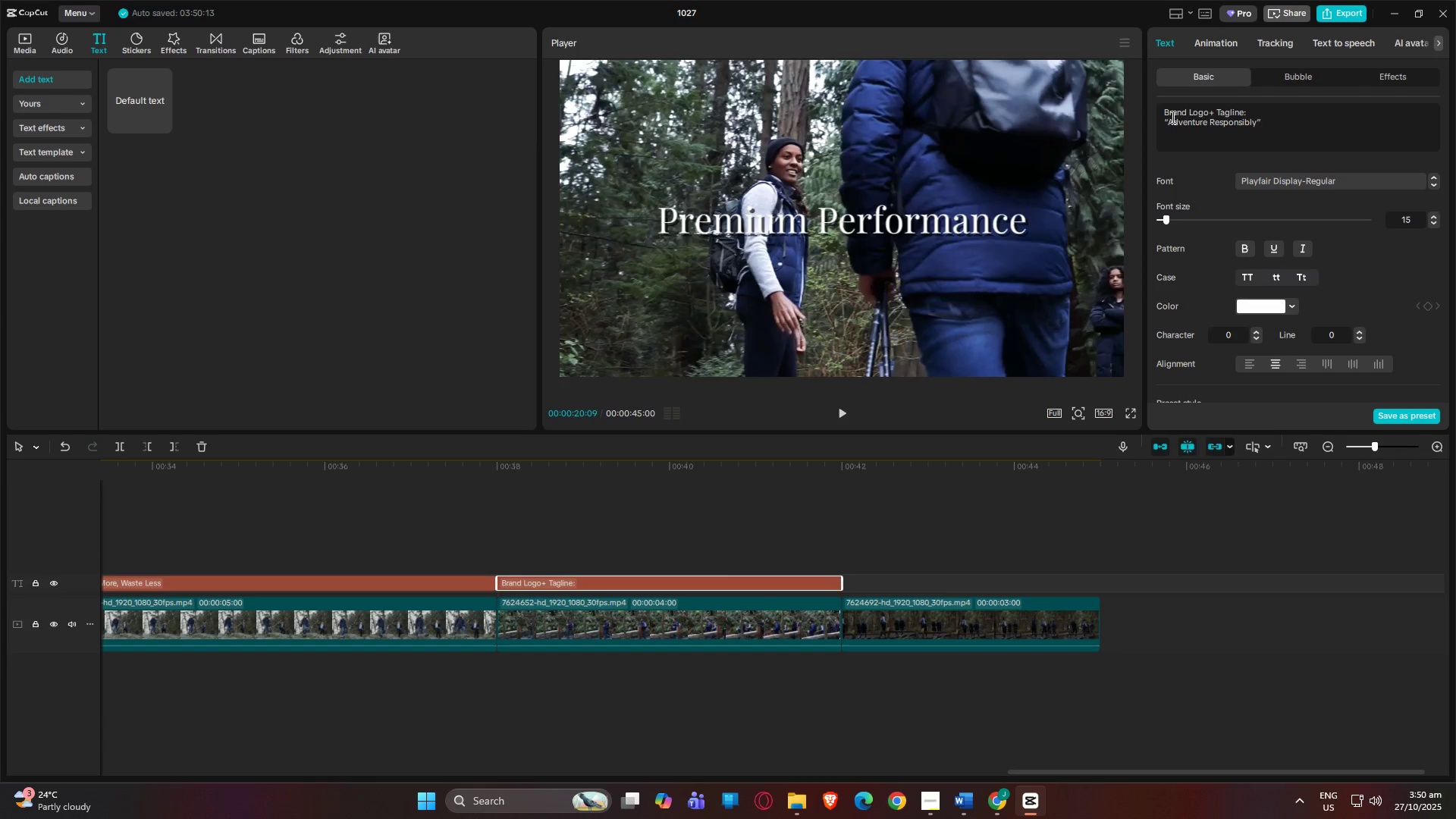 
left_click([1167, 120])
 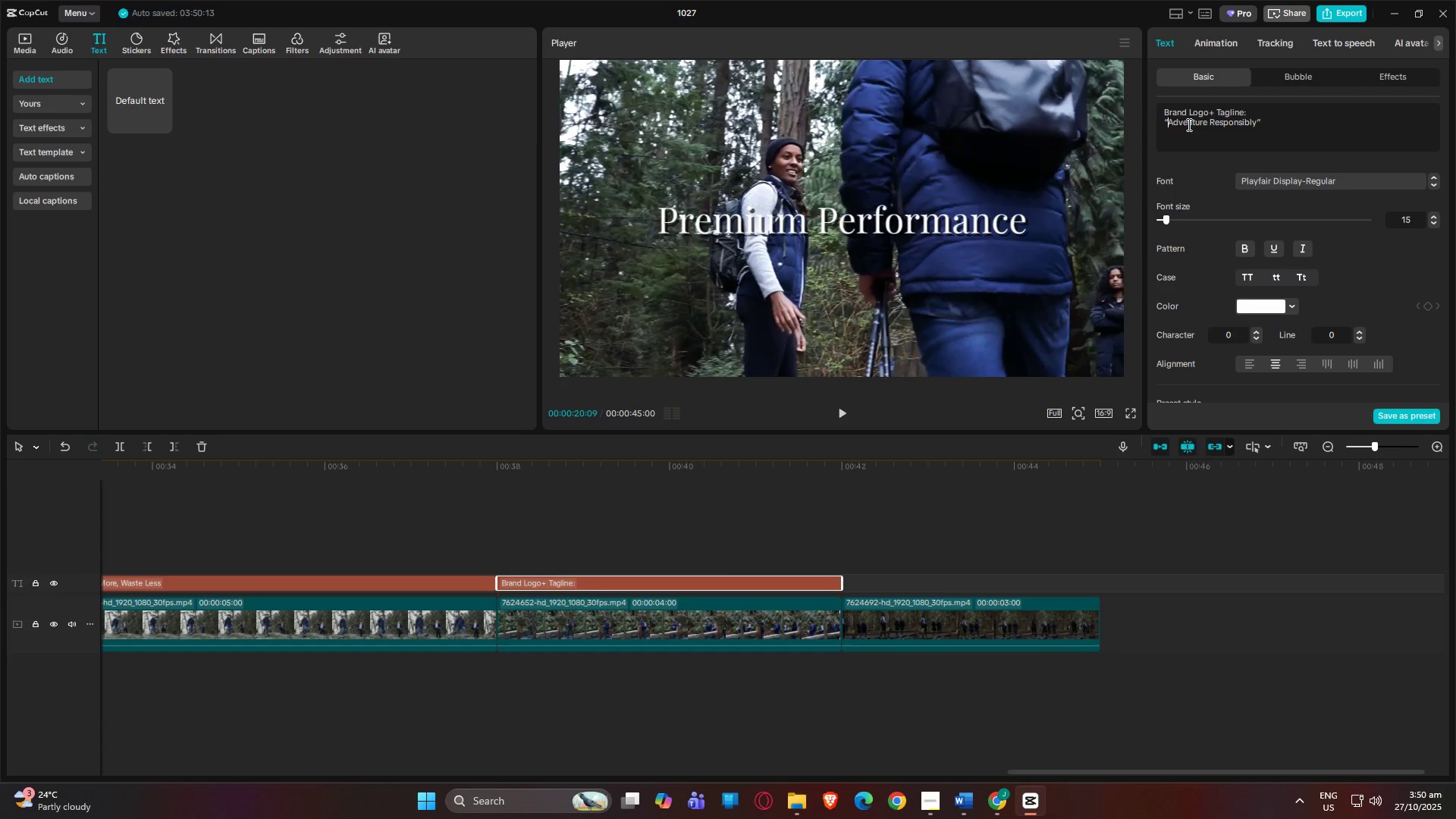 
key(Backspace)
 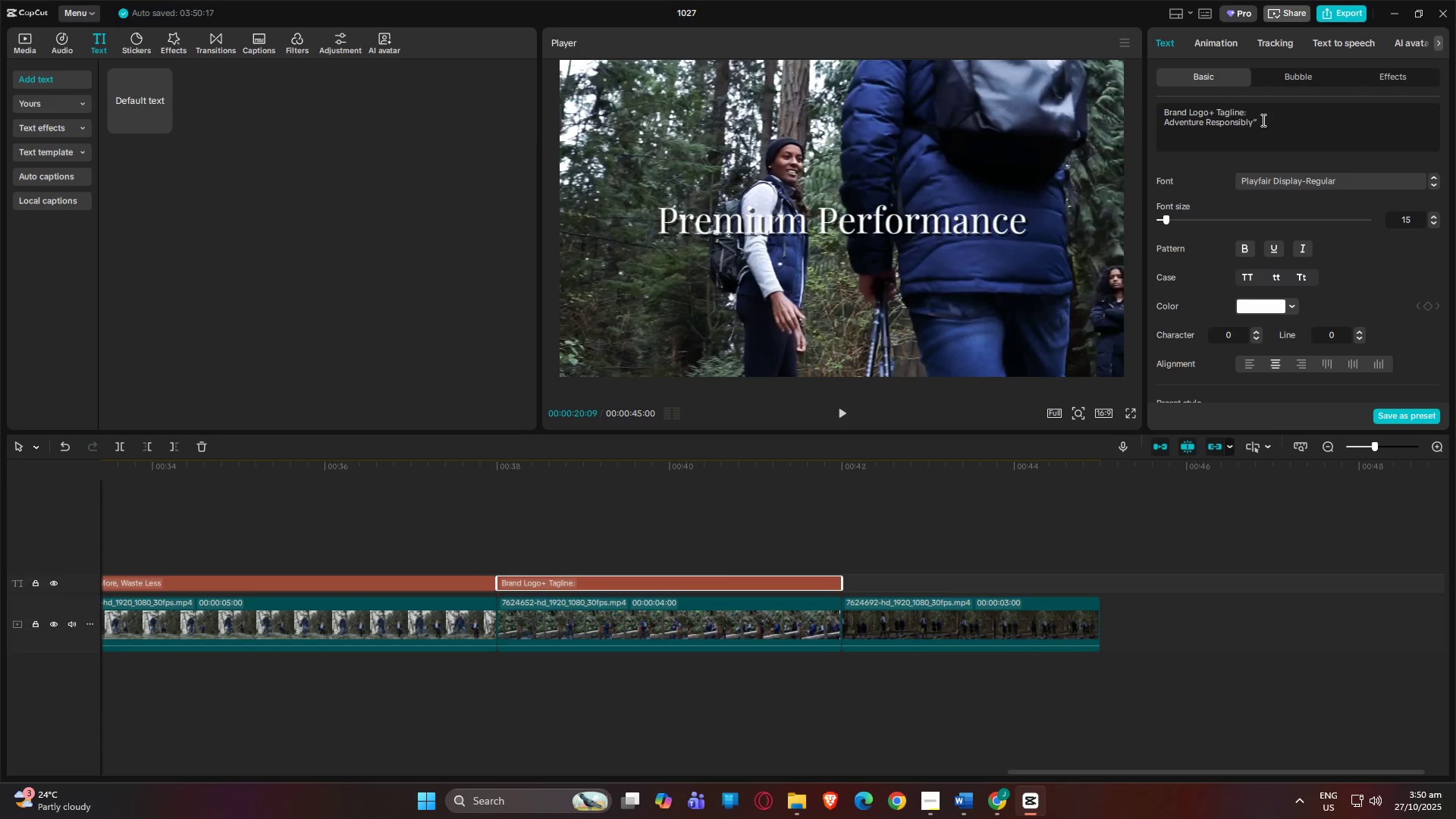 
left_click([1262, 120])
 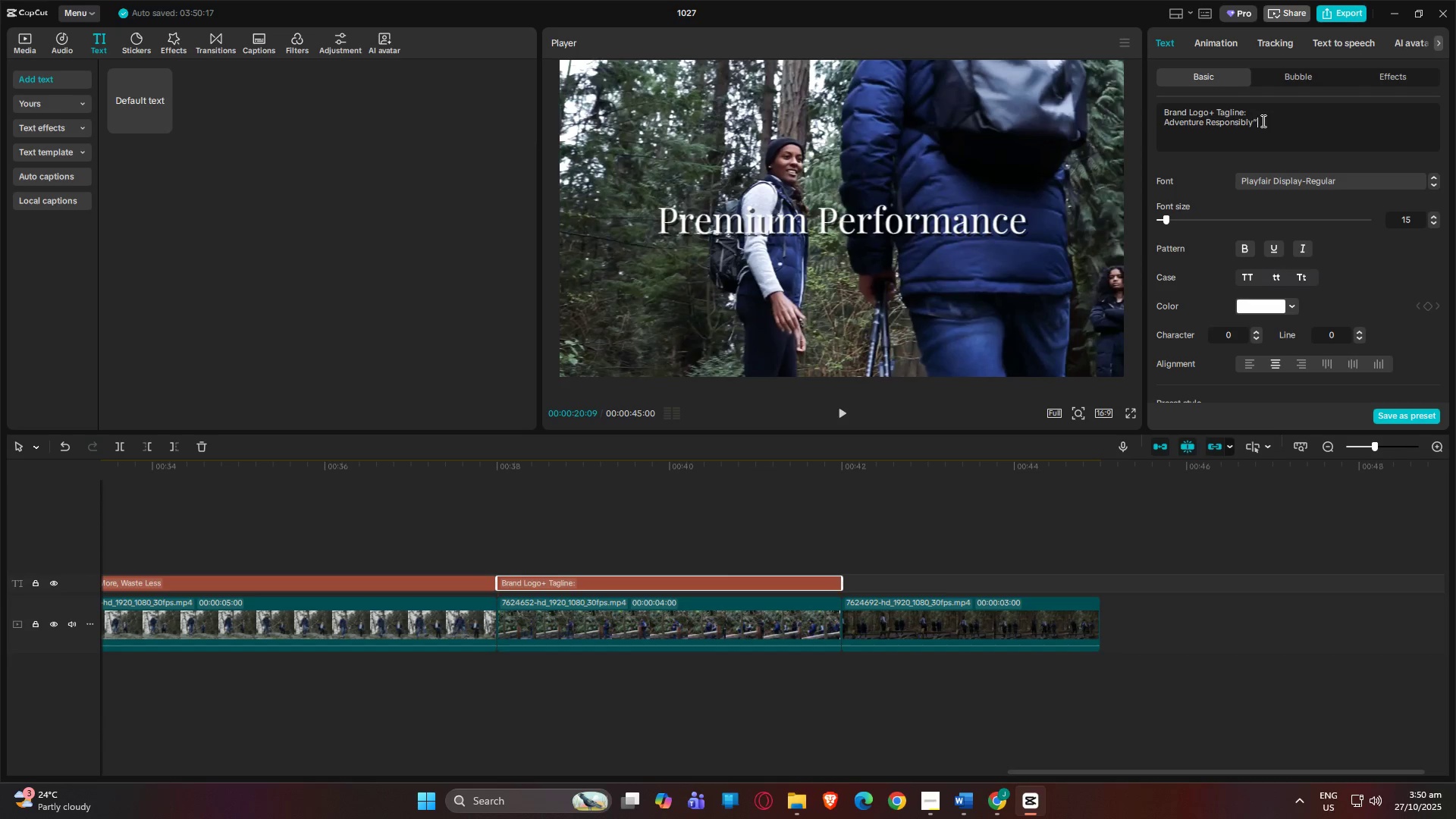 
key(Backspace)
 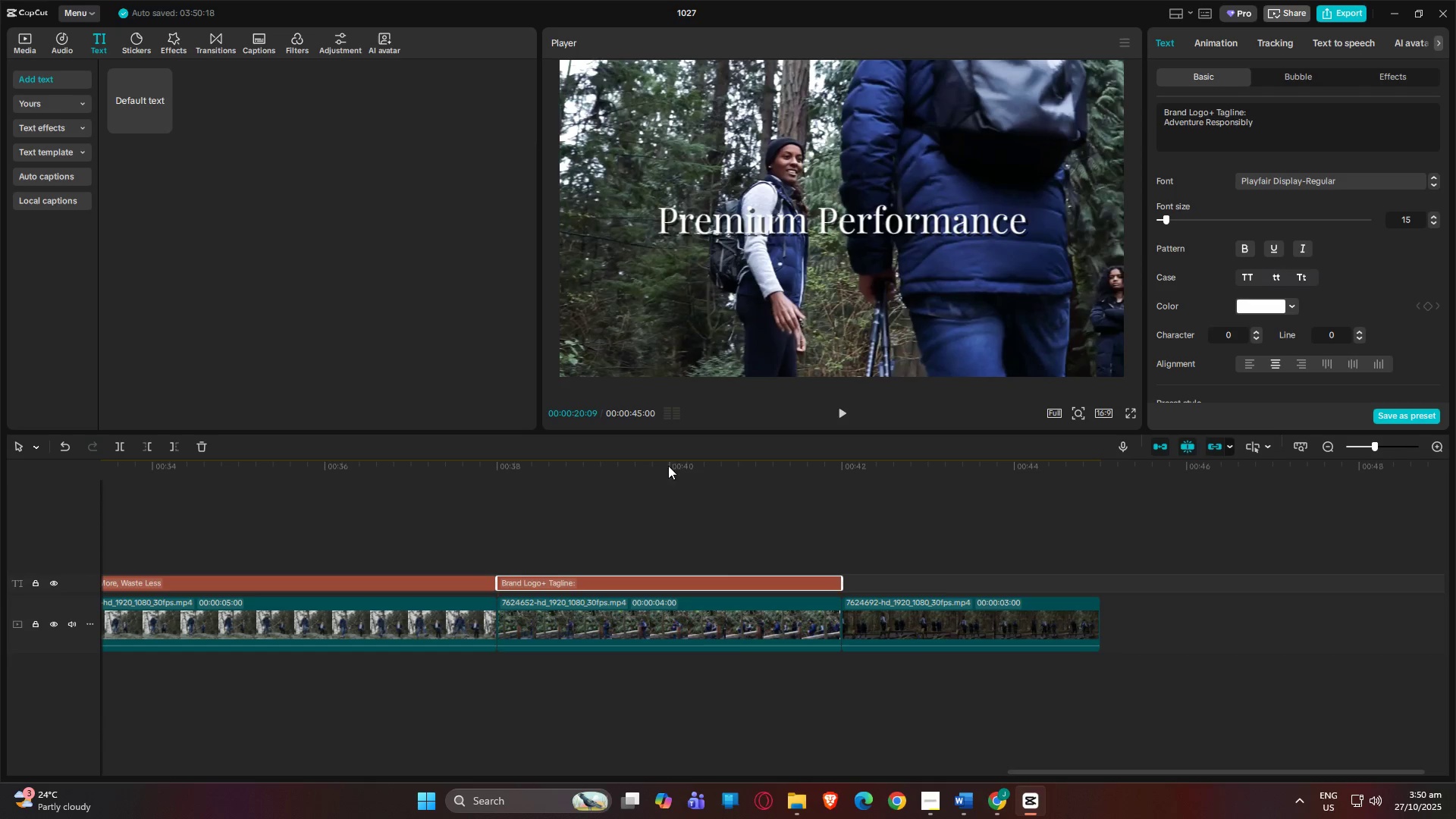 
left_click([648, 464])
 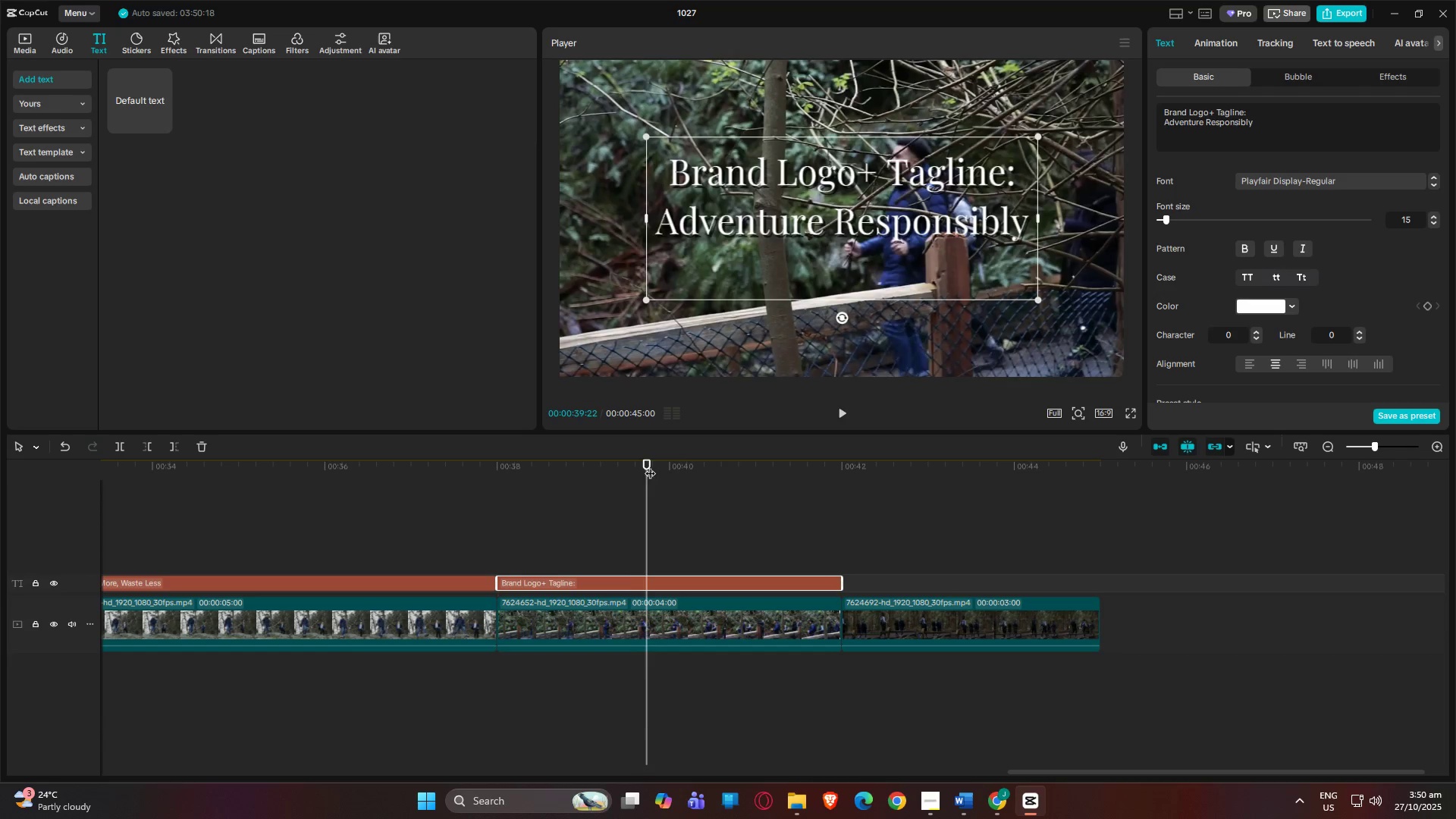 
key(Space)
 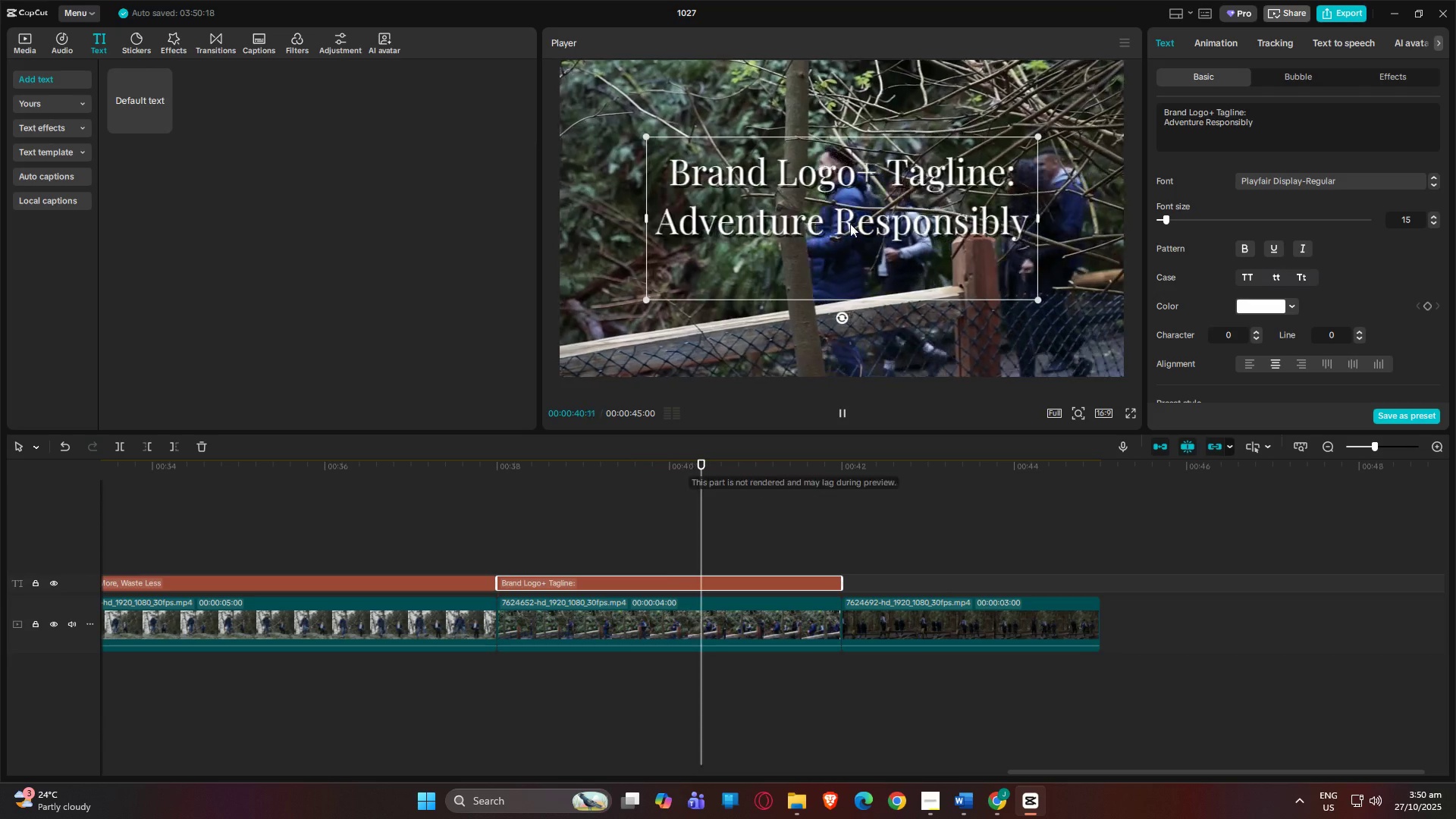 
left_click_drag(start_coordinate=[861, 207], to_coordinate=[860, 226])
 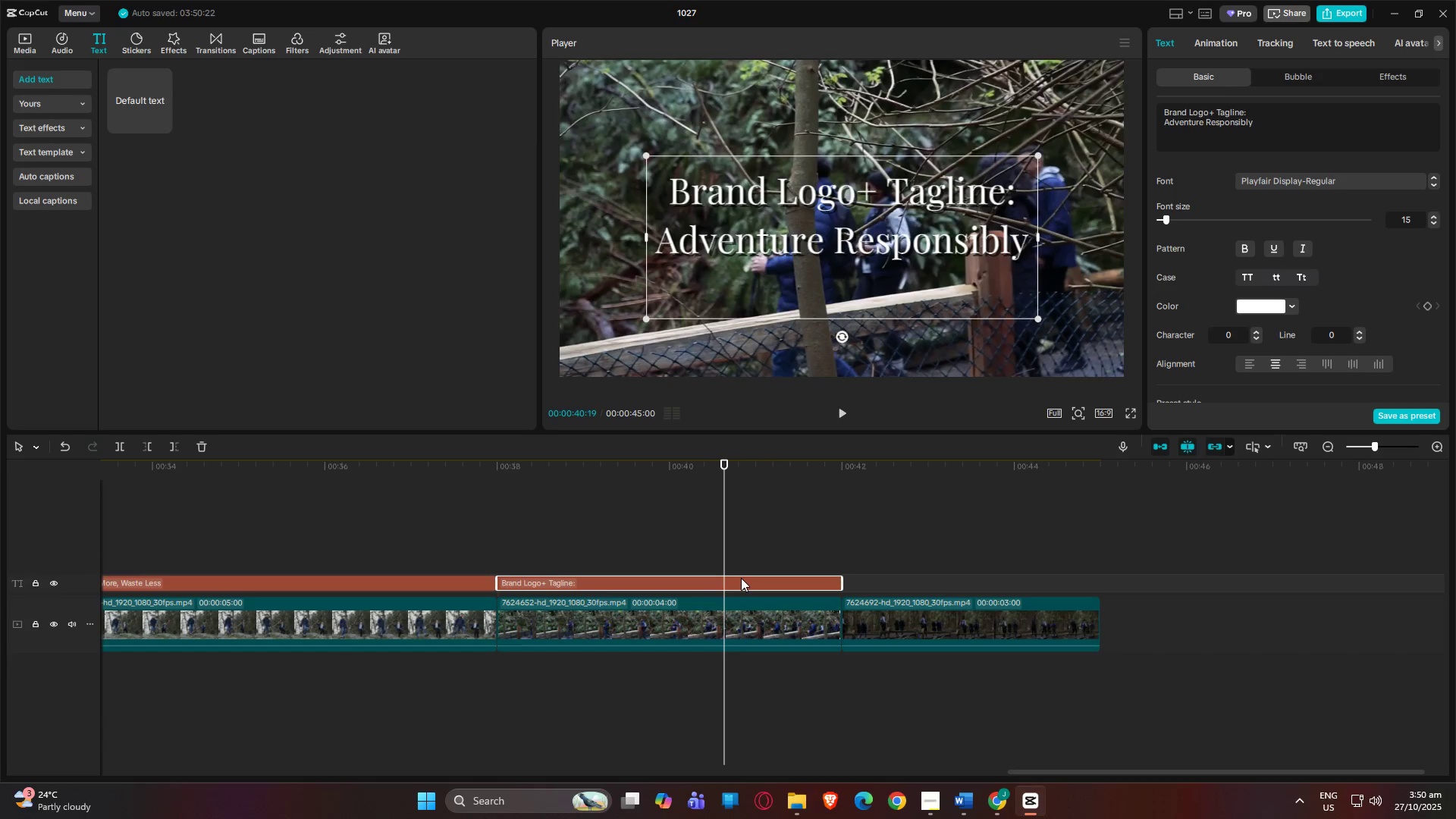 
left_click([763, 578])
 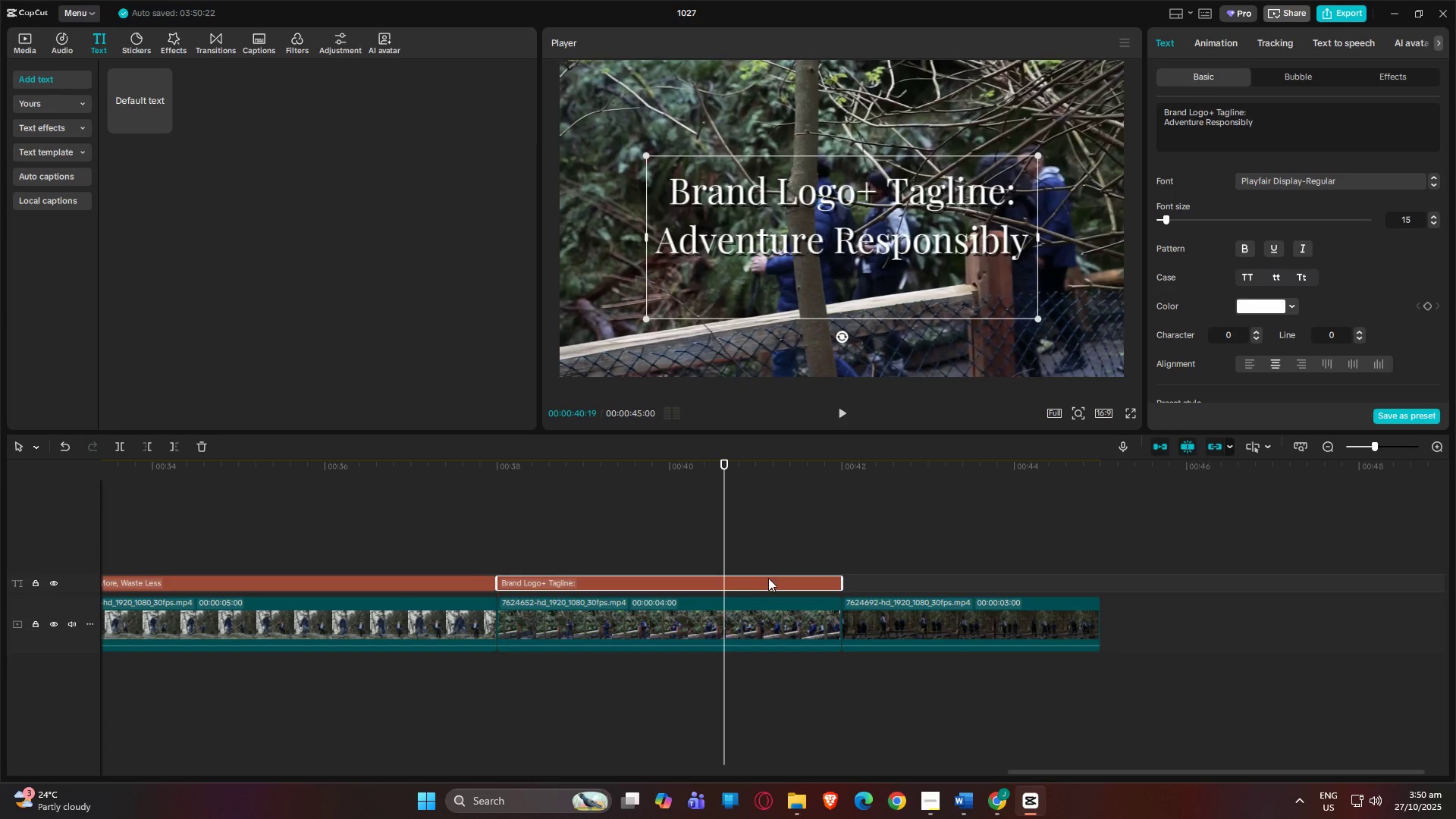 
key(Control+C)
 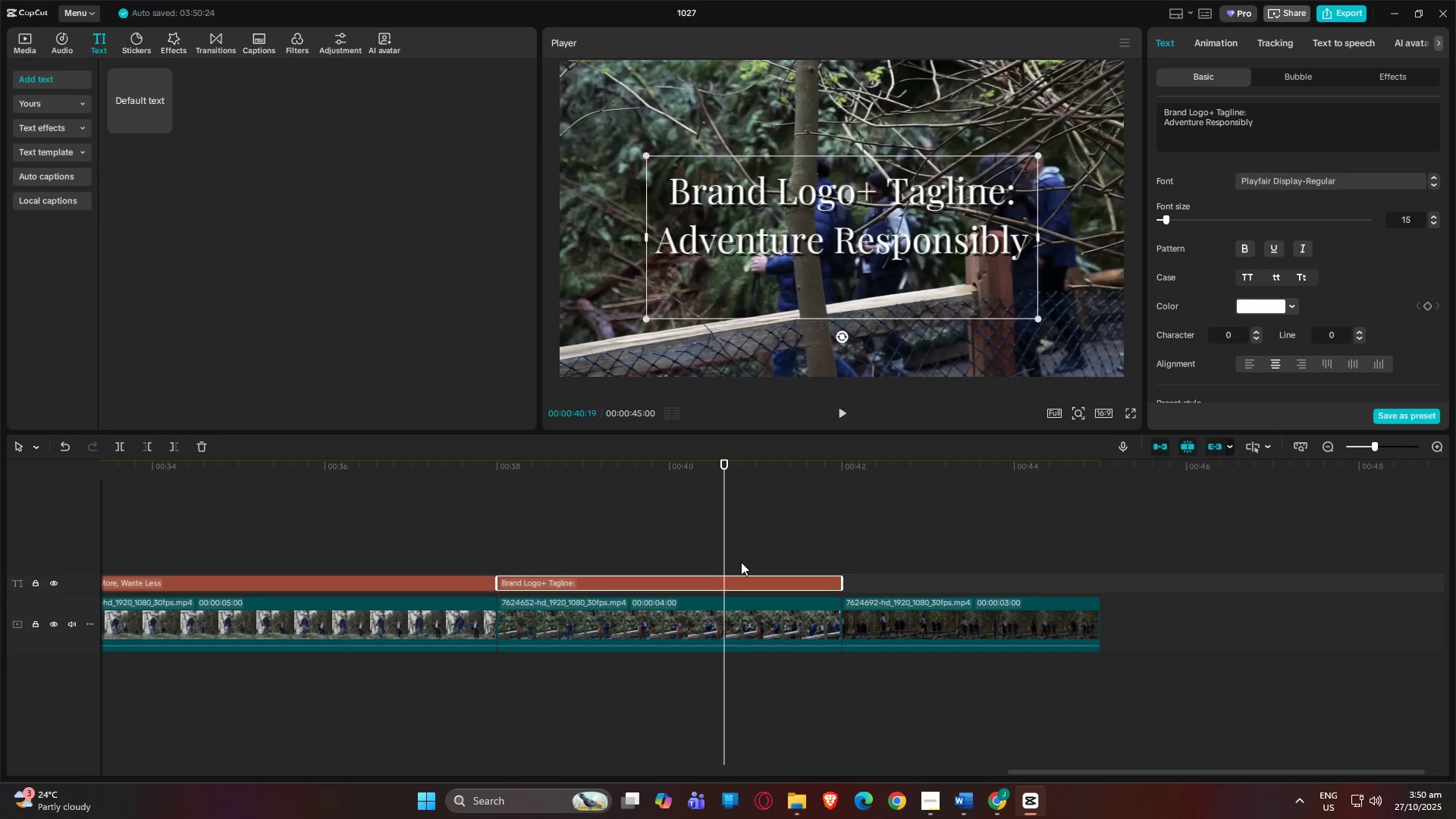 
key(Control+V)
 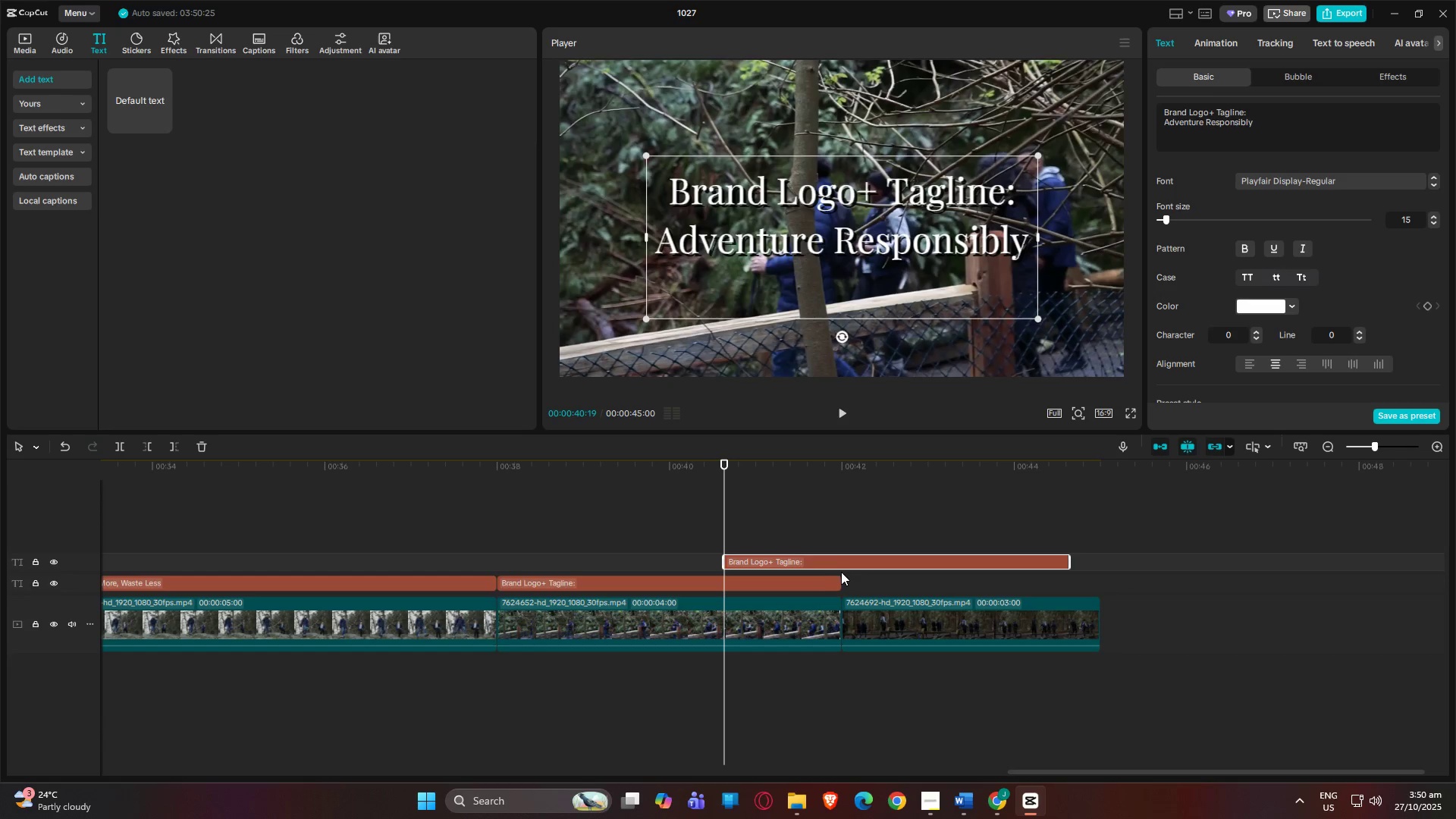 
left_click_drag(start_coordinate=[825, 566], to_coordinate=[944, 591])
 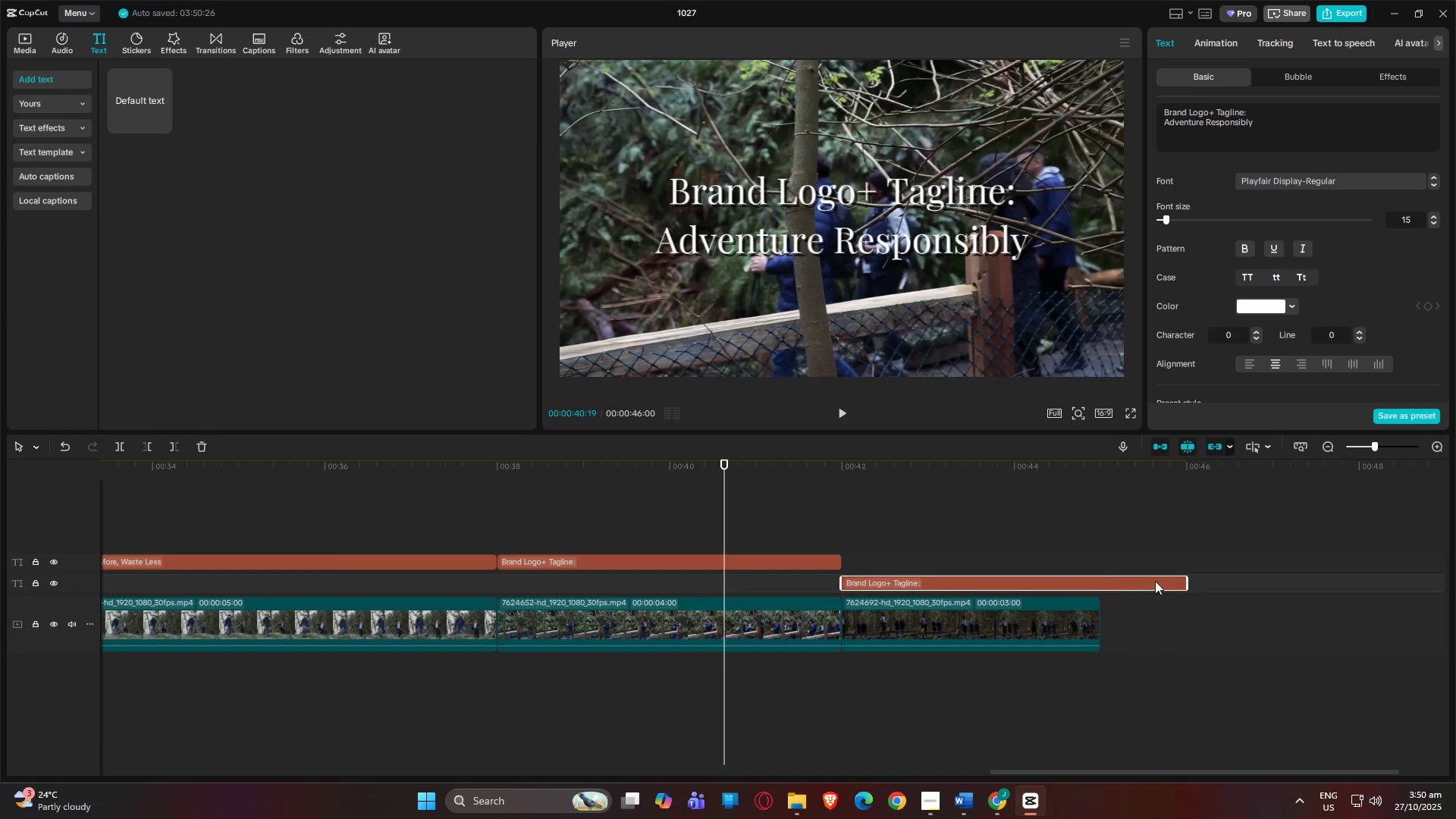 
left_click_drag(start_coordinate=[1186, 581], to_coordinate=[1097, 580])
 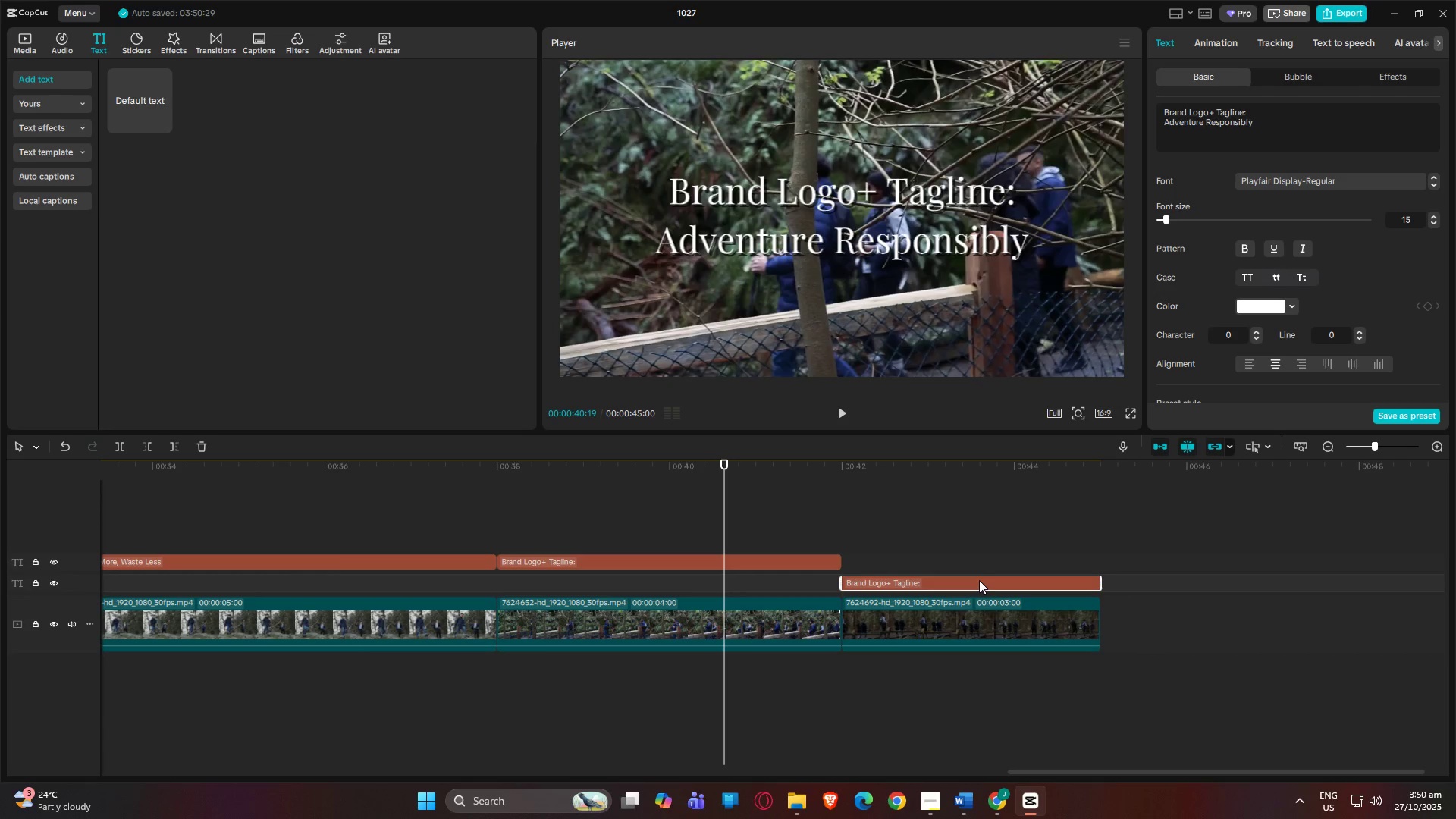 
left_click_drag(start_coordinate=[977, 580], to_coordinate=[977, 556])
 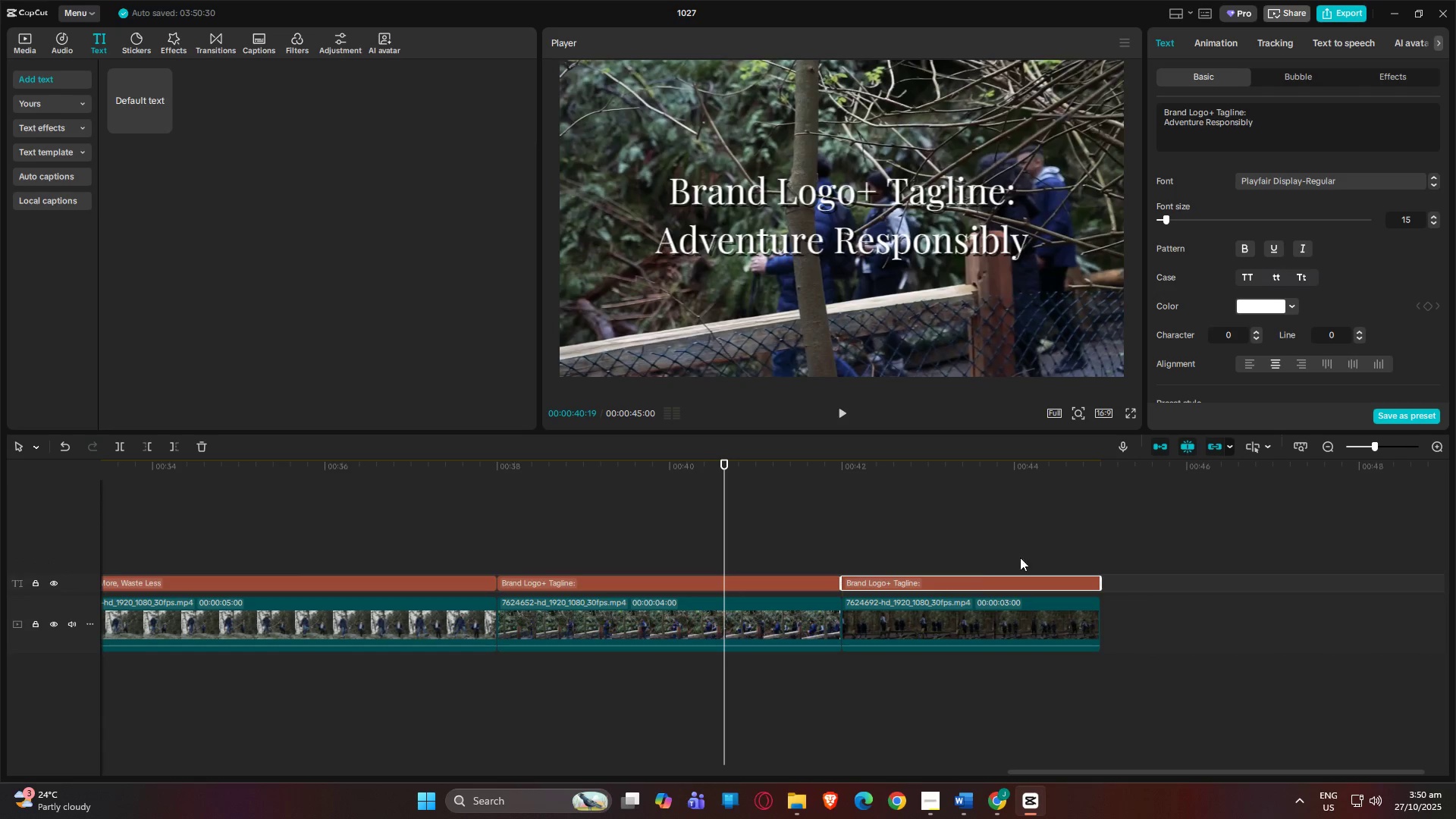 
key(Alt+AltLeft)
 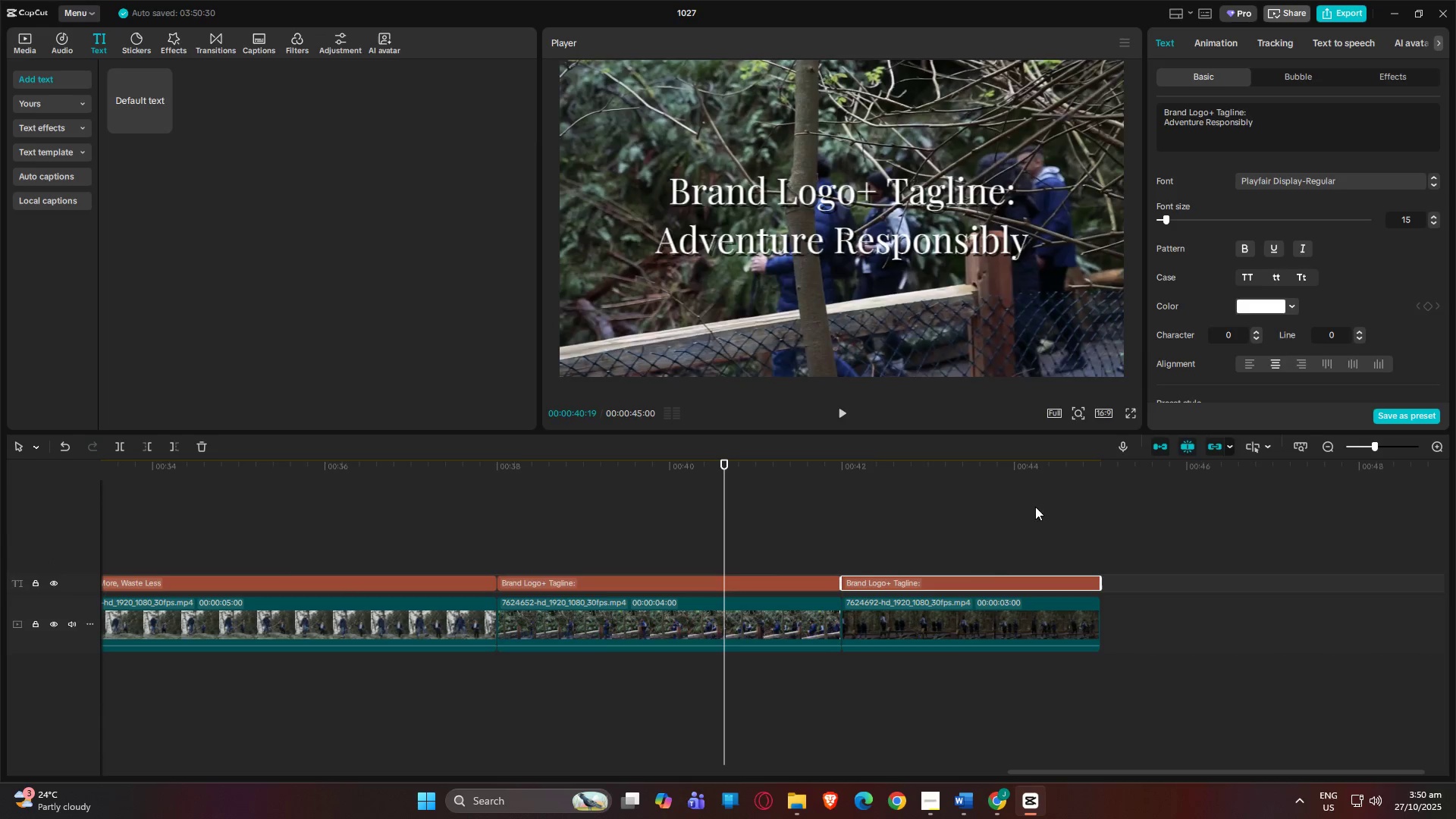 
key(Alt+Tab)
 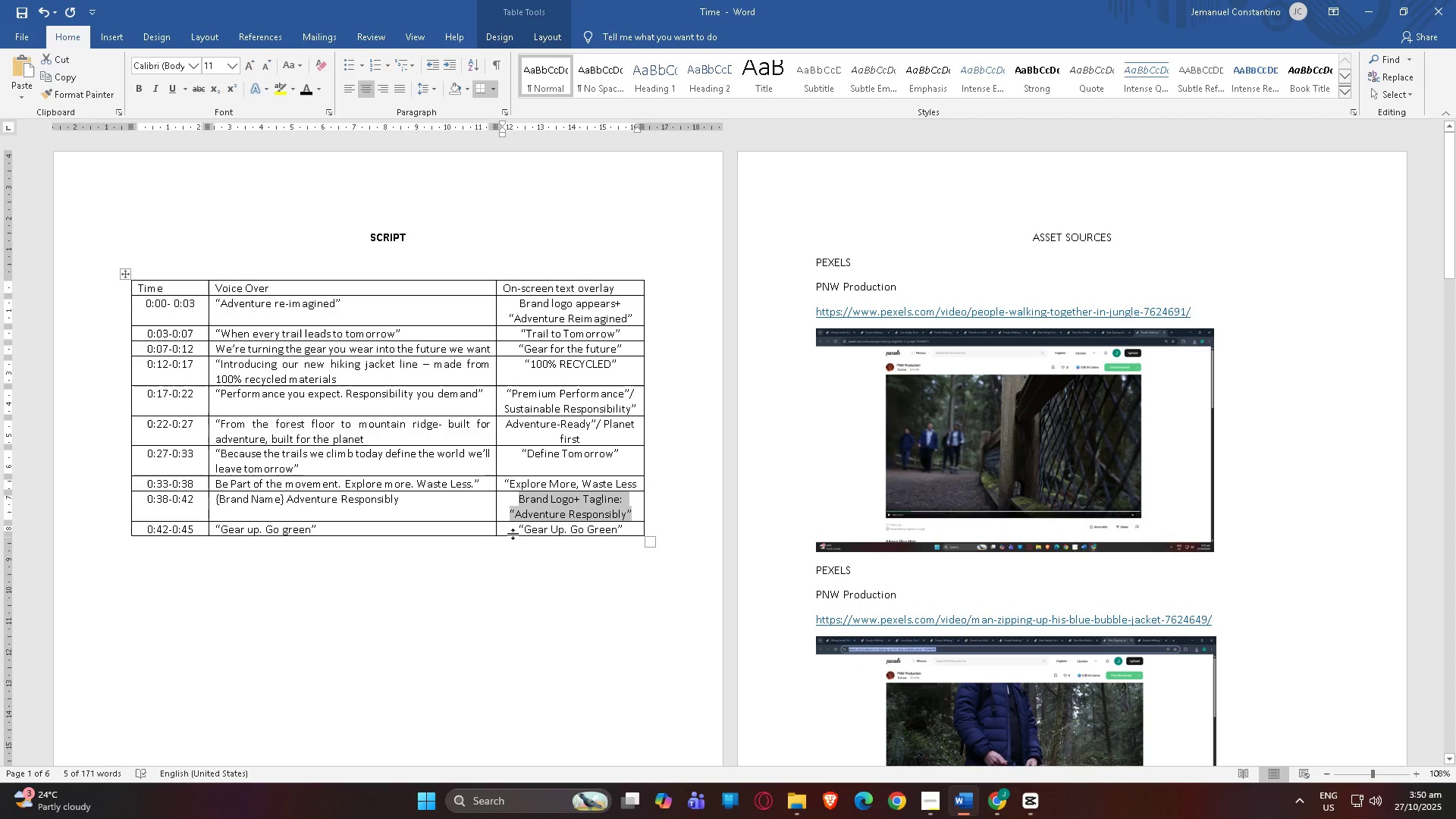 
left_click_drag(start_coordinate=[519, 529], to_coordinate=[632, 529])
 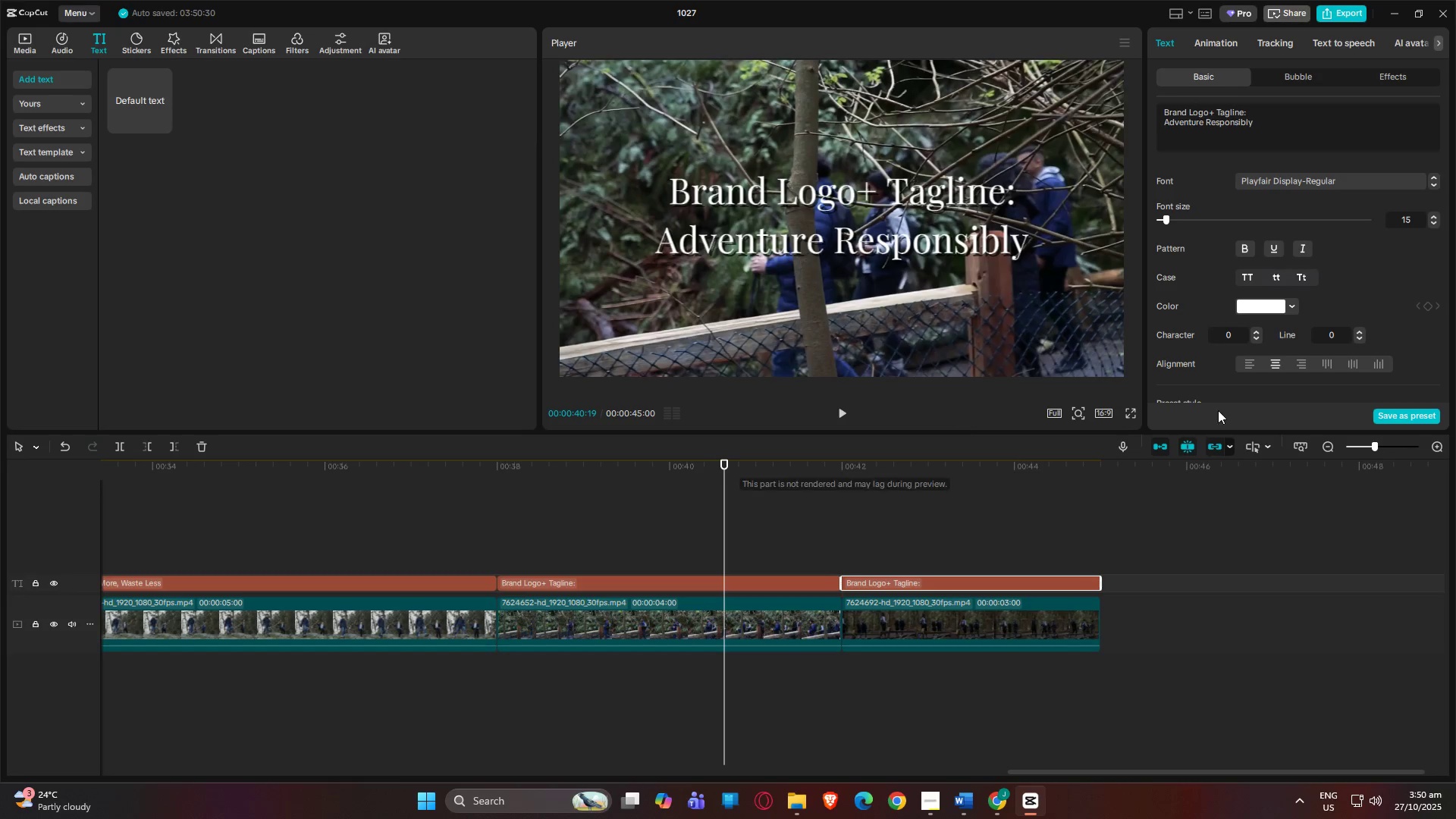 
key(Control+C)
 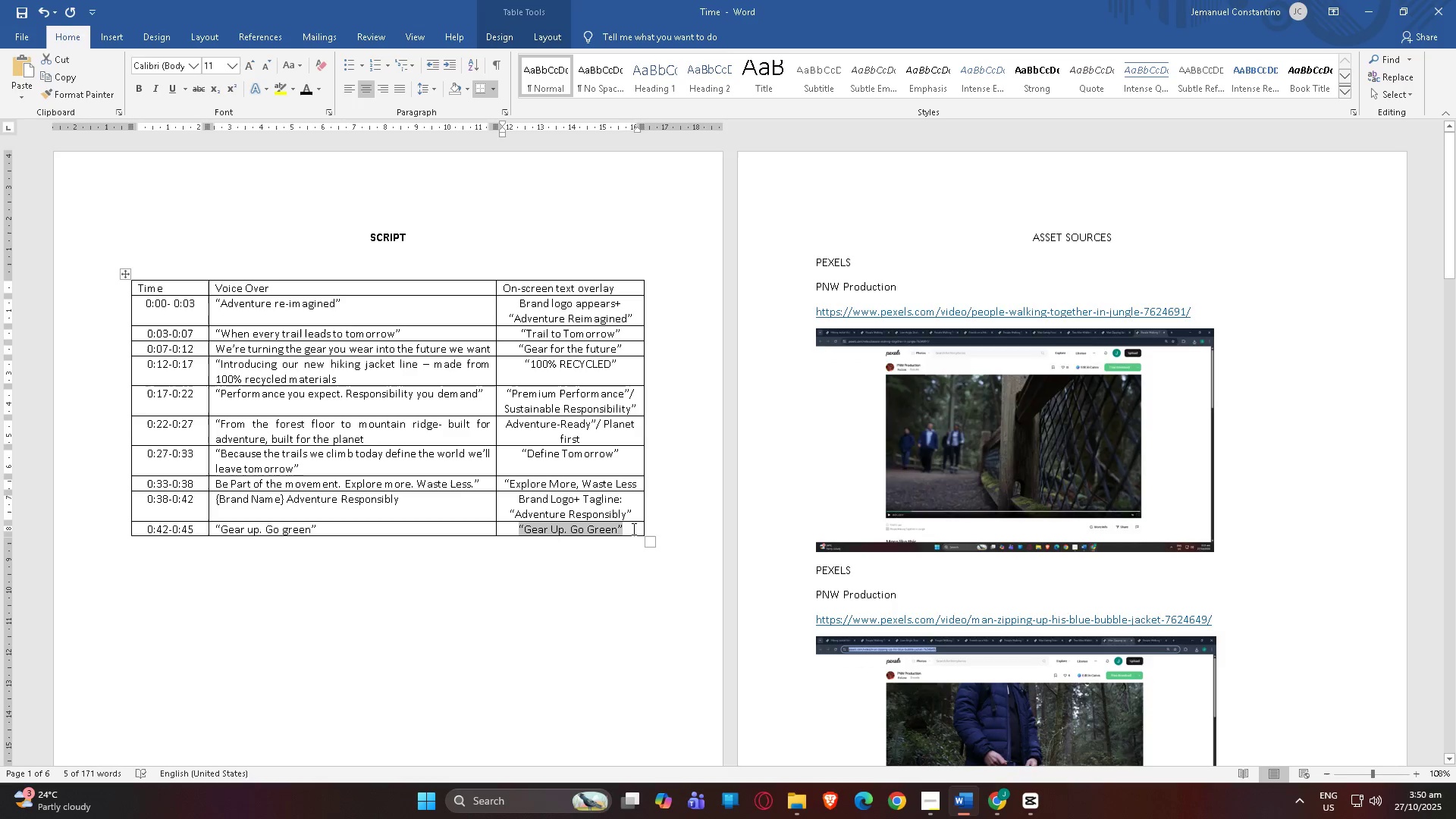 
key(Alt+AltLeft)
 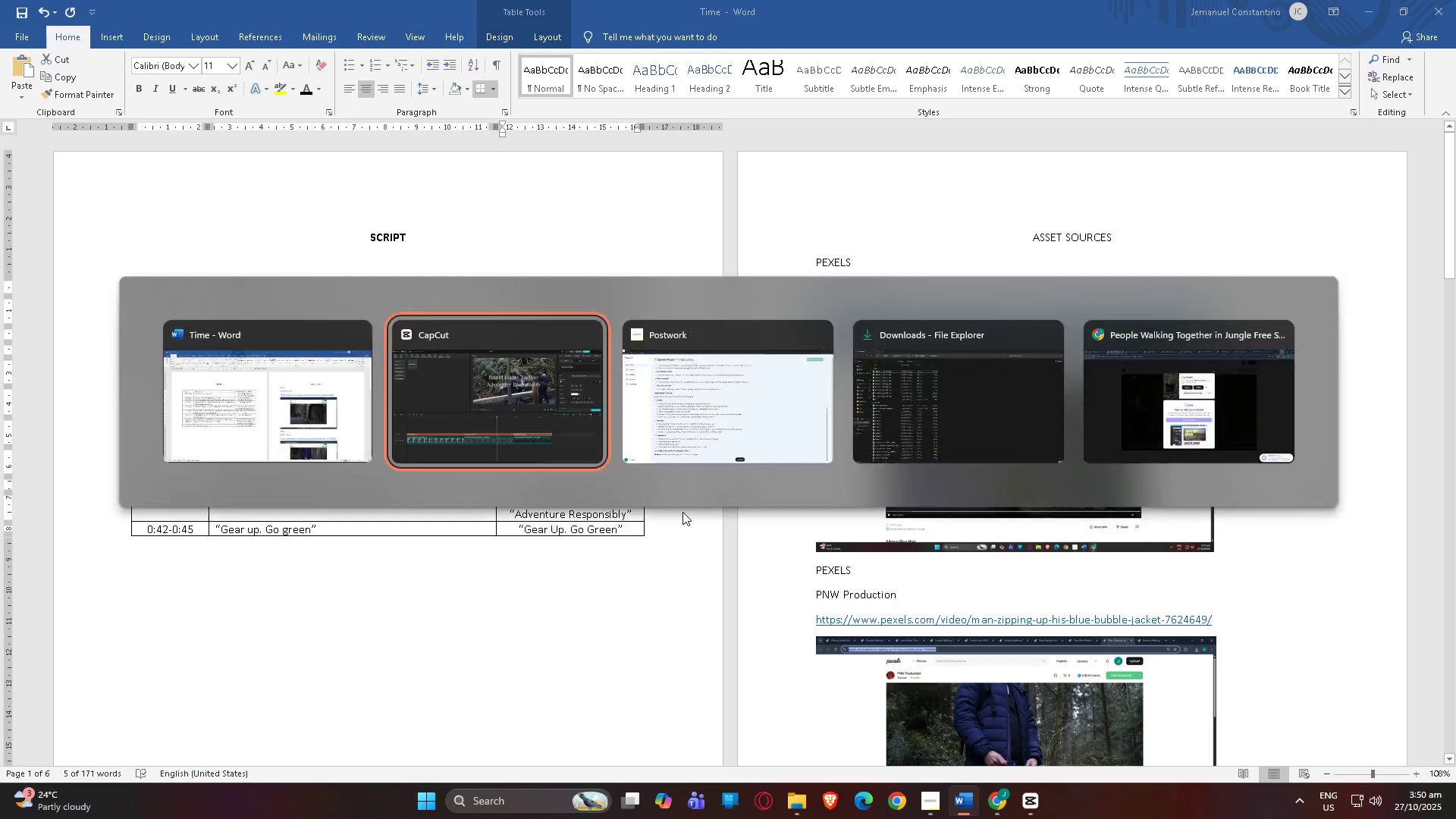 
key(Alt+Tab)
 